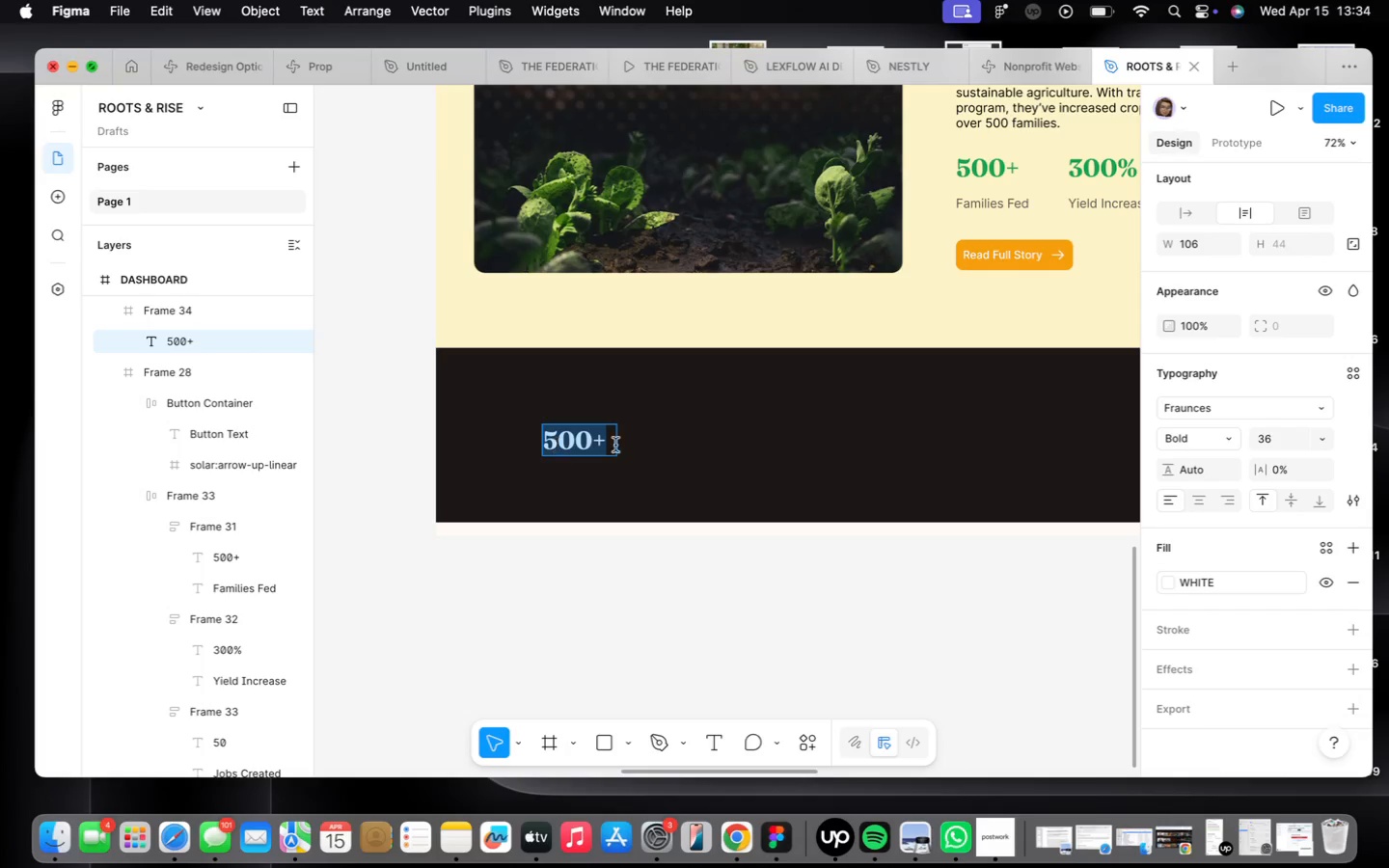 
left_click_drag(start_coordinate=[594, 447], to_coordinate=[512, 448])
 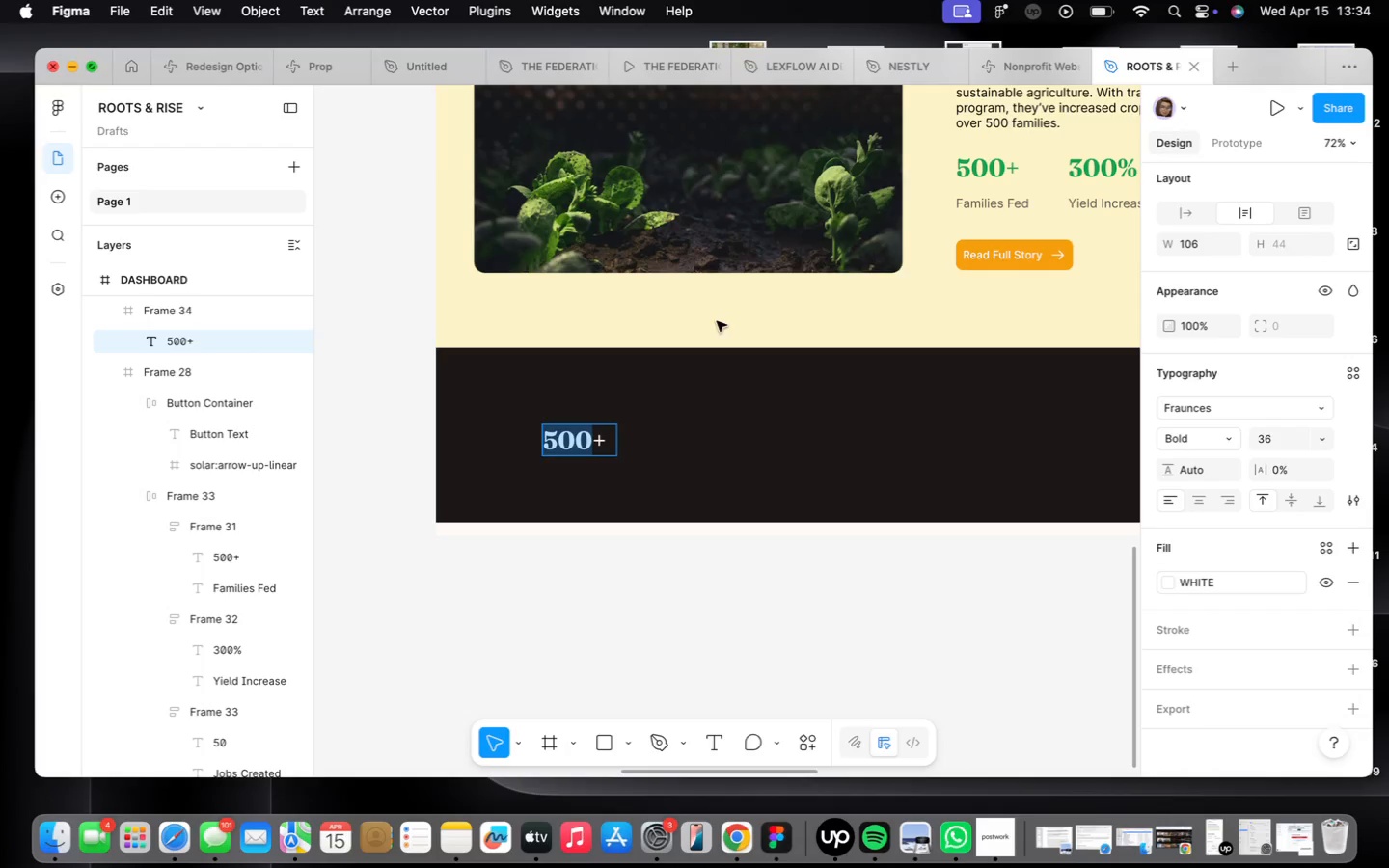 
type(15,000)
 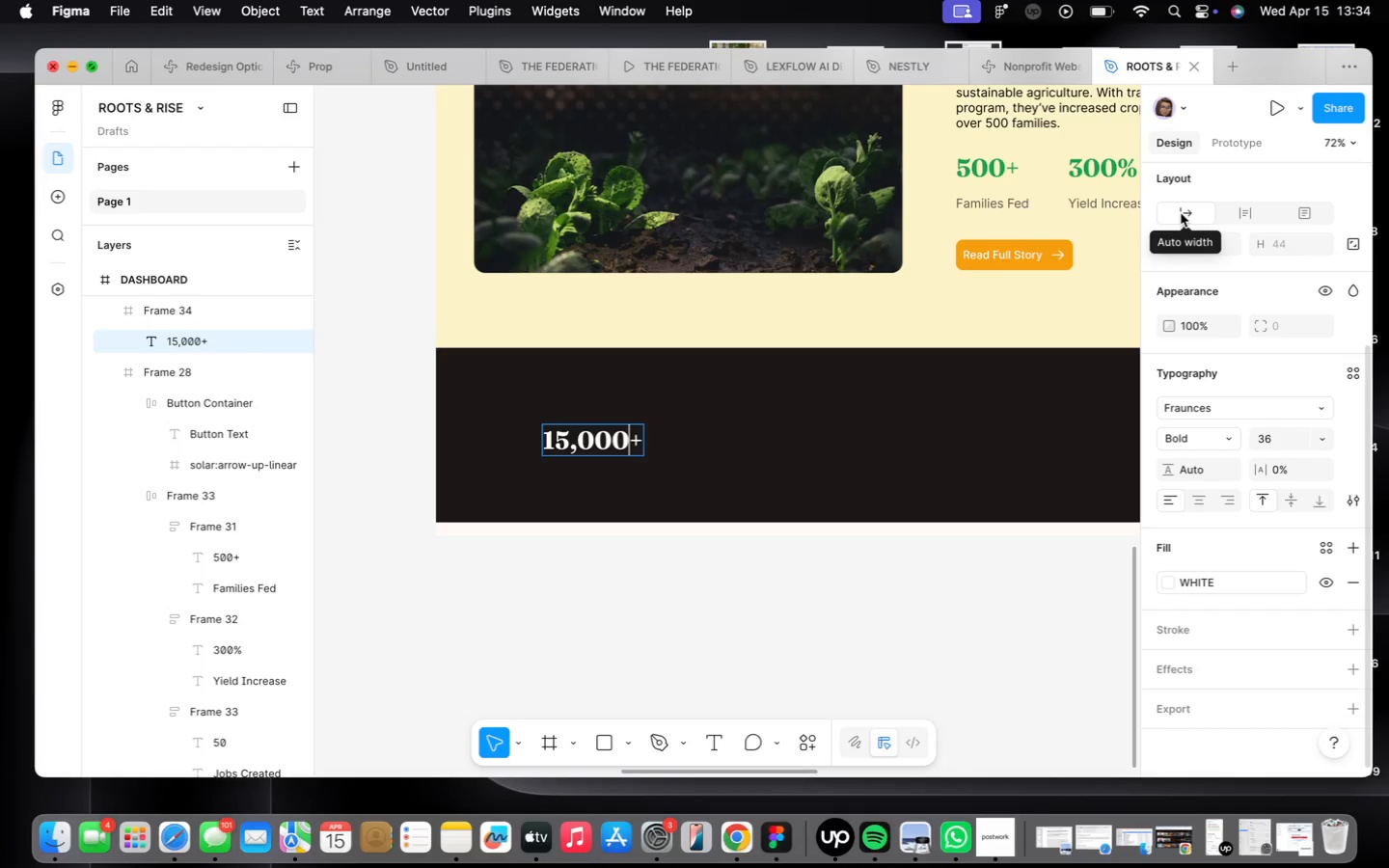 
wait(30.94)
 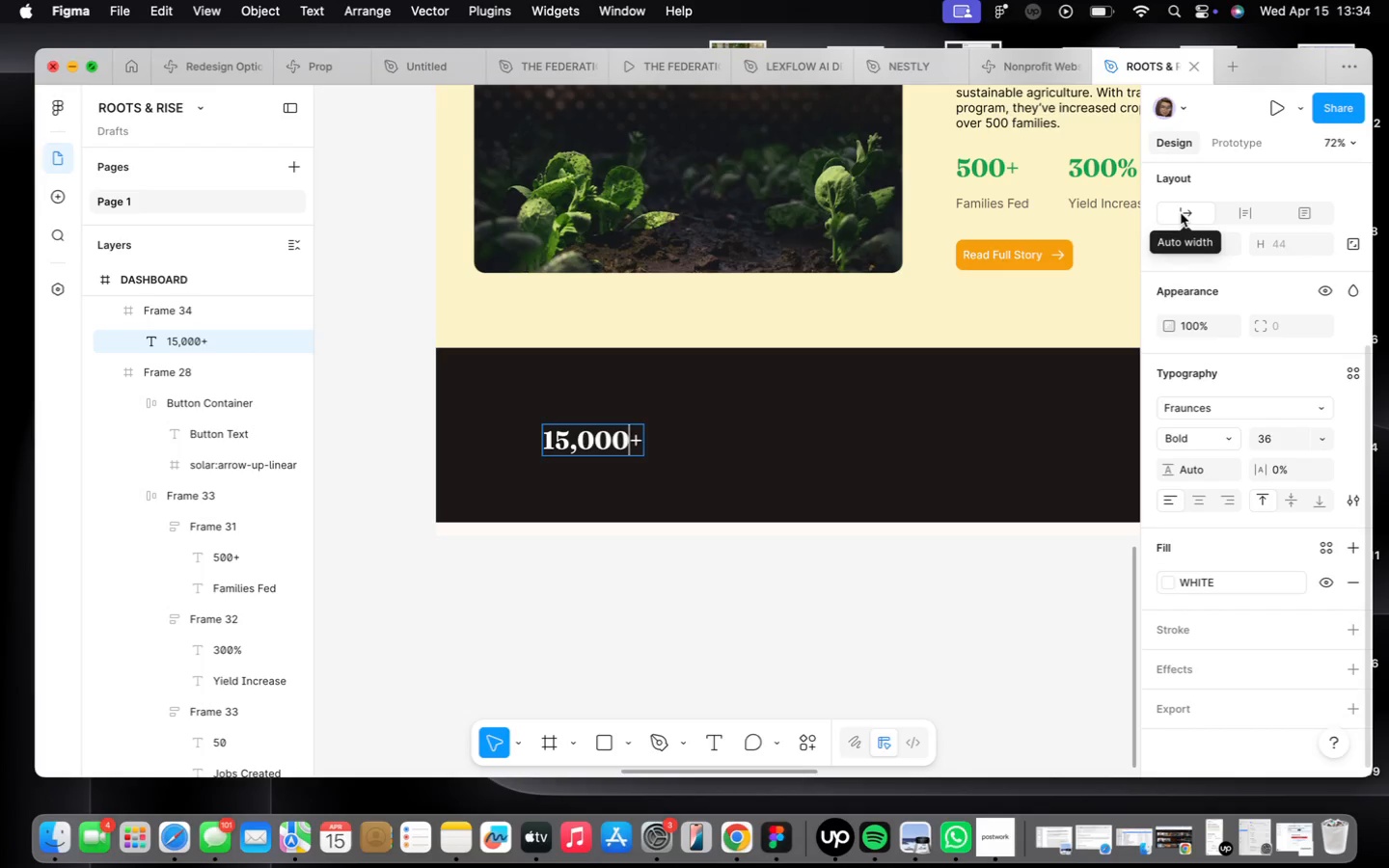 
left_click([1266, 167])
 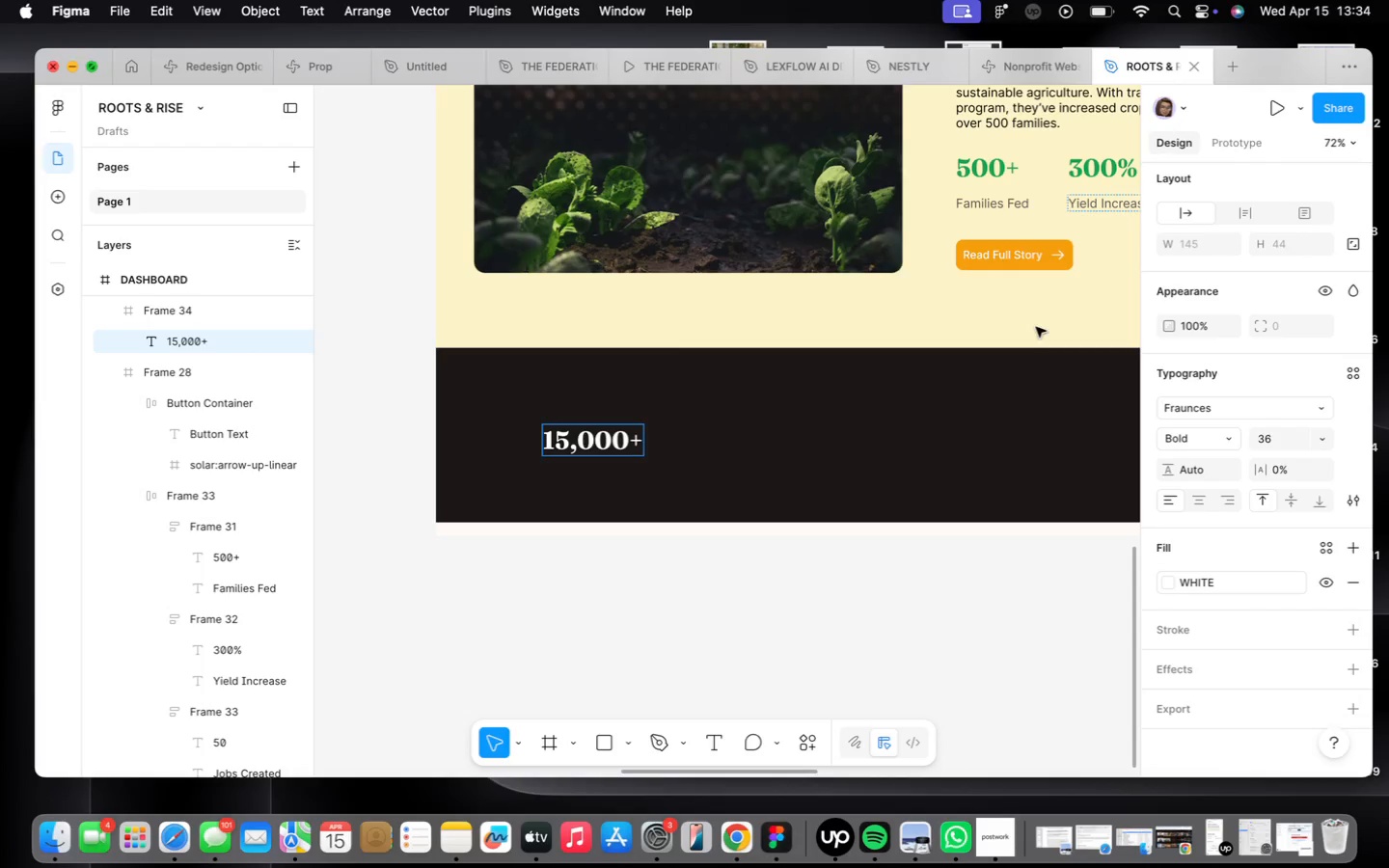 
left_click([945, 459])
 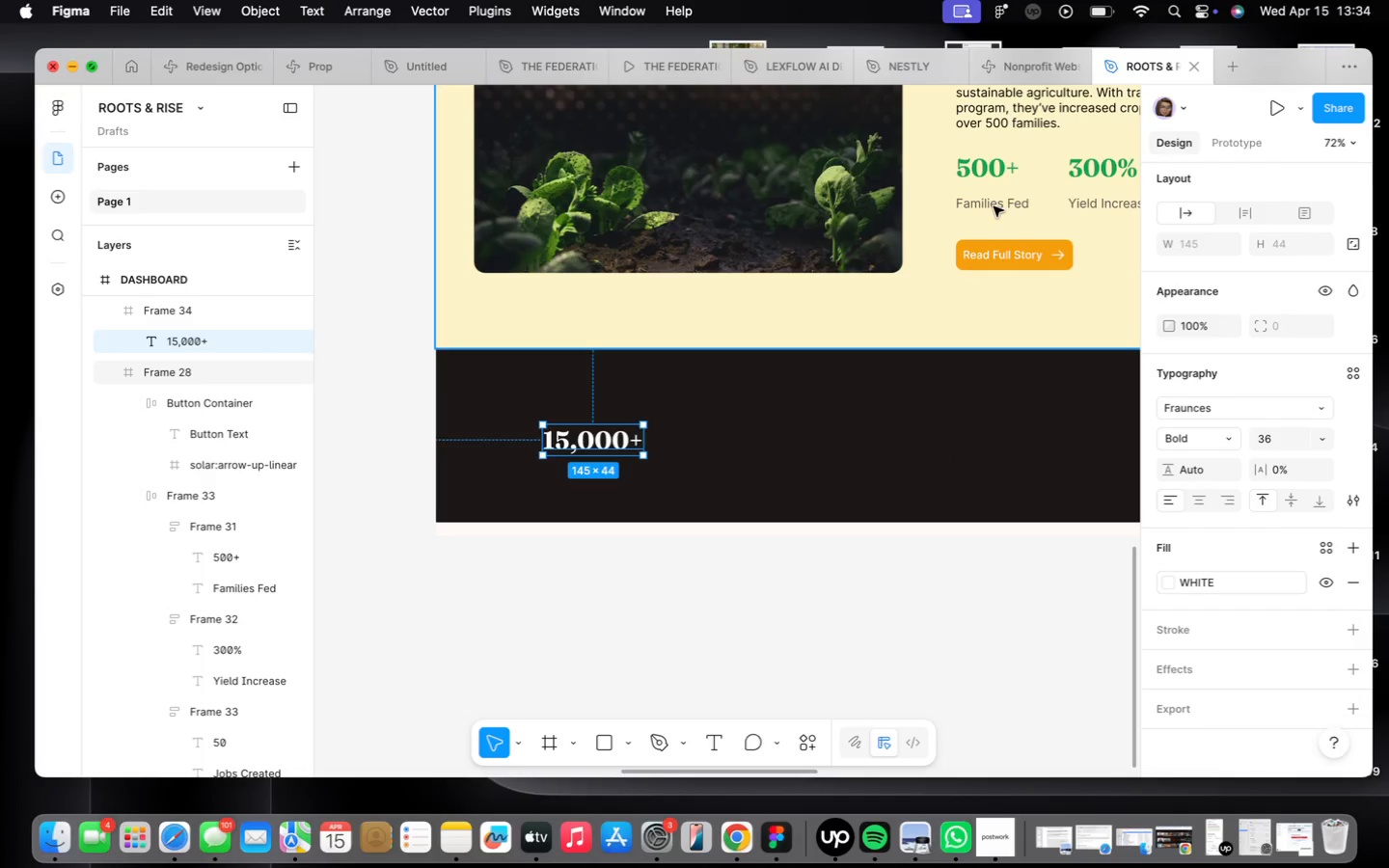 
double_click([994, 206])
 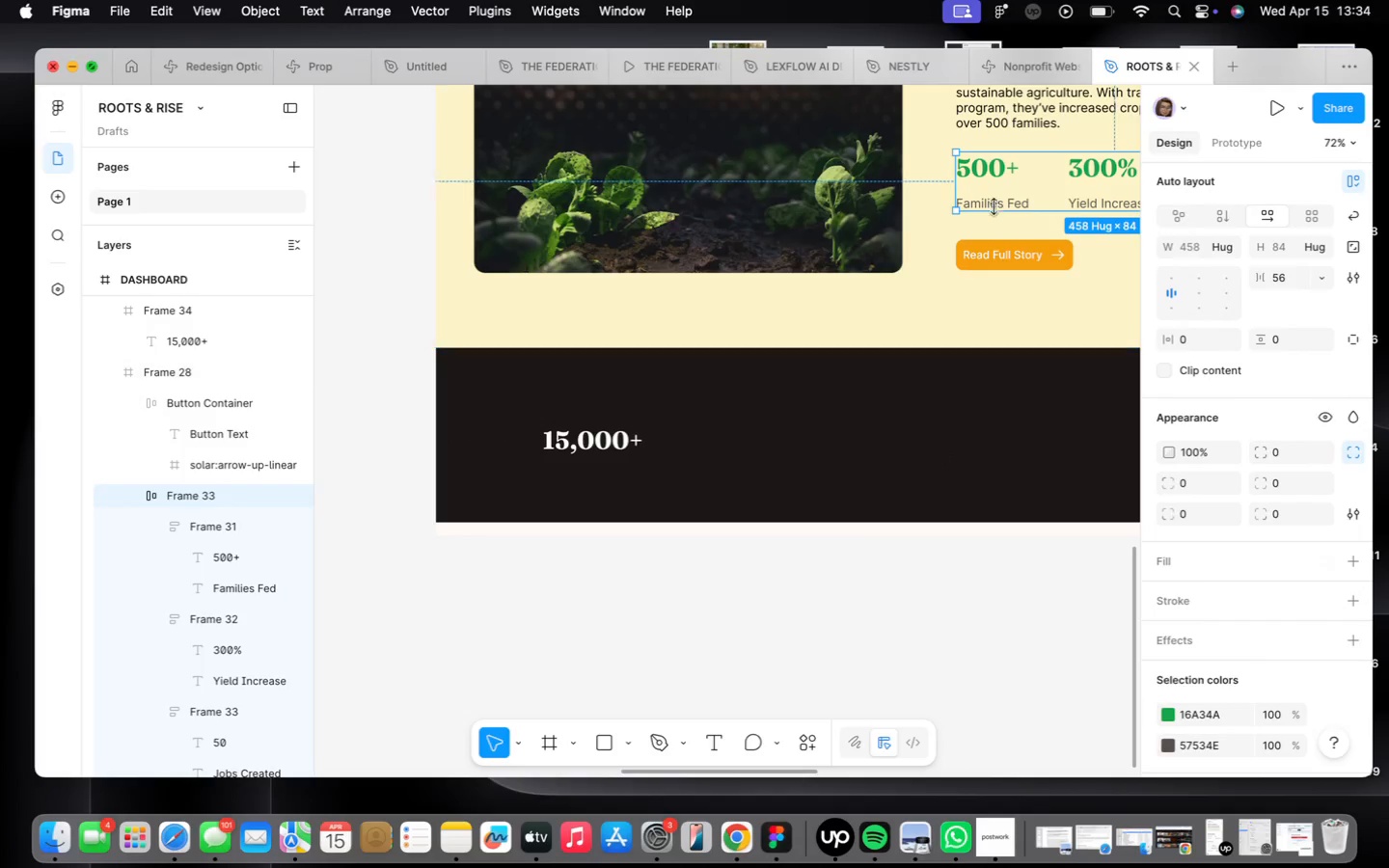 
triple_click([994, 206])
 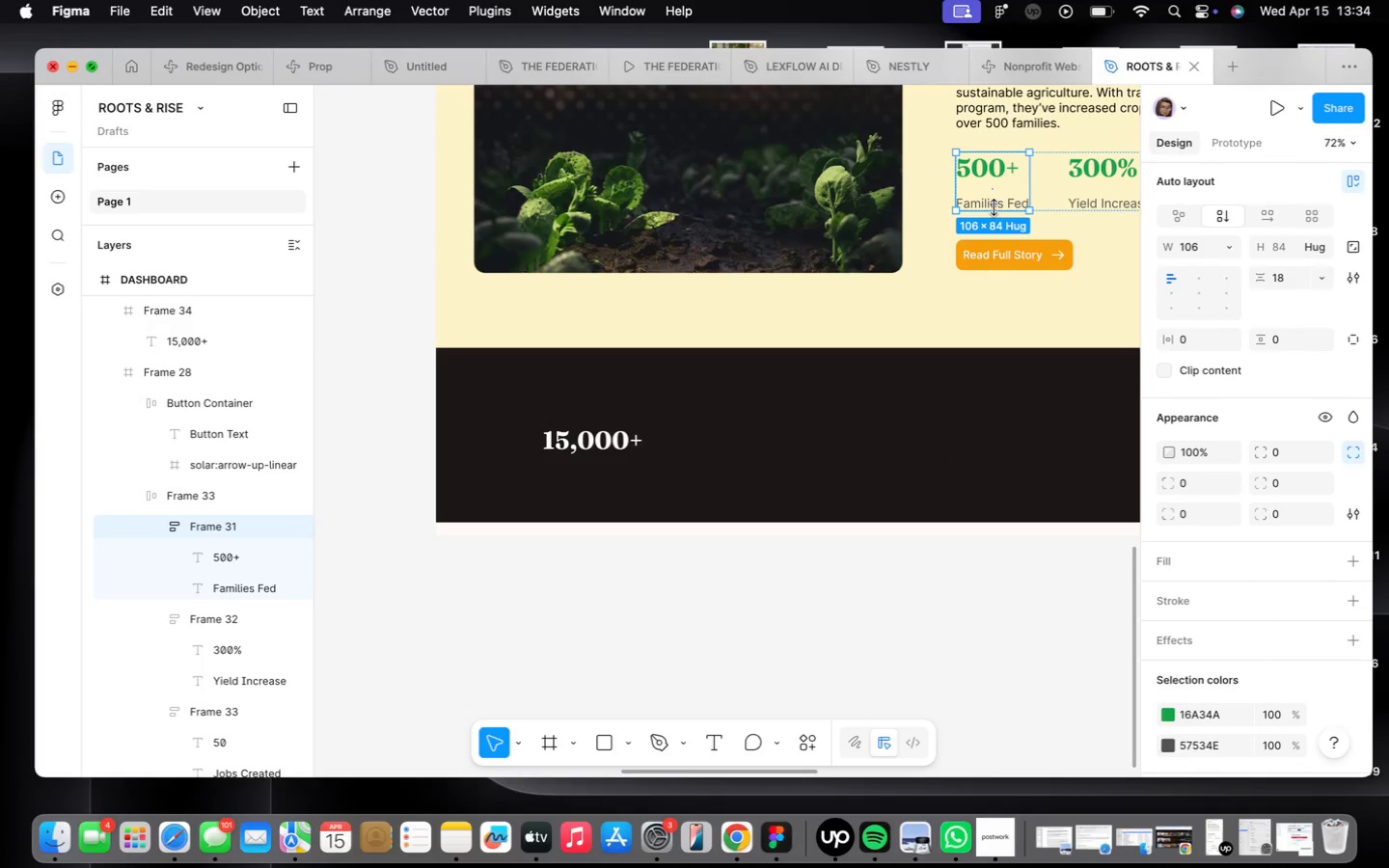 
left_click([994, 207])
 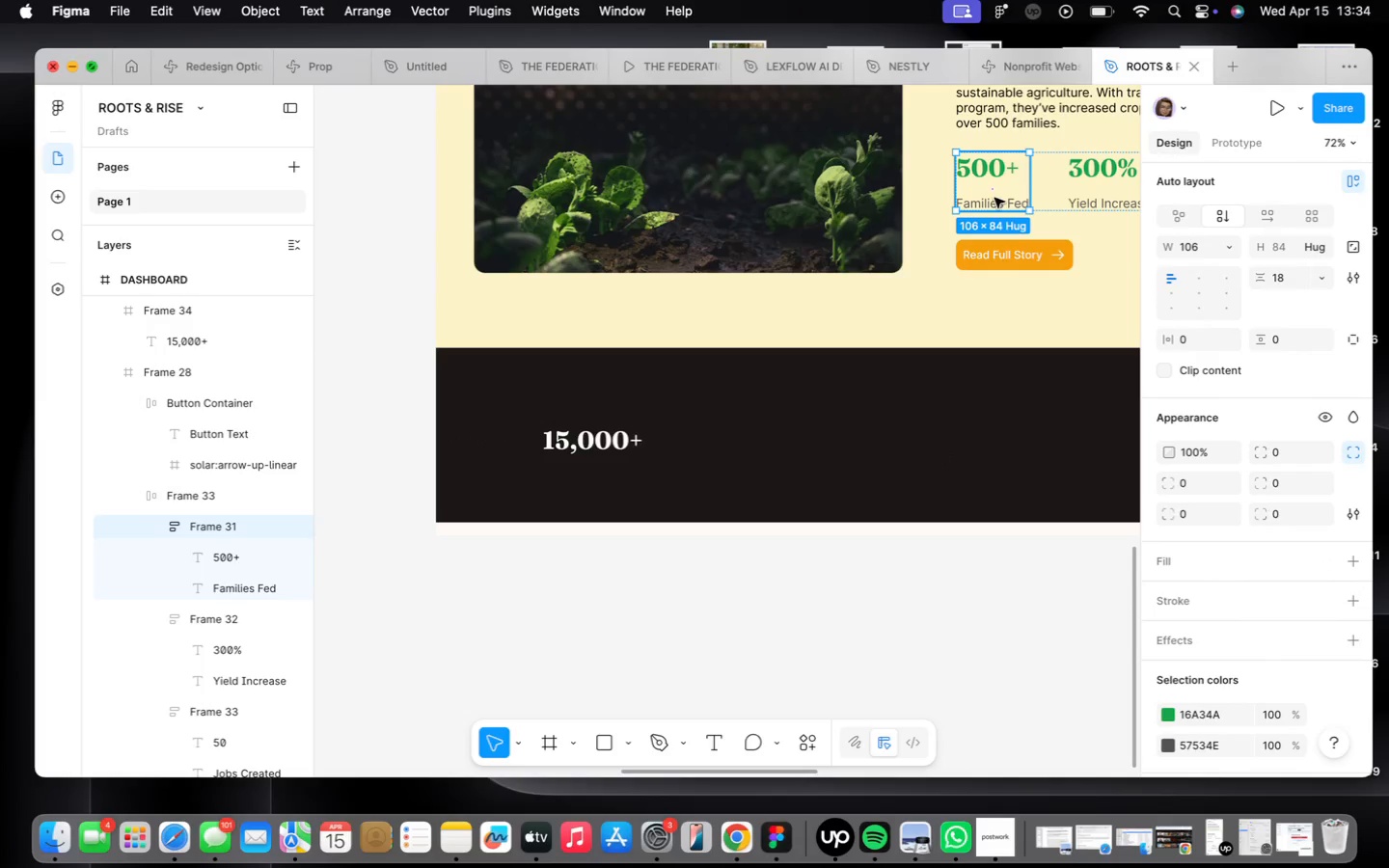 
left_click([994, 198])
 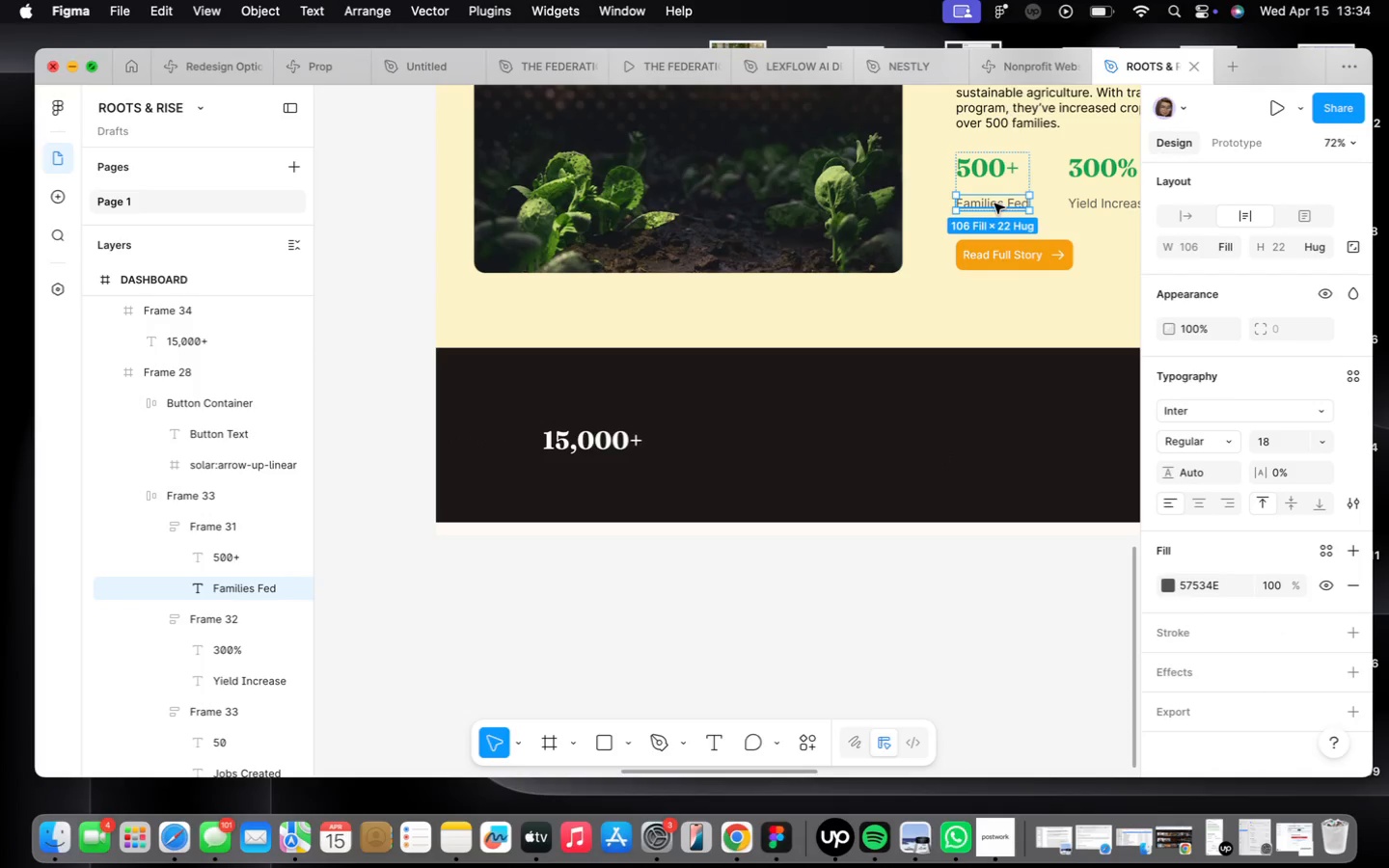 
hold_key(key=OptionLeft, duration=1.58)
left_click_drag(start_coordinate=[994, 203], to_coordinate=[571, 475])
 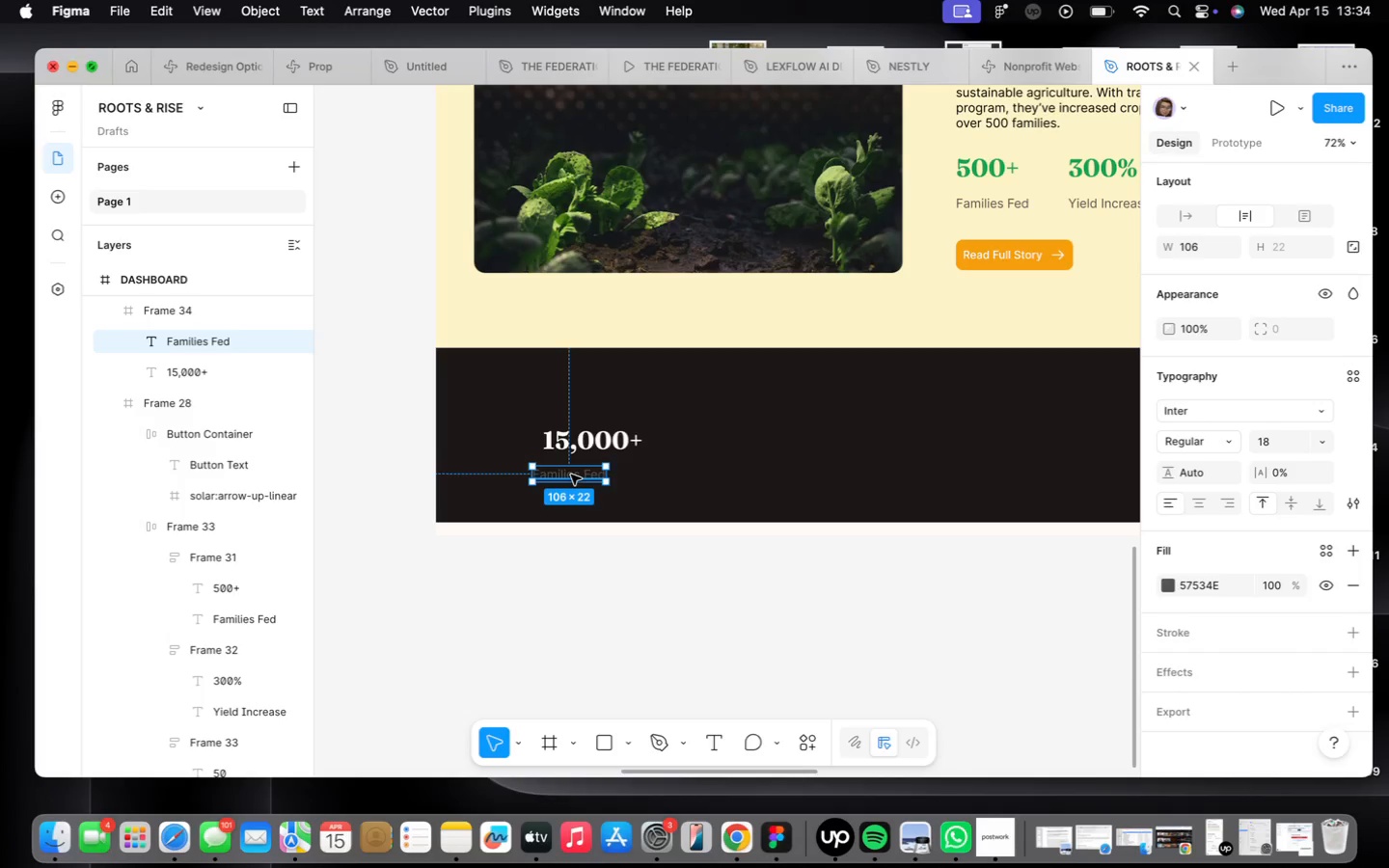 
wait(9.92)
 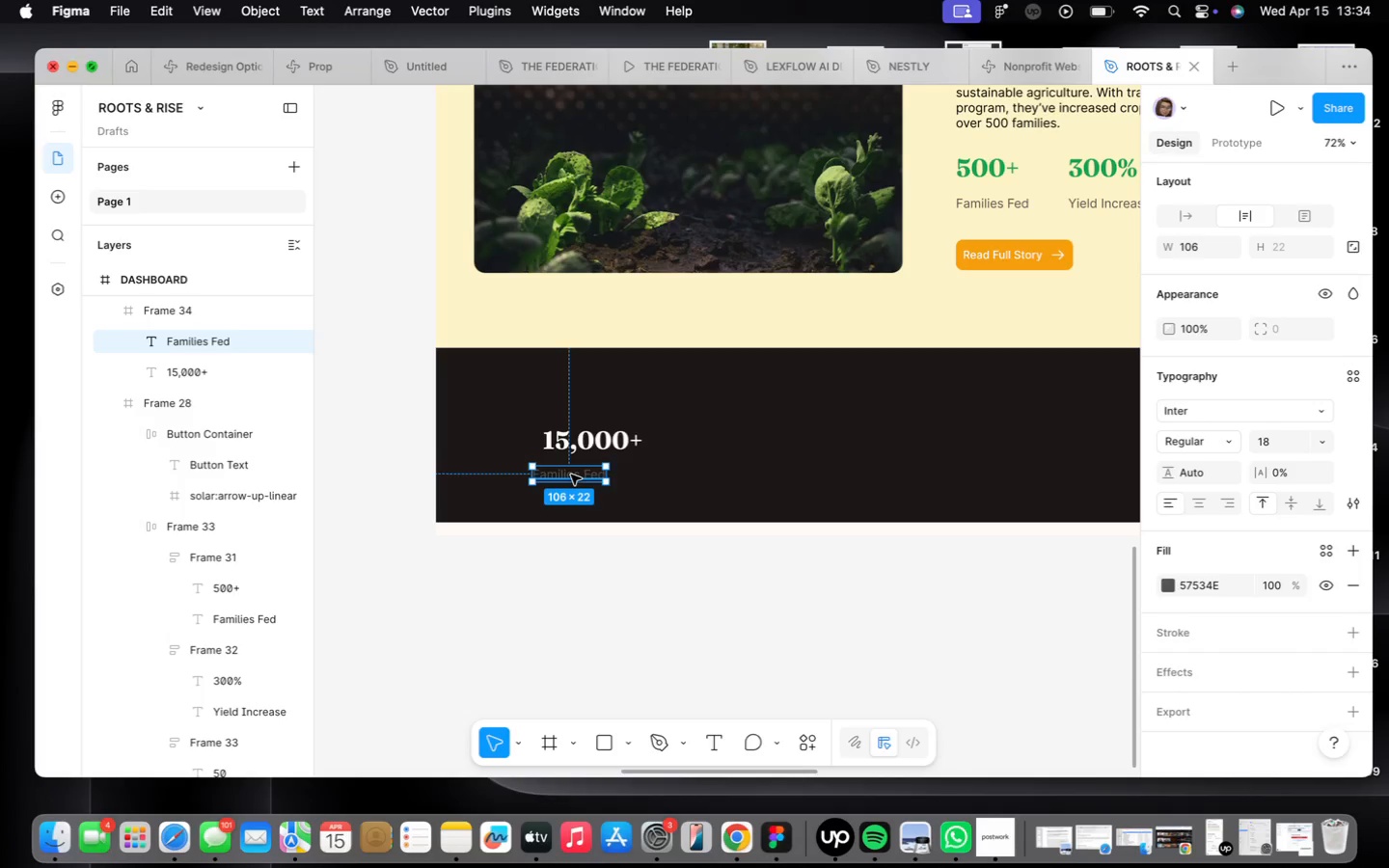 
mouse_move([1343, 580])
 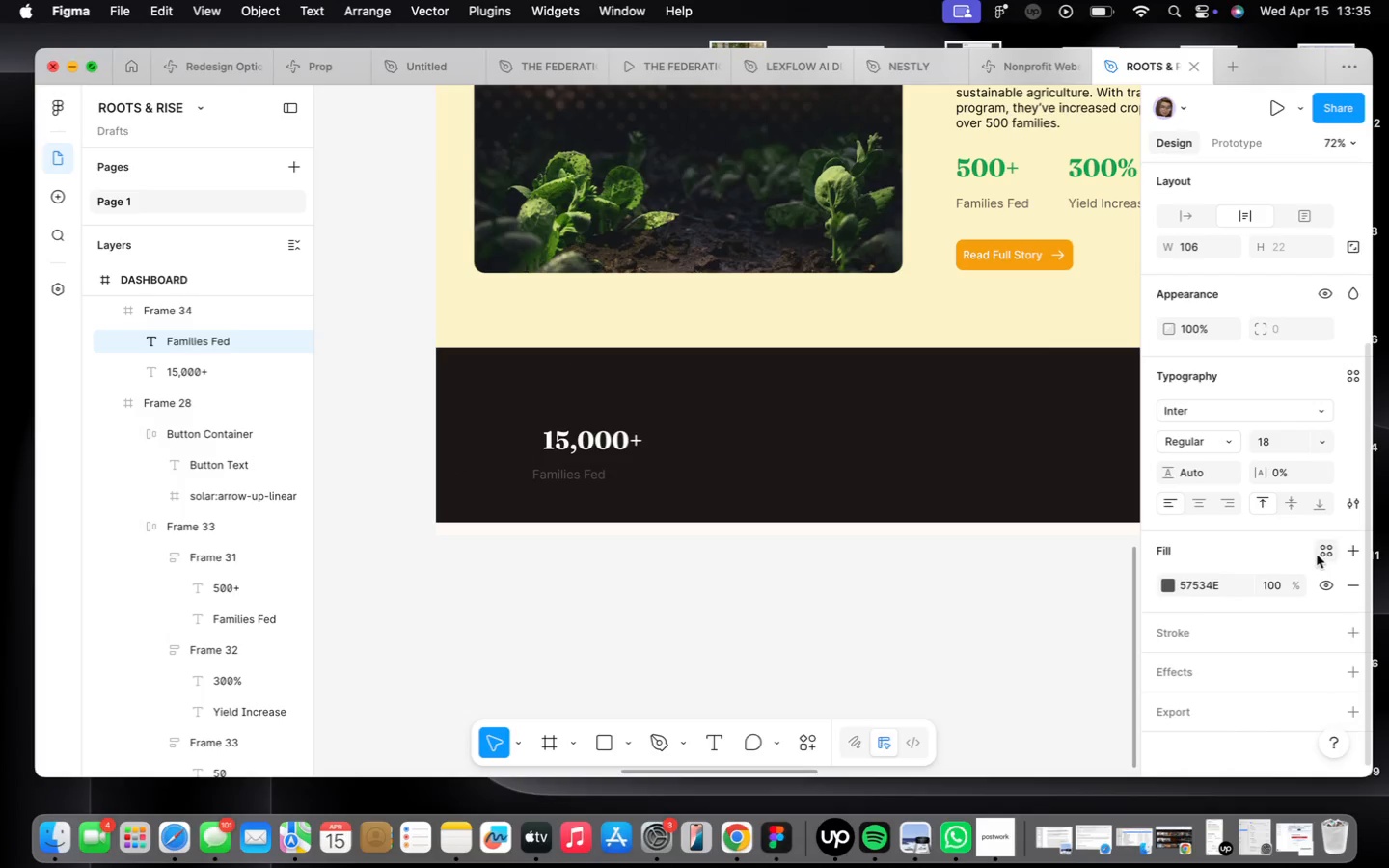 
left_click([1318, 553])
 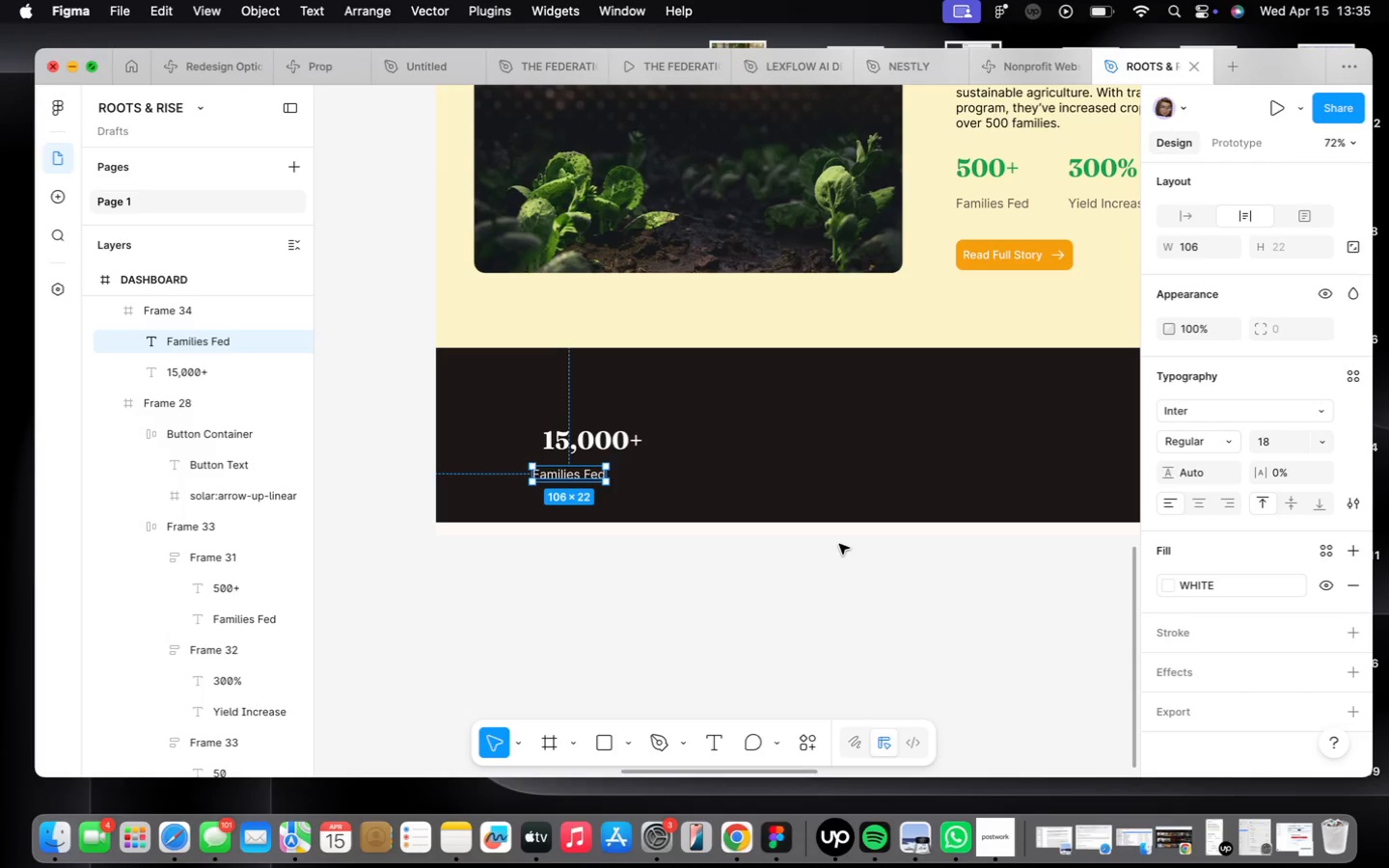 
wait(46.28)
 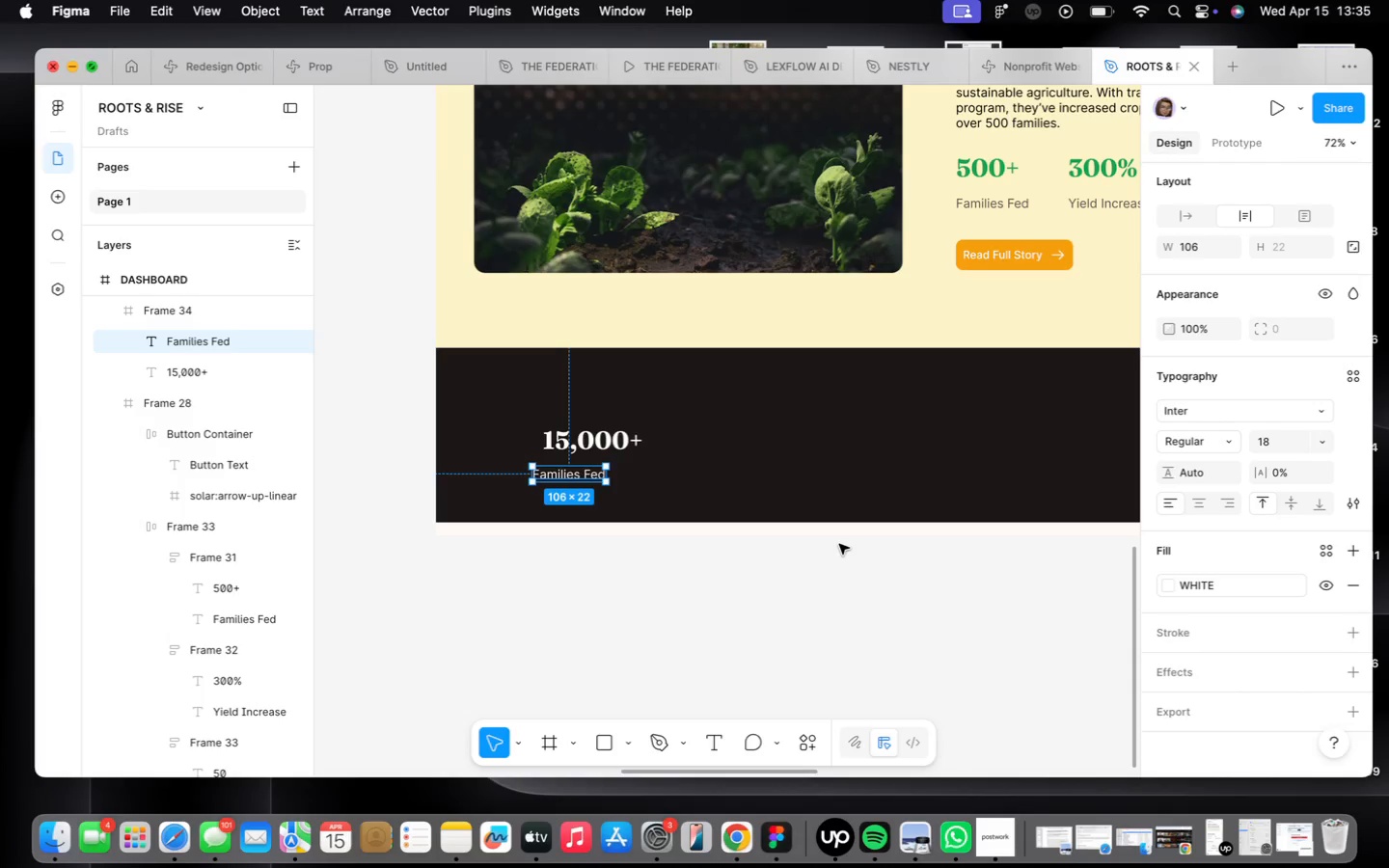 
scroll: coordinate [557, 490], scroll_direction: up, amount: 10.0
 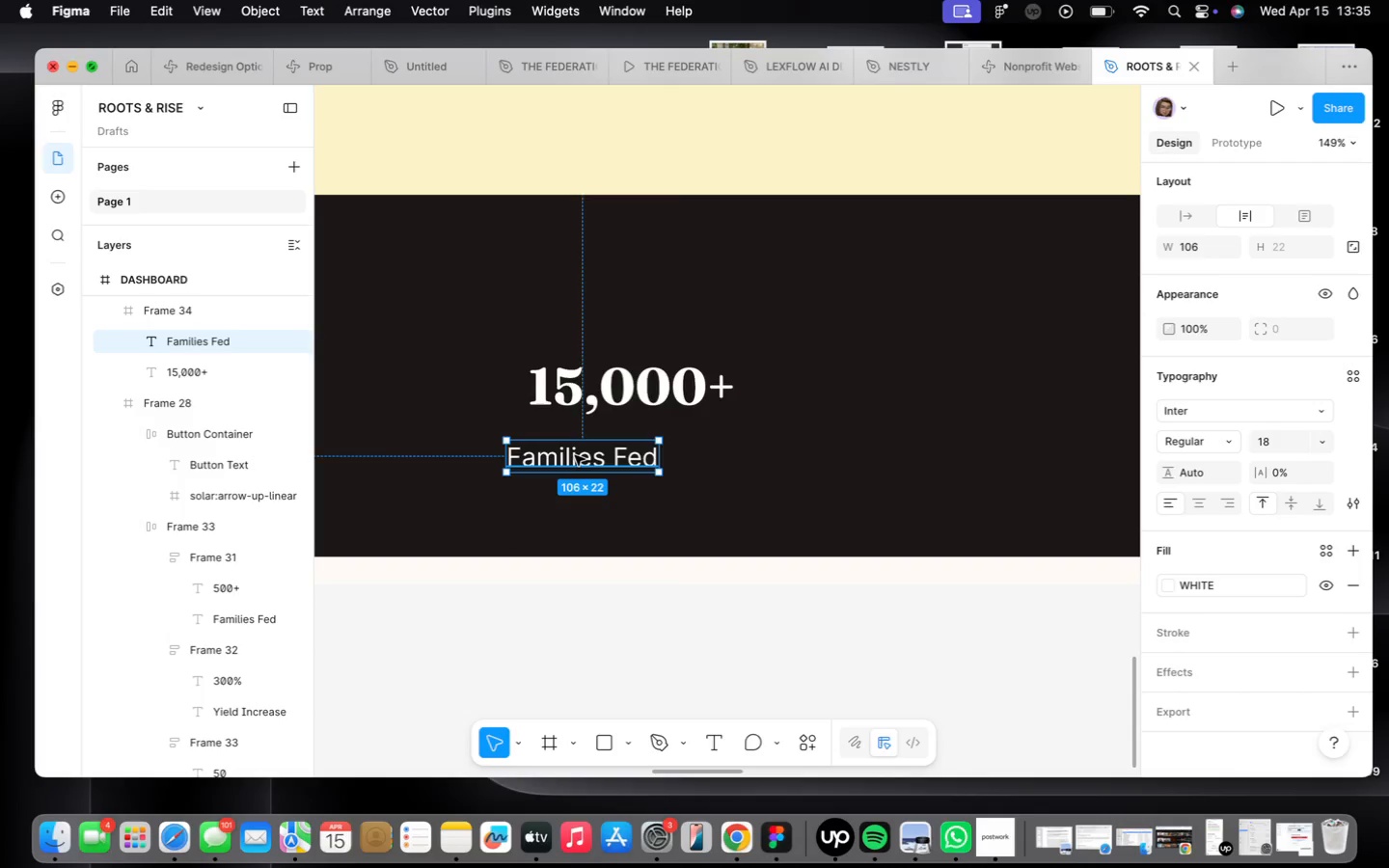 
left_click_drag(start_coordinate=[575, 456], to_coordinate=[619, 454])
 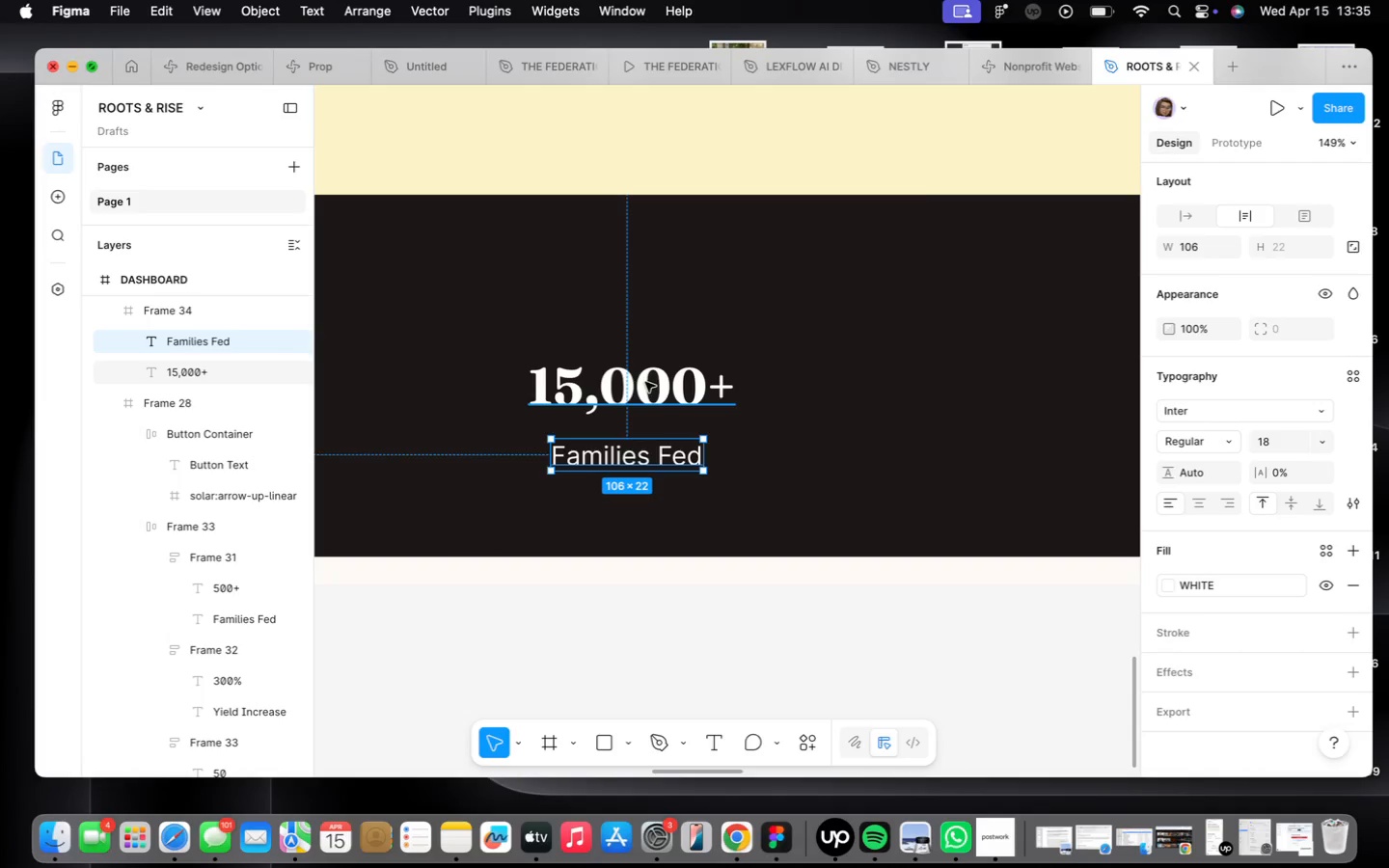 
left_click([722, 558])
 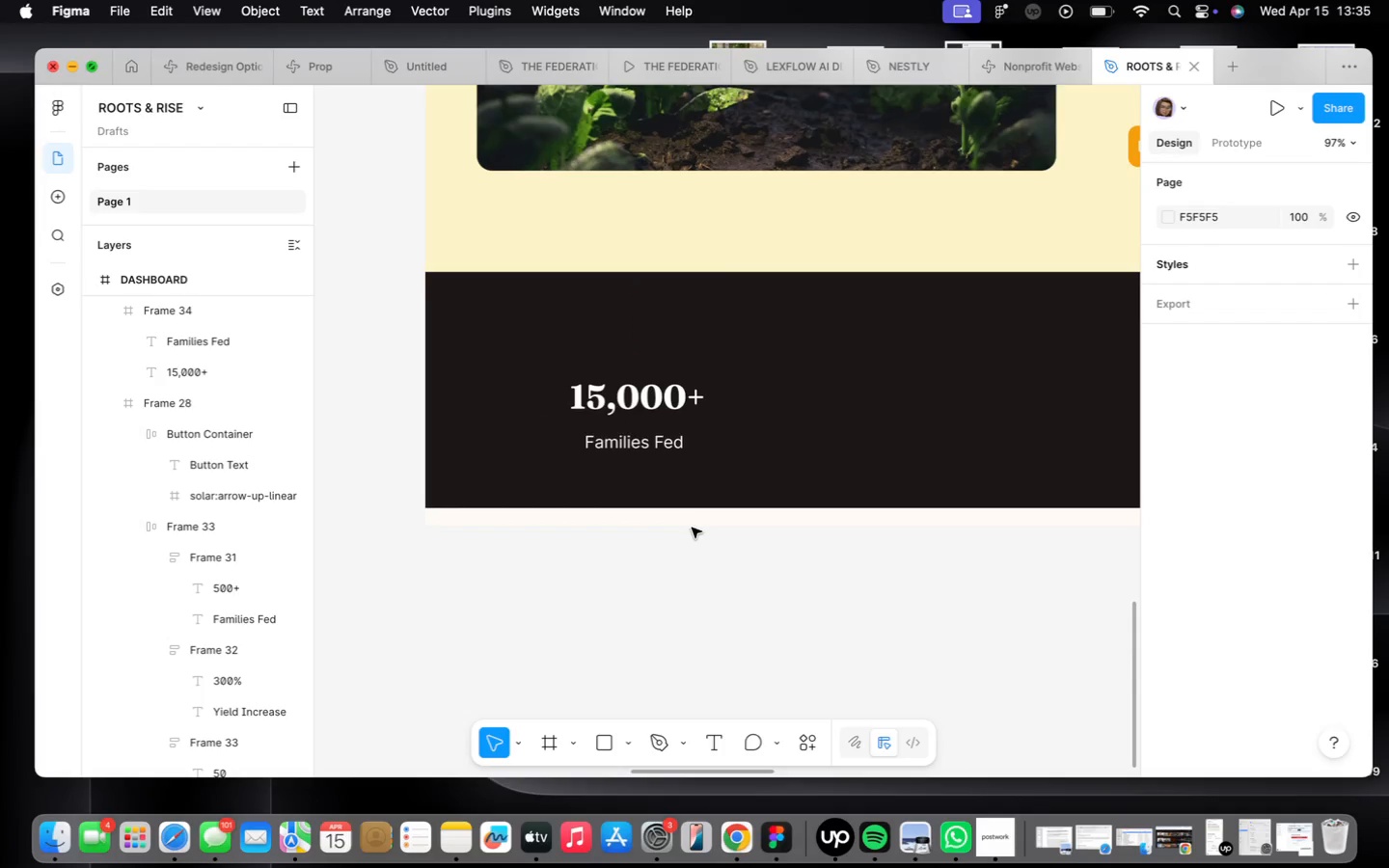 
scroll: coordinate [649, 419], scroll_direction: down, amount: 5.0
 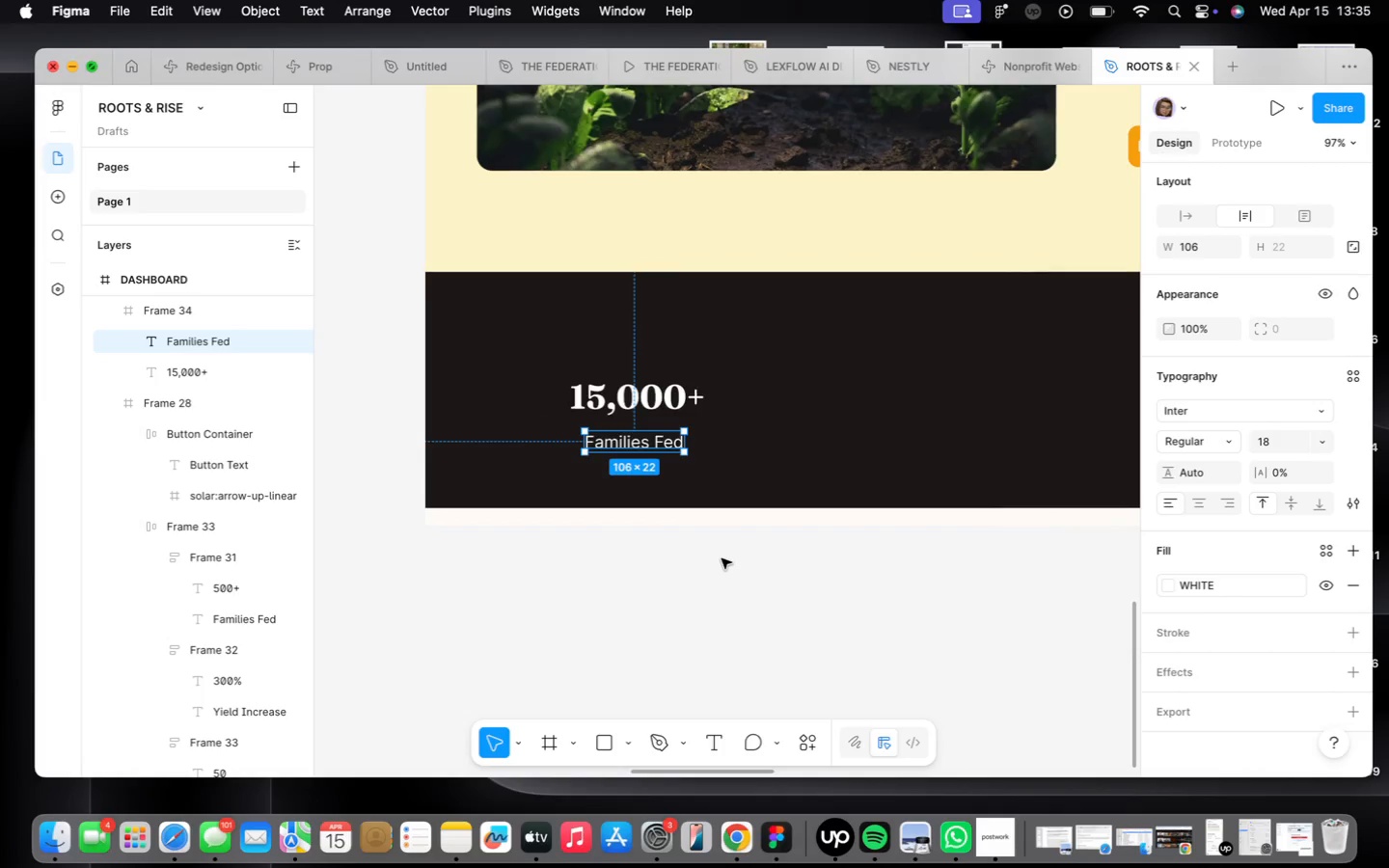 
right_click([682, 519])
 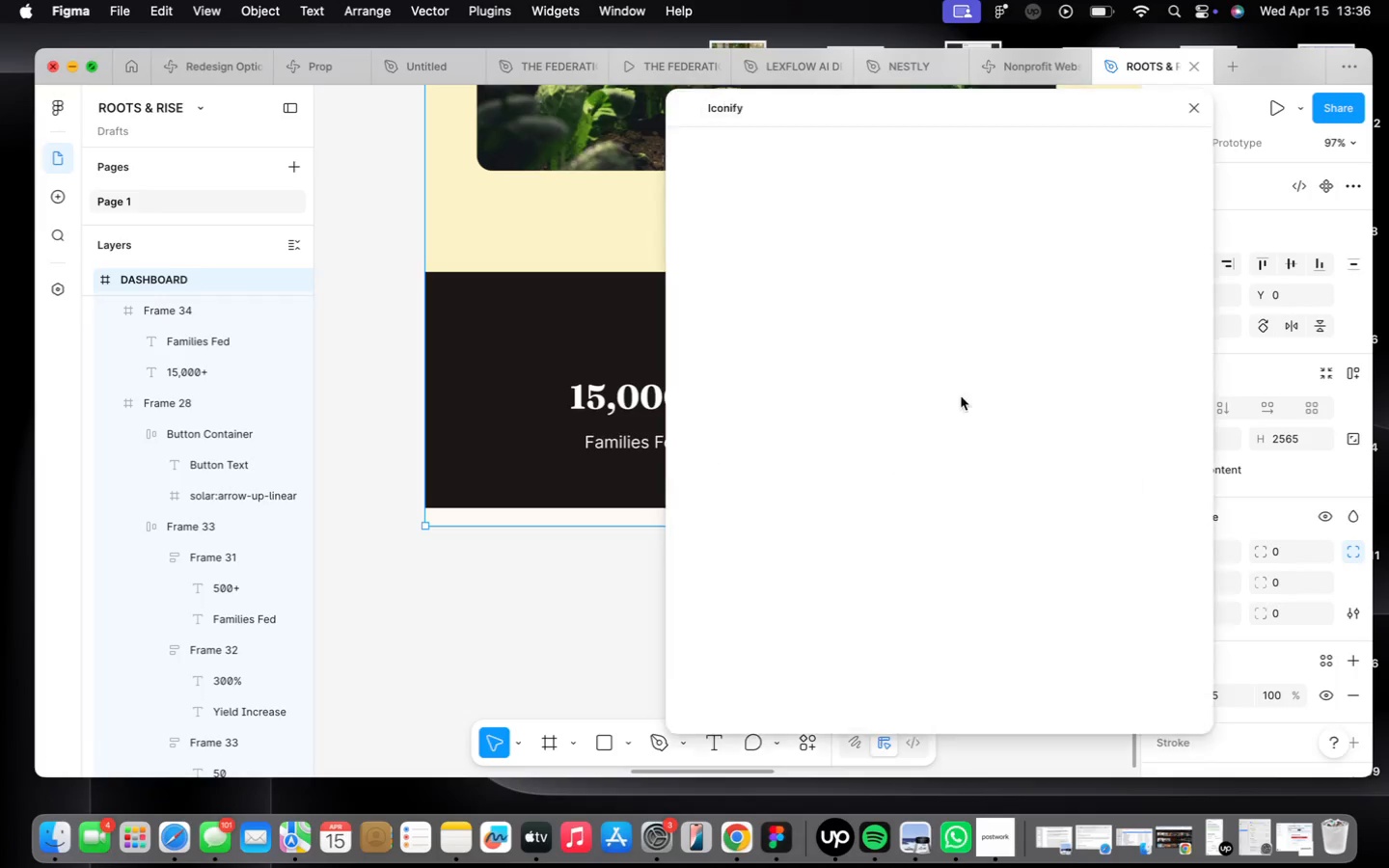 
wait(6.26)
 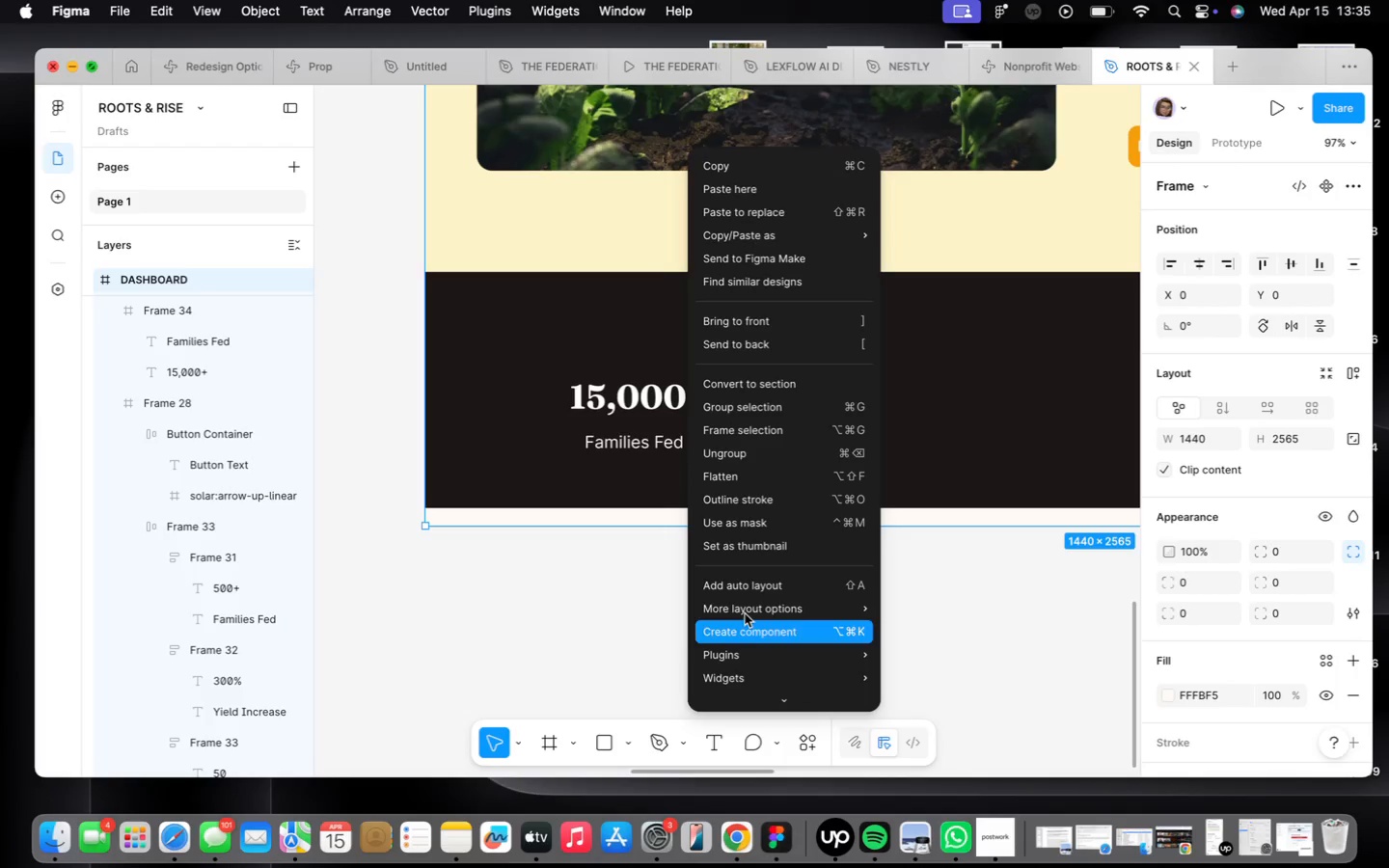 
left_click([781, 191])
 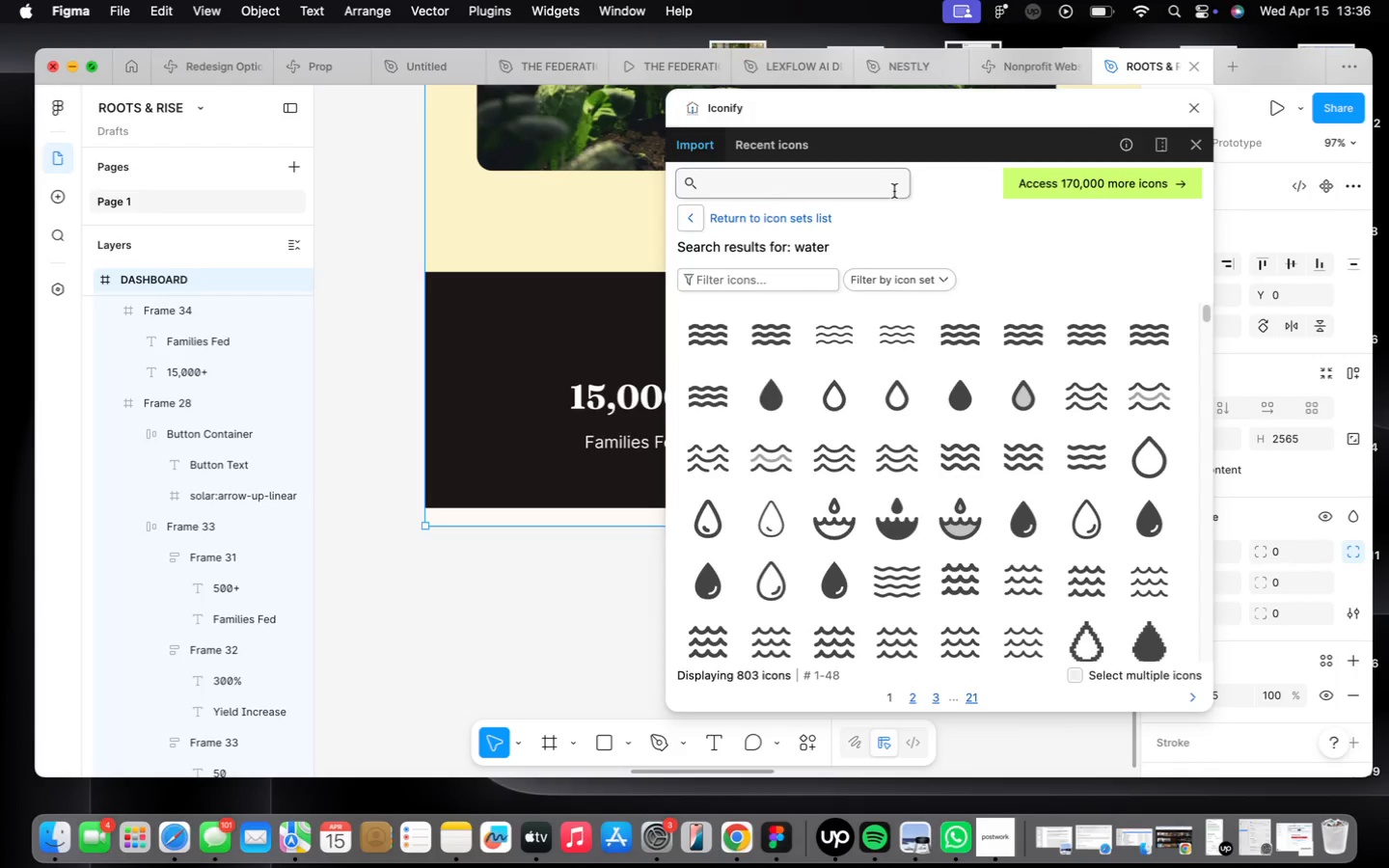 
type(people)
 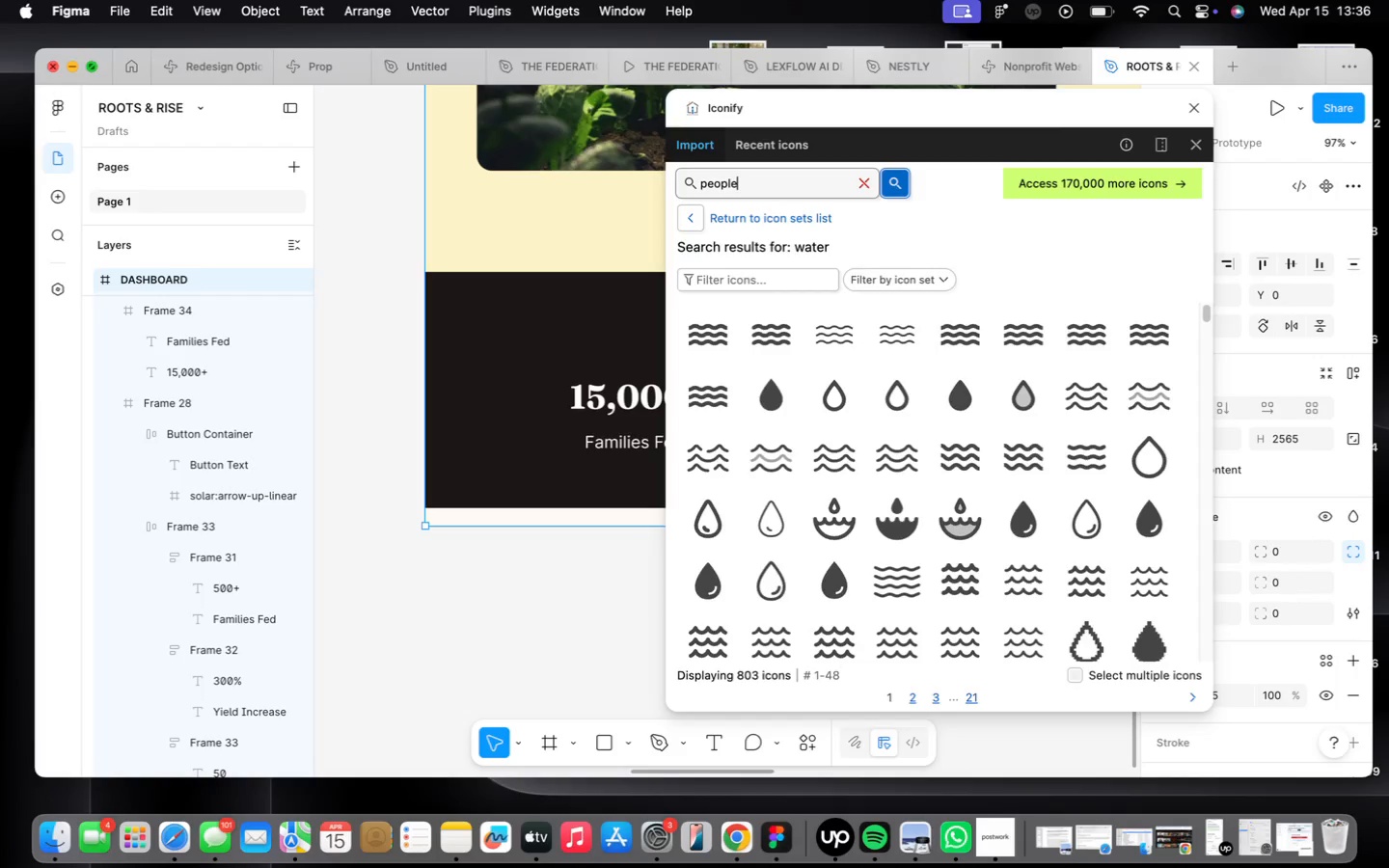 
key(Enter)
 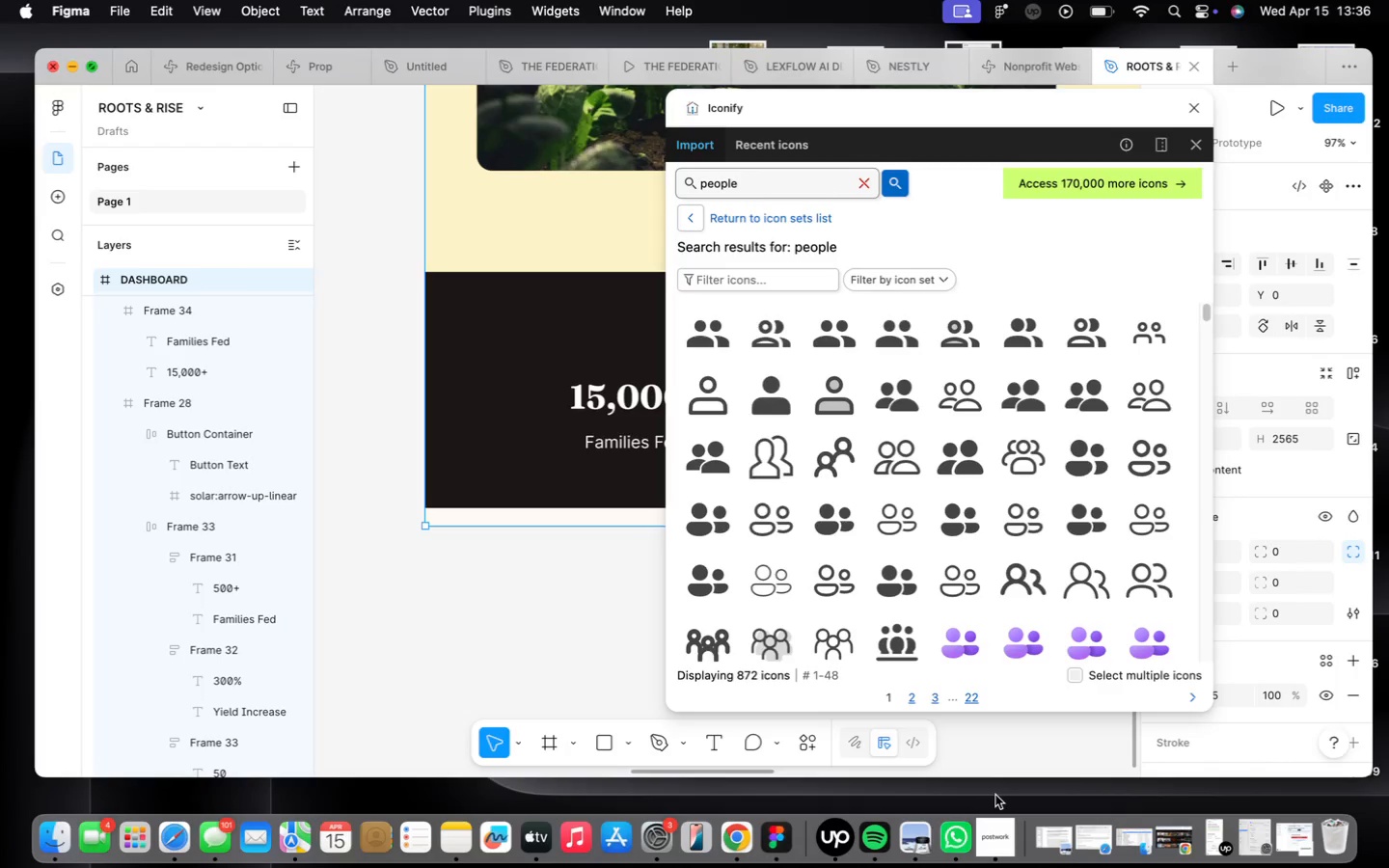 
wait(16.35)
 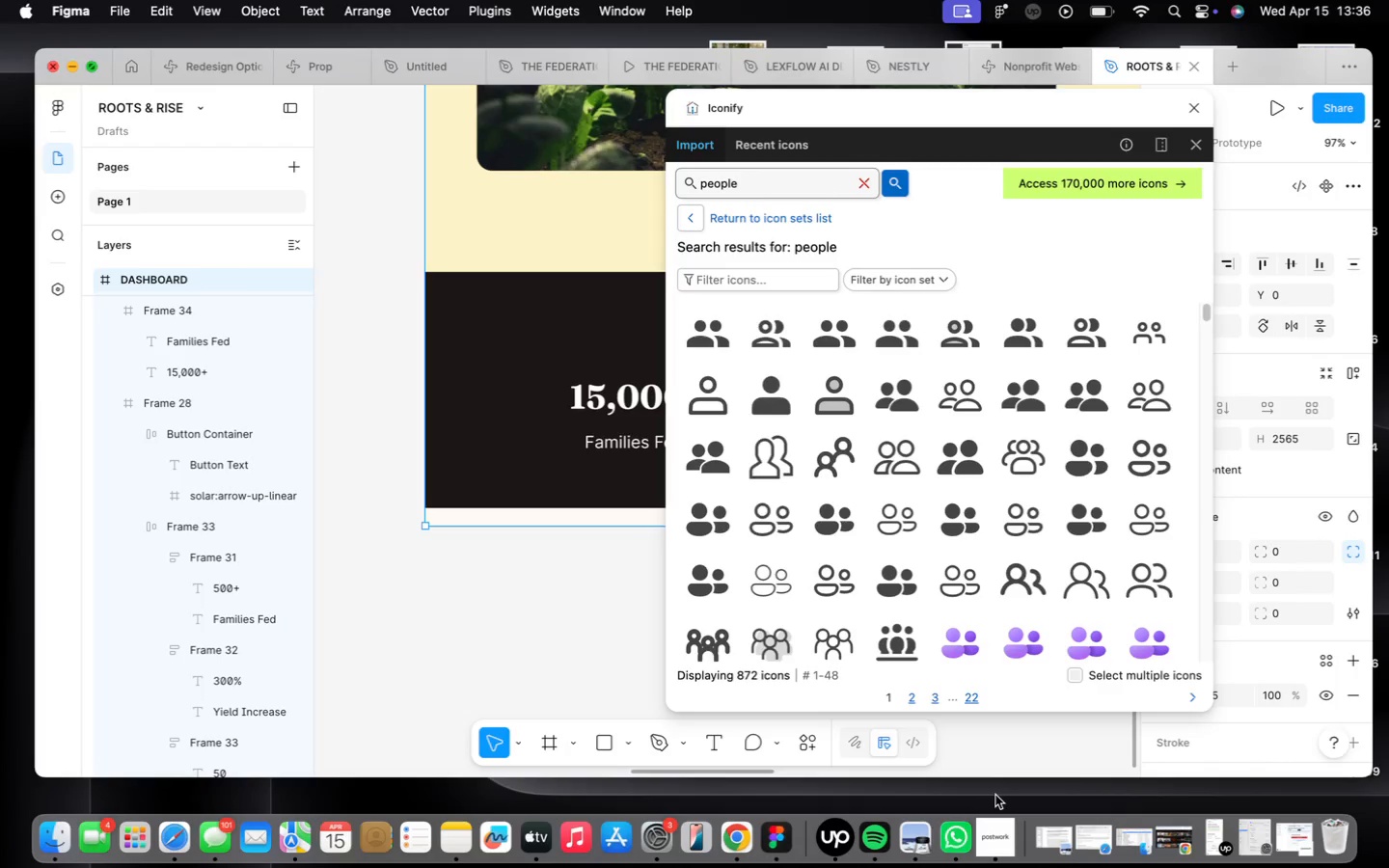 
left_click([897, 514])
 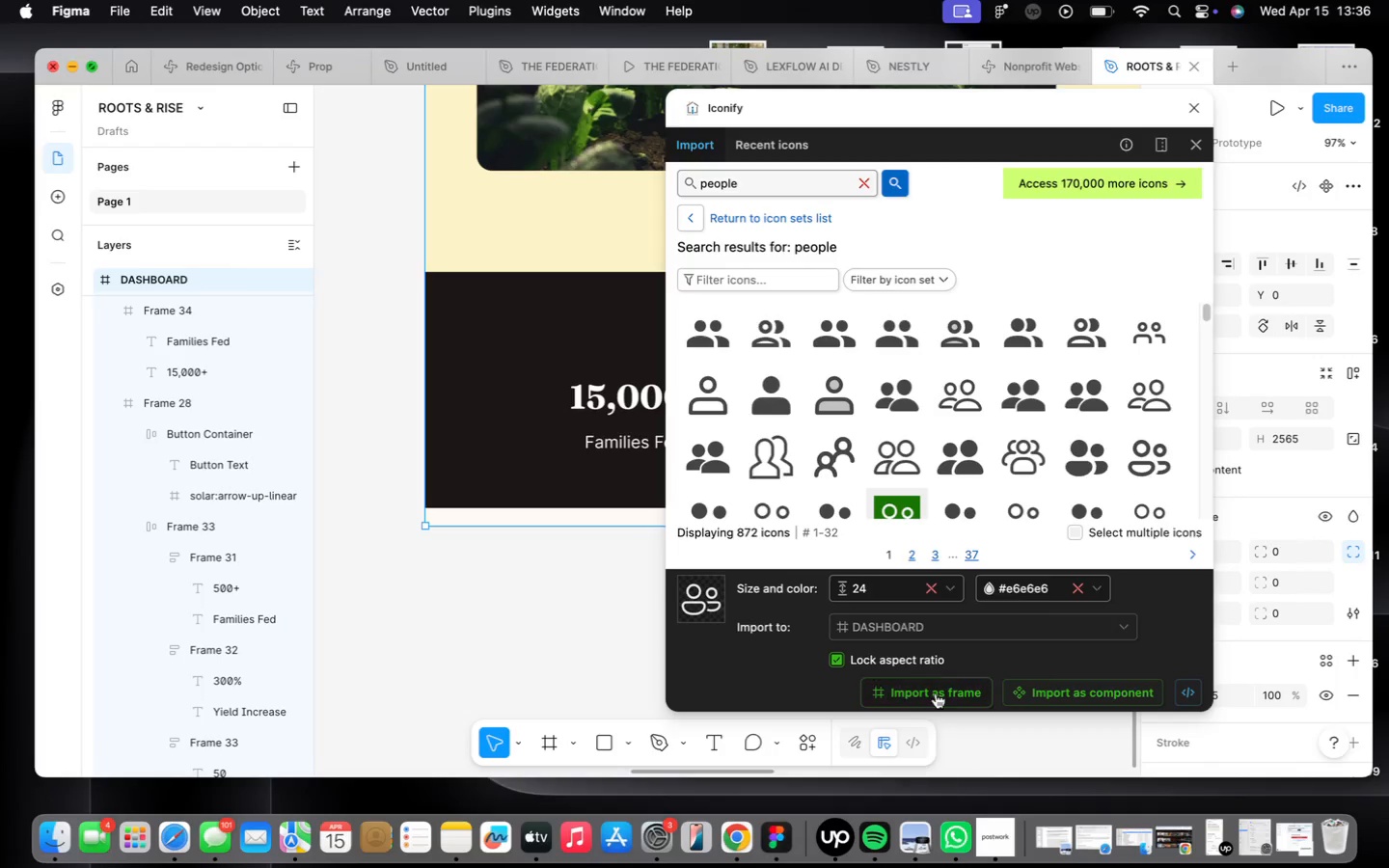 
left_click([938, 692])
 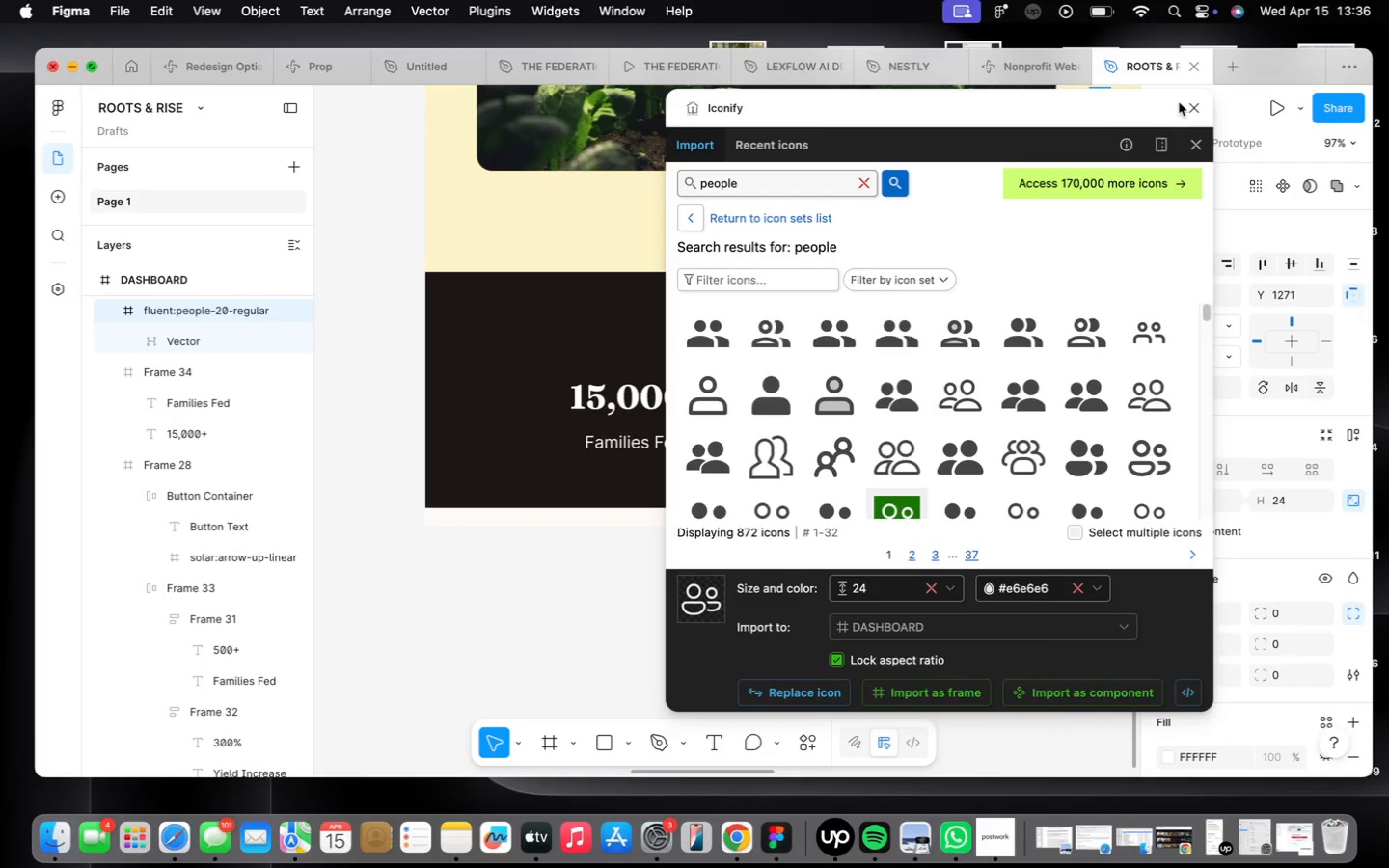 
left_click([1188, 108])
 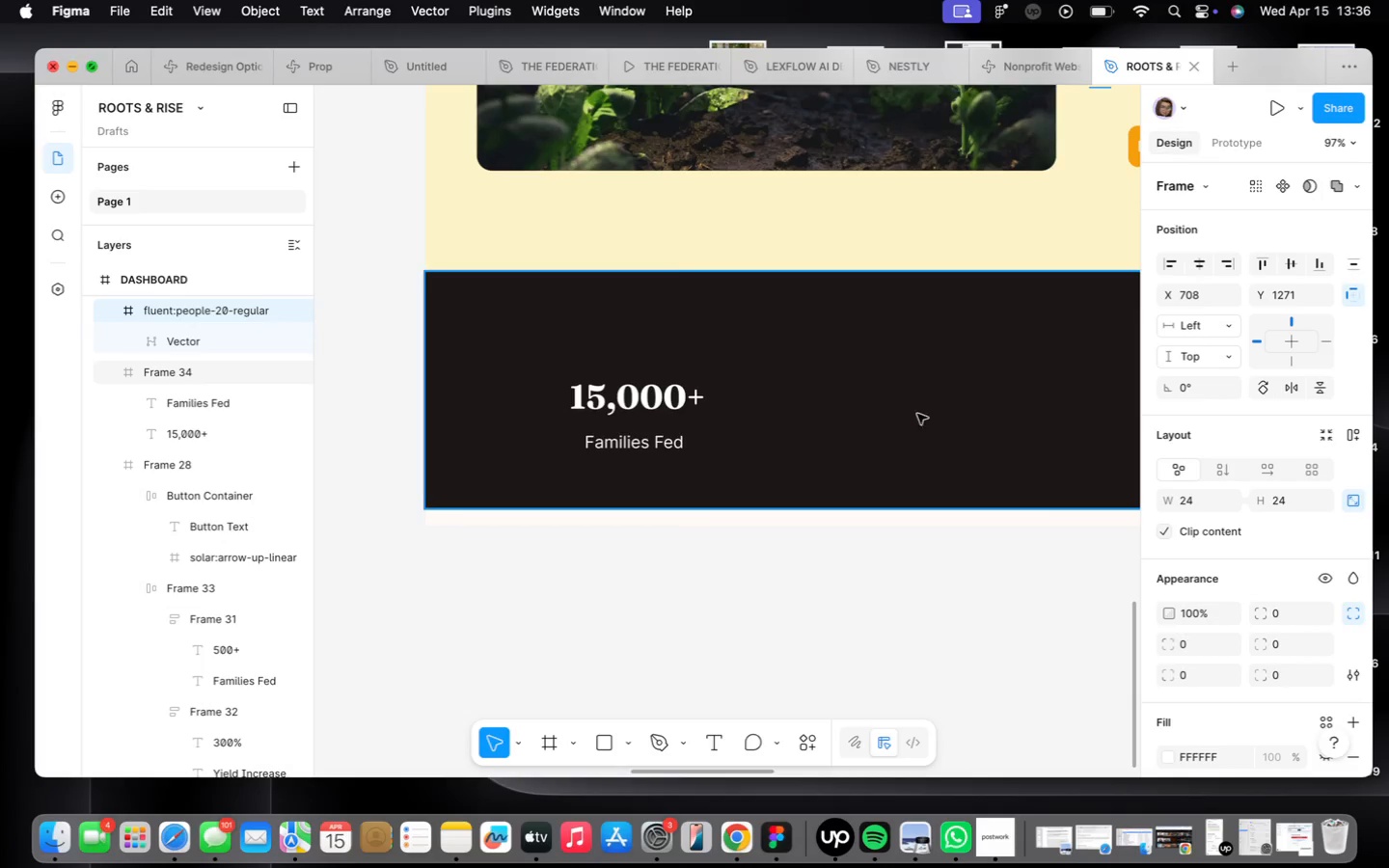 
scroll: coordinate [823, 499], scroll_direction: down, amount: 31.0
 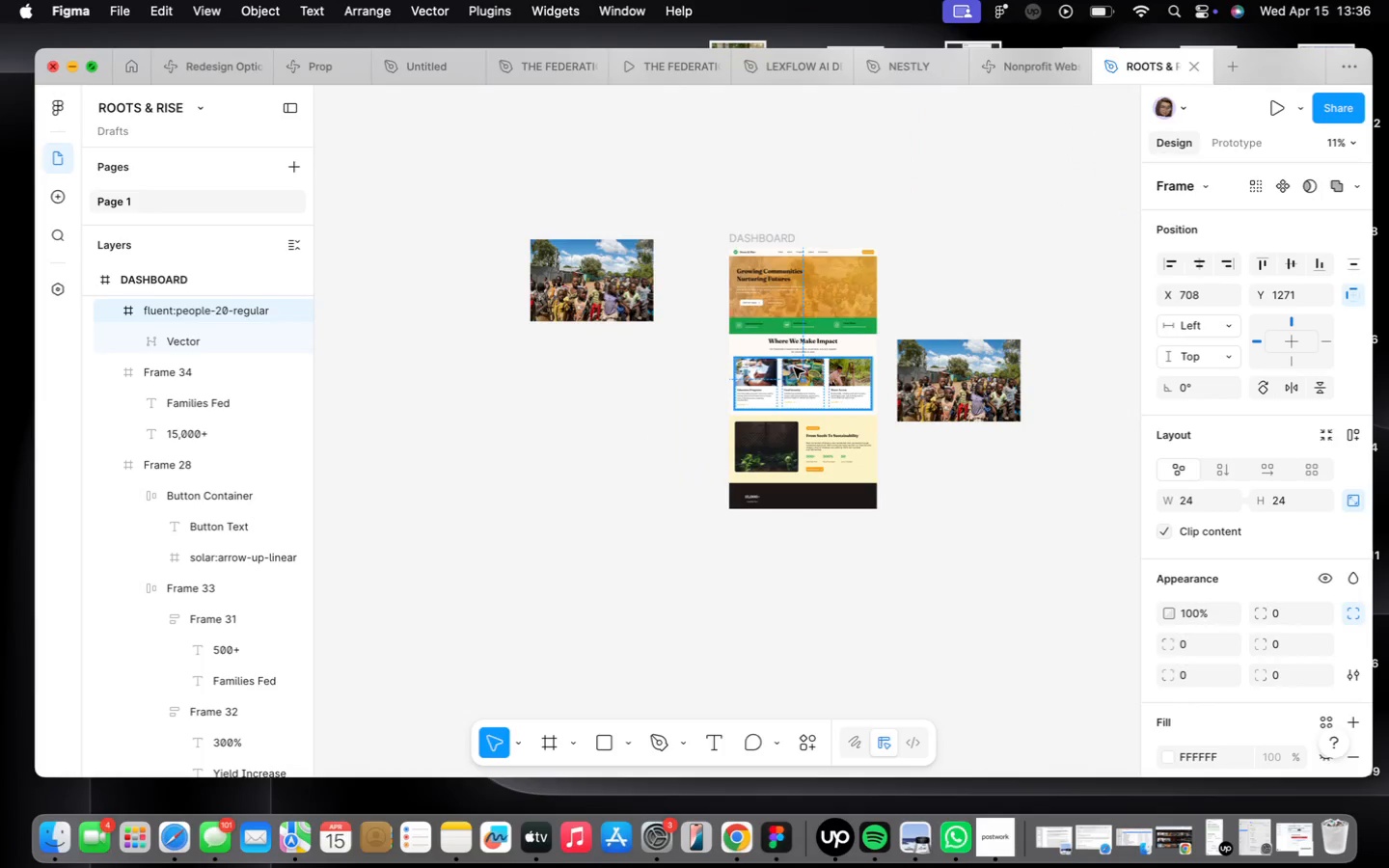 
scroll: coordinate [798, 381], scroll_direction: up, amount: 22.0
 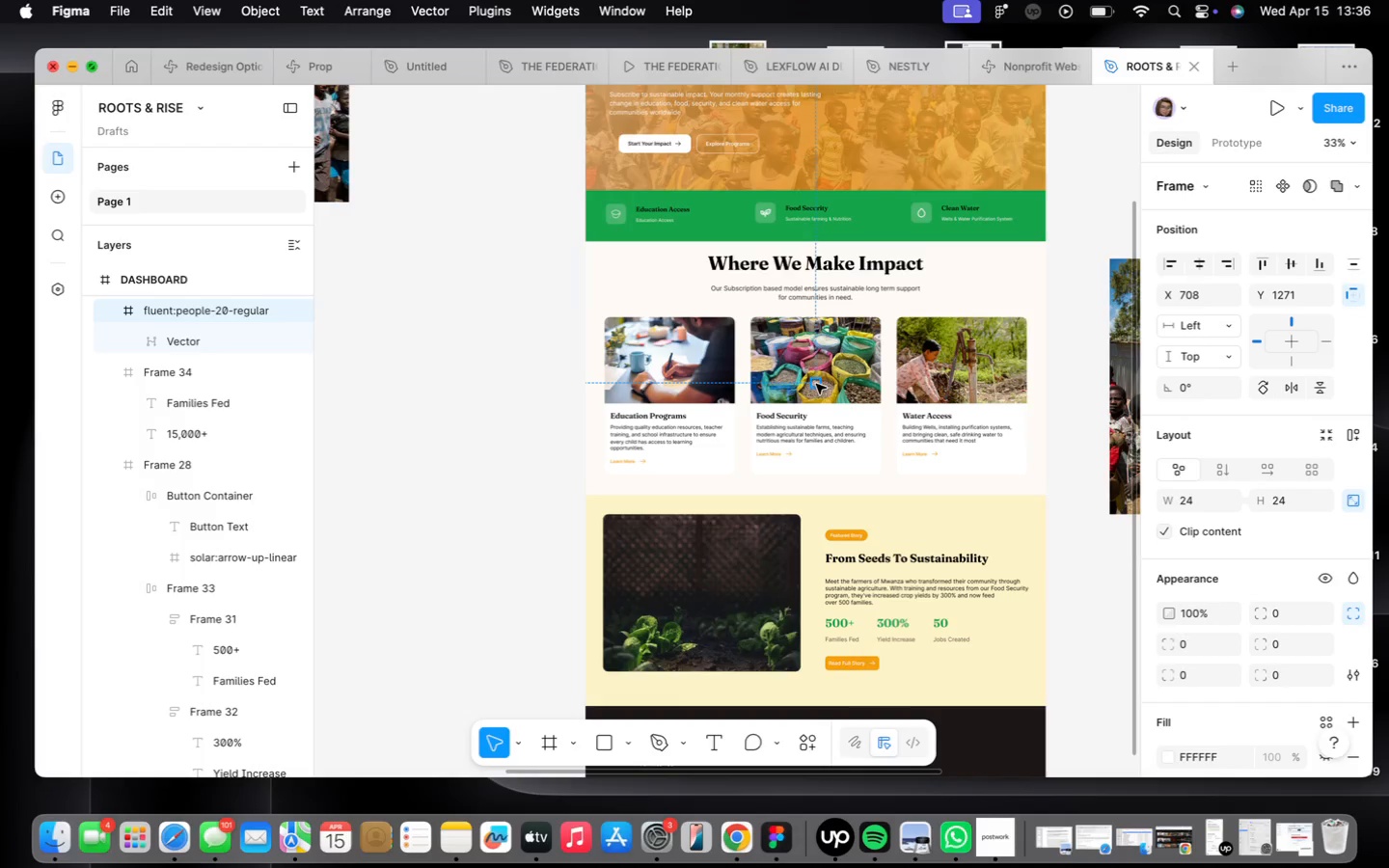 
left_click_drag(start_coordinate=[816, 384], to_coordinate=[656, 502])
 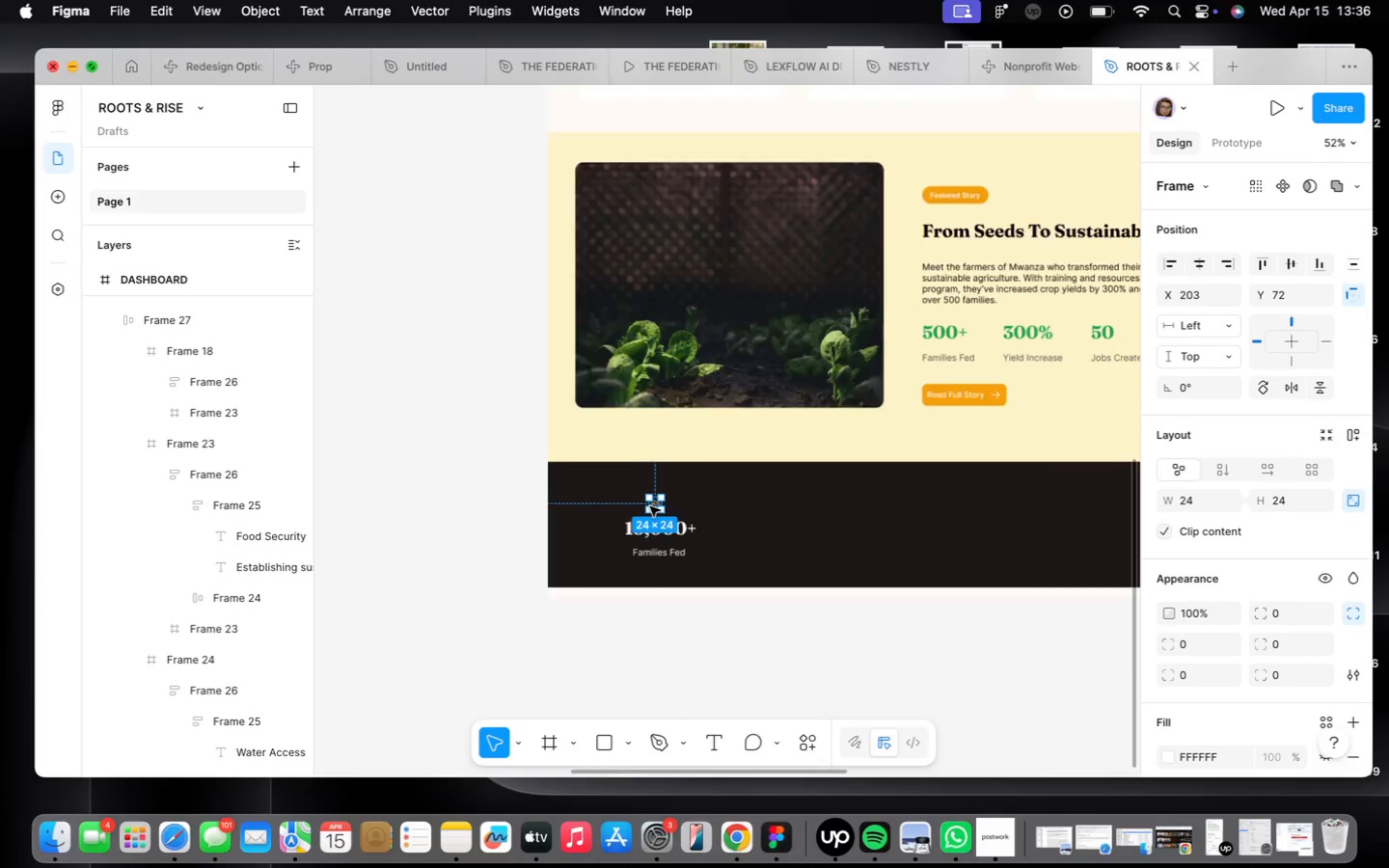 
scroll: coordinate [667, 524], scroll_direction: up, amount: 36.0
 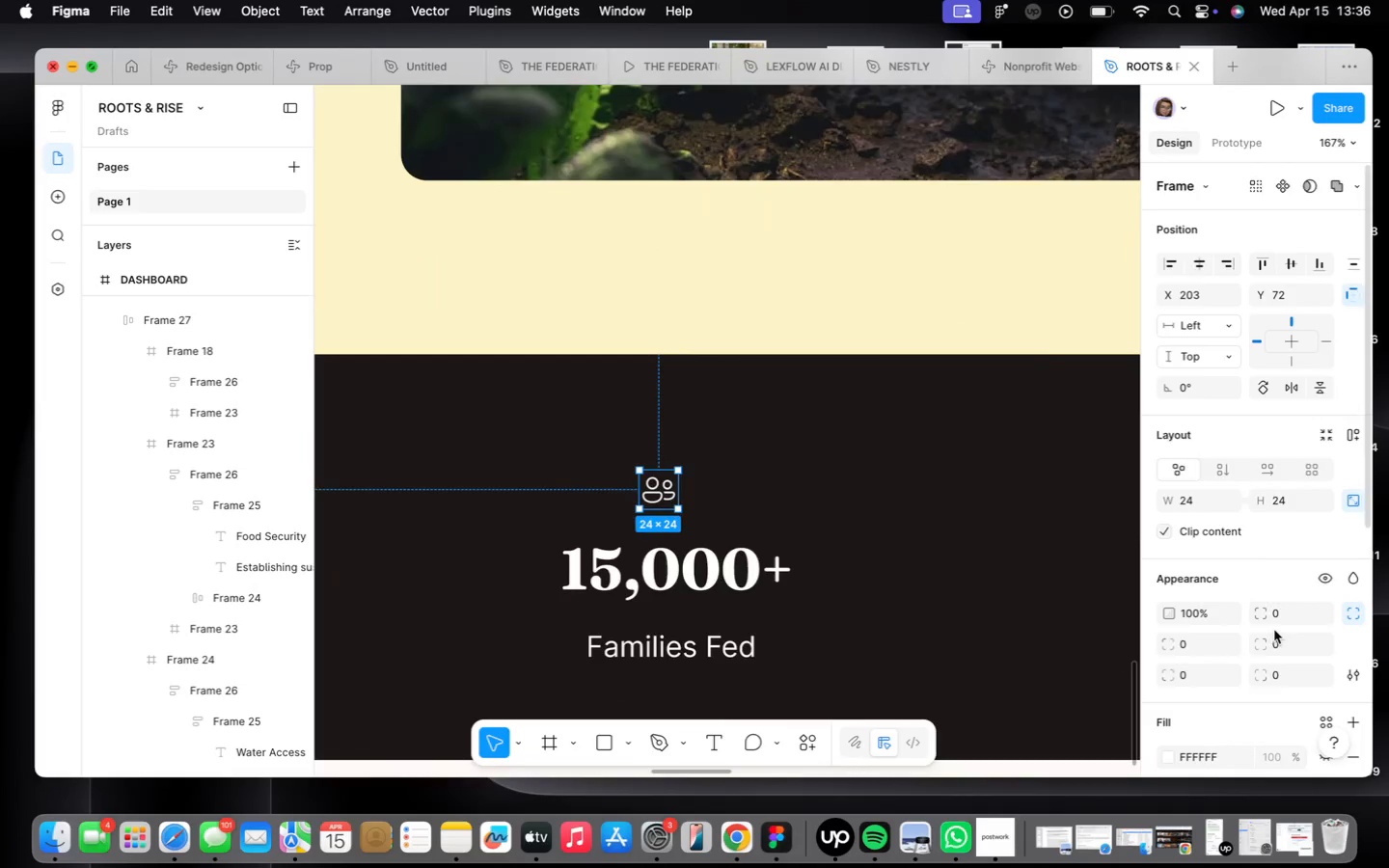 
scroll: coordinate [1269, 626], scroll_direction: down, amount: 17.0
 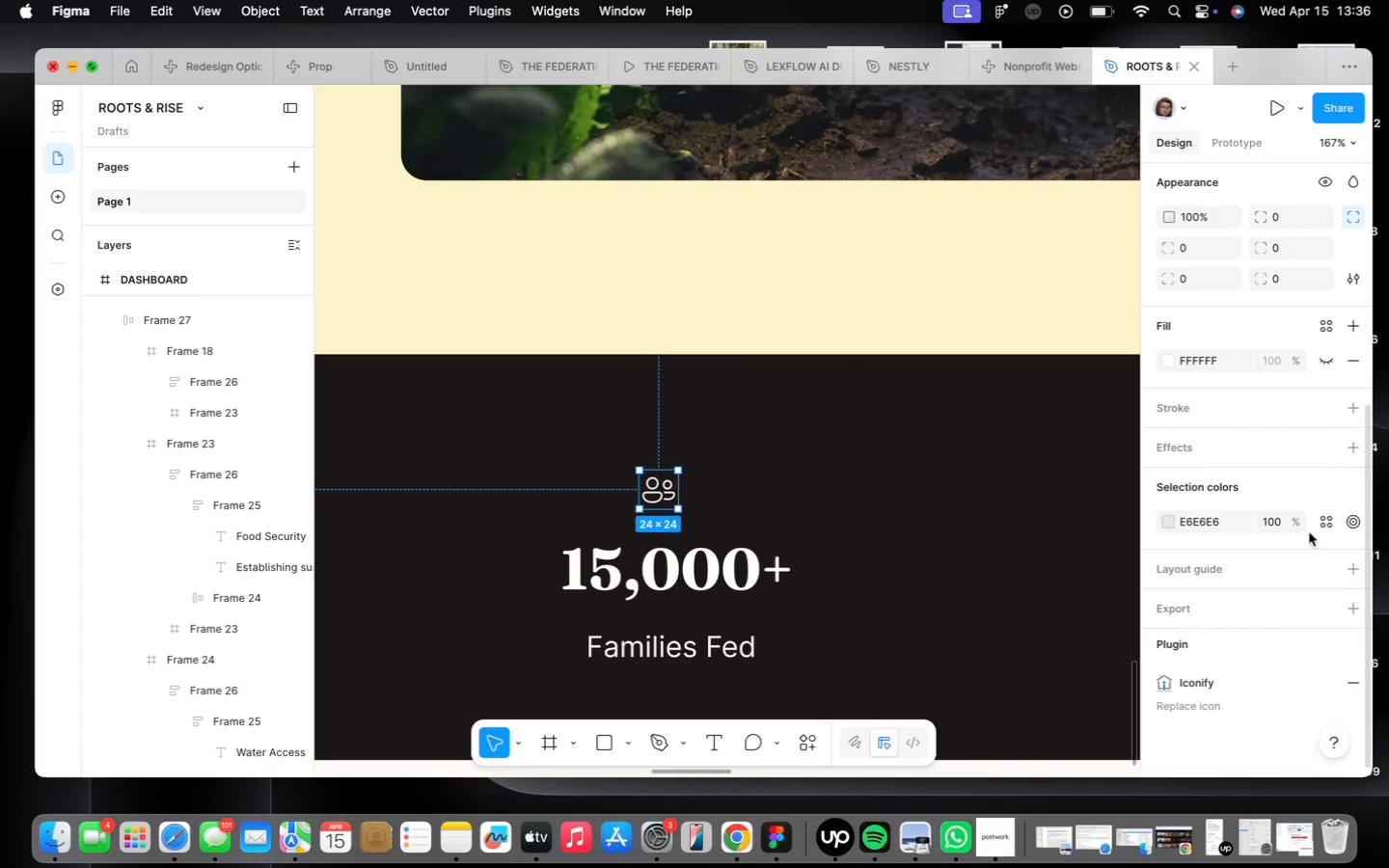 
left_click([1323, 526])
 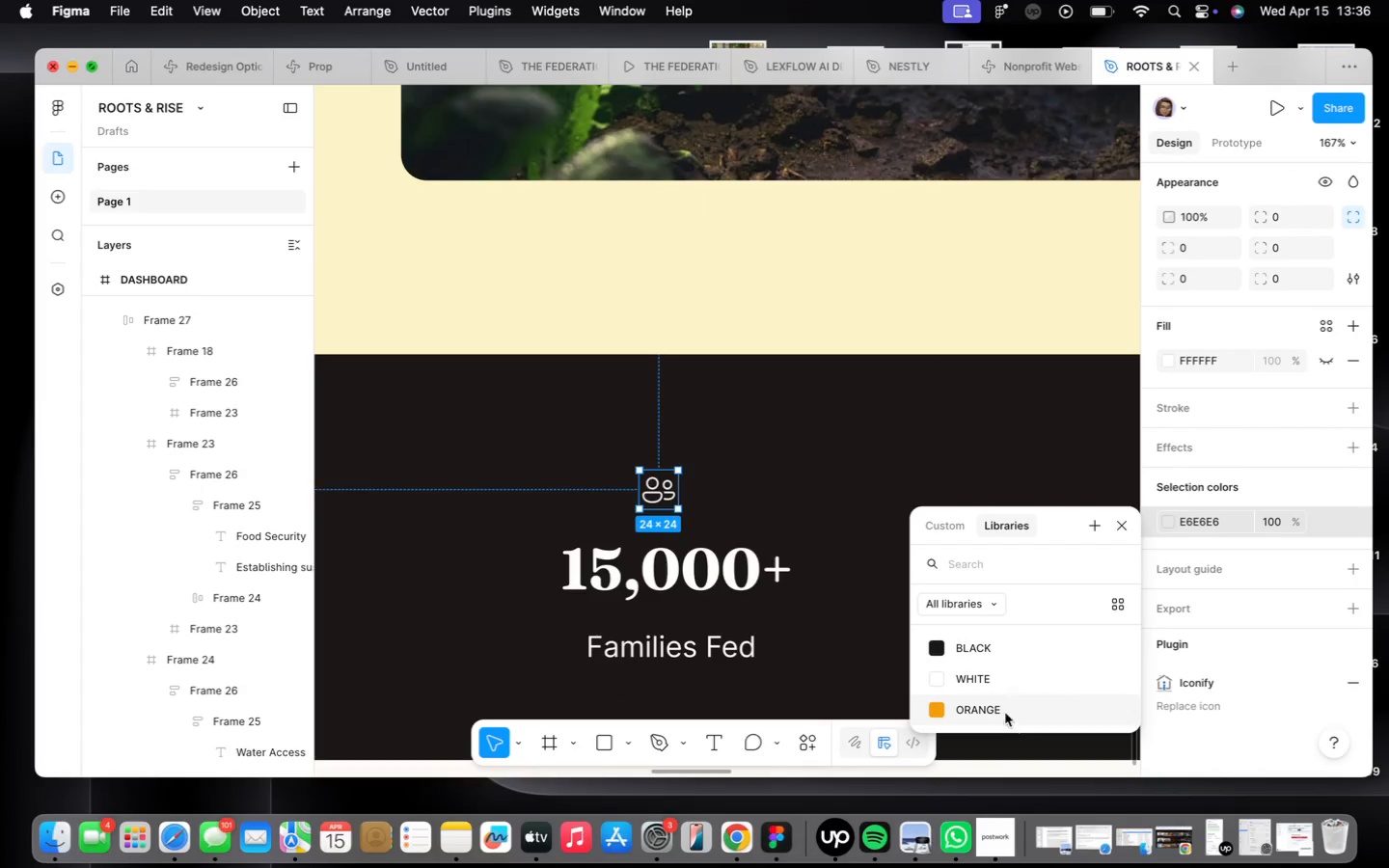 
left_click([1004, 706])
 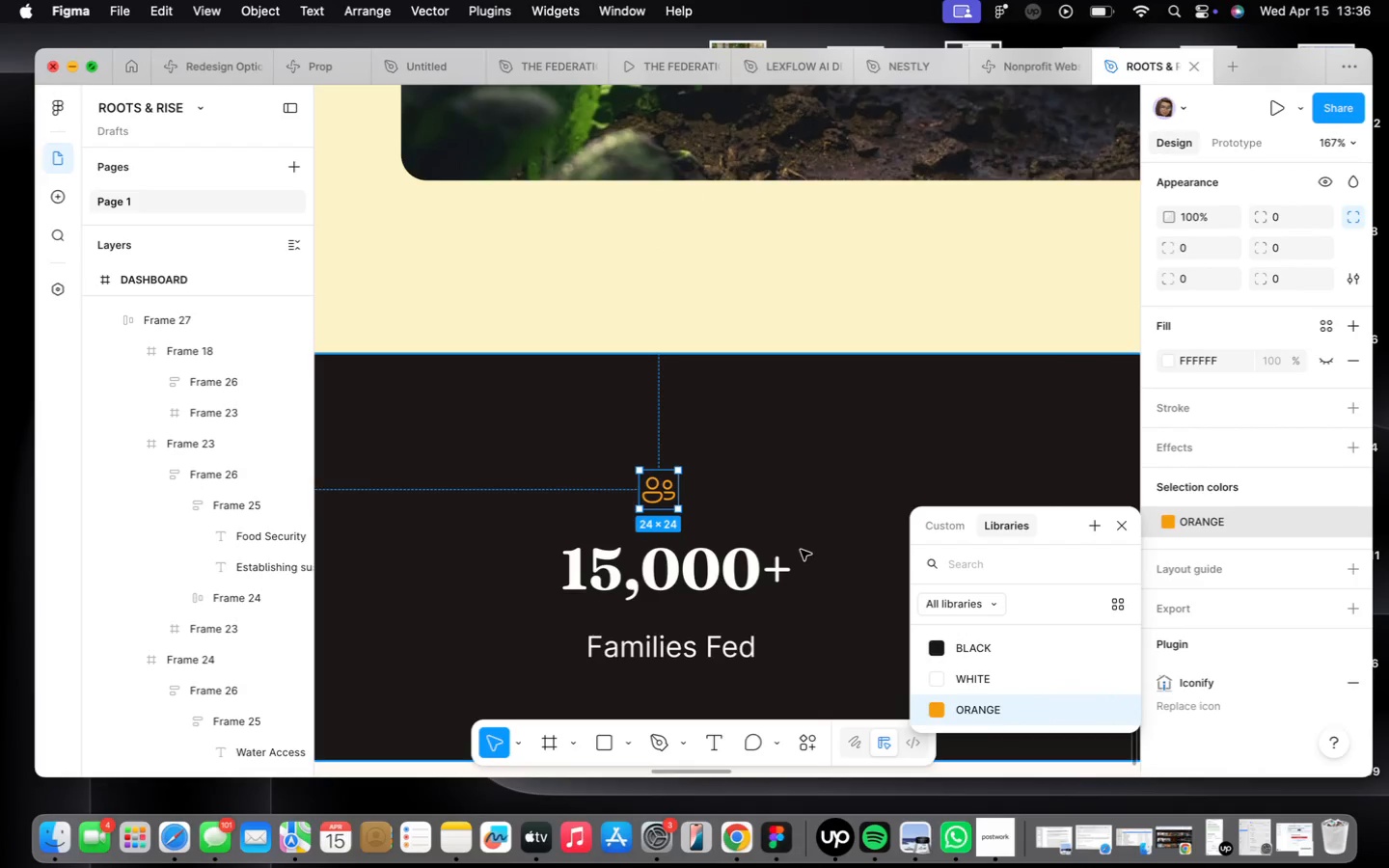 
left_click([801, 550])
 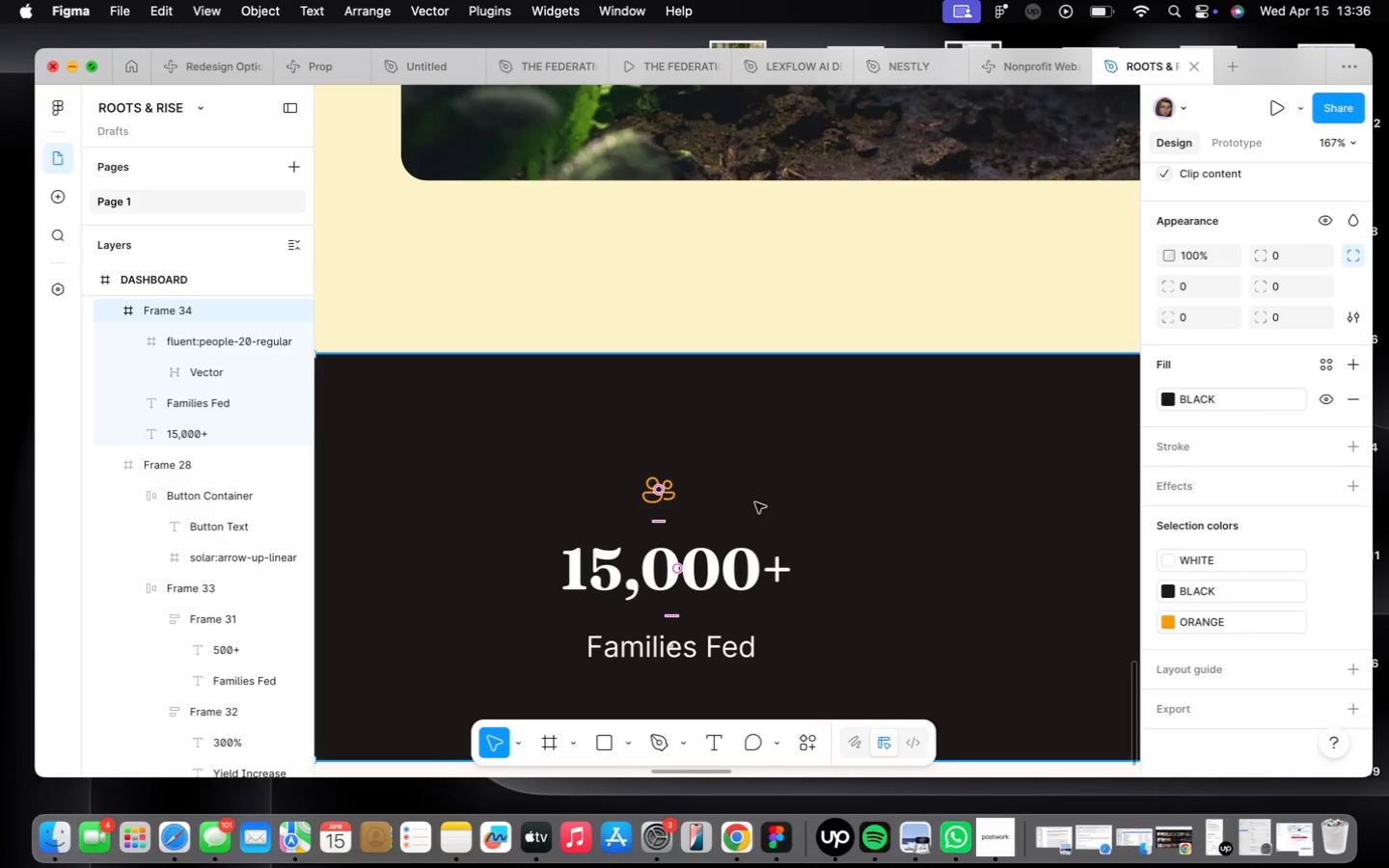 
wait(15.24)
 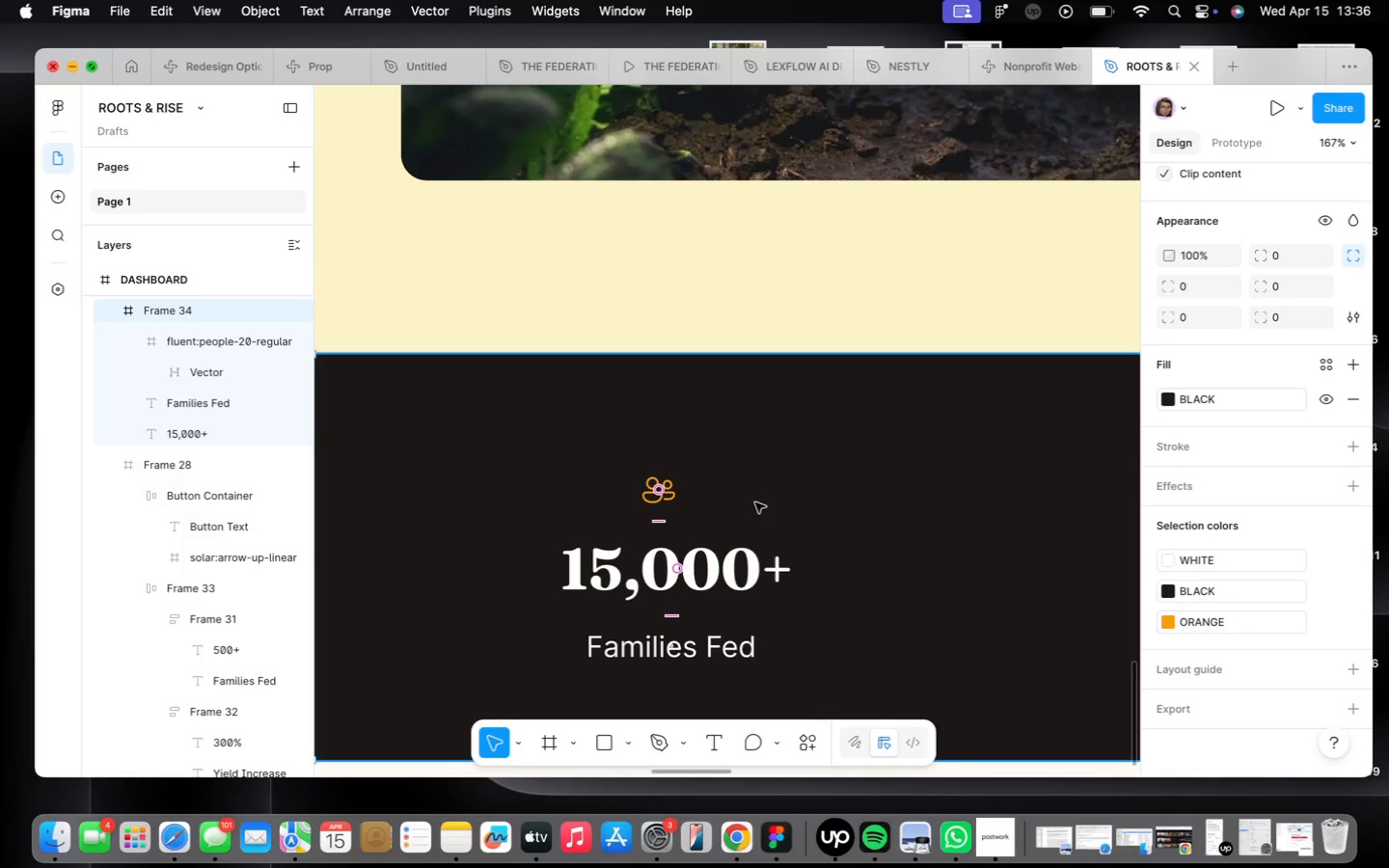 
double_click([678, 493])
 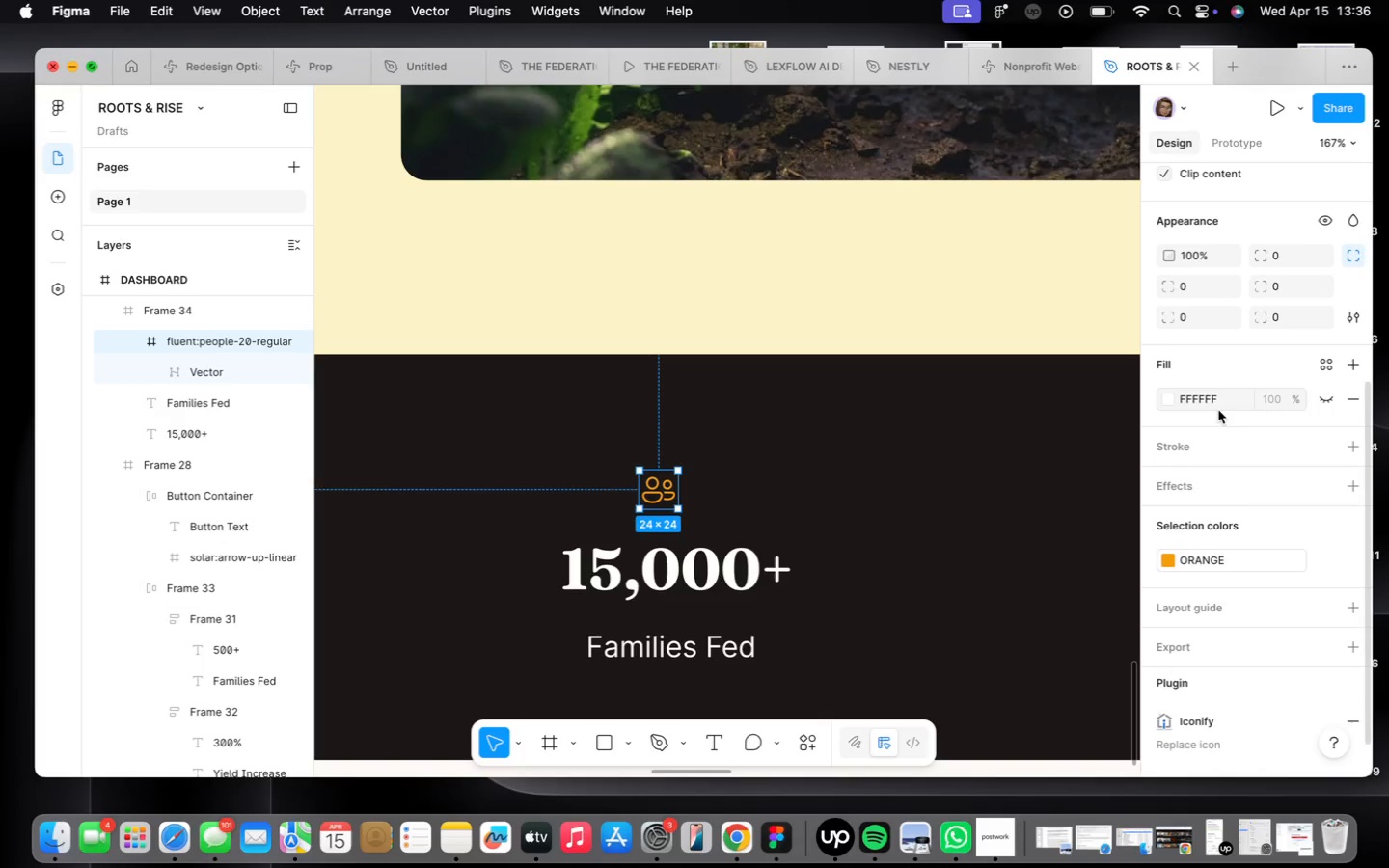 
scroll: coordinate [1213, 415], scroll_direction: up, amount: 9.0
 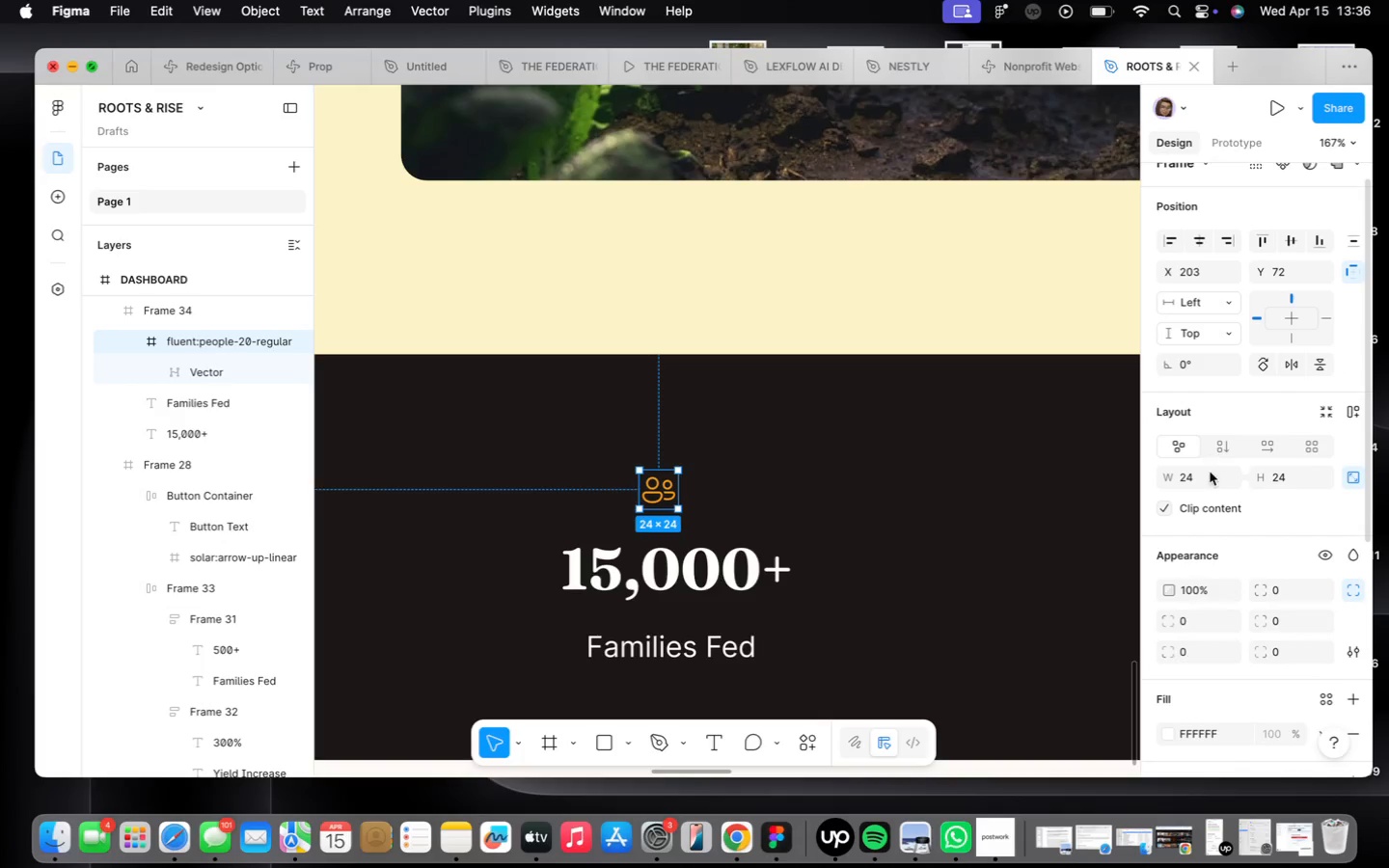 
left_click([1210, 475])
 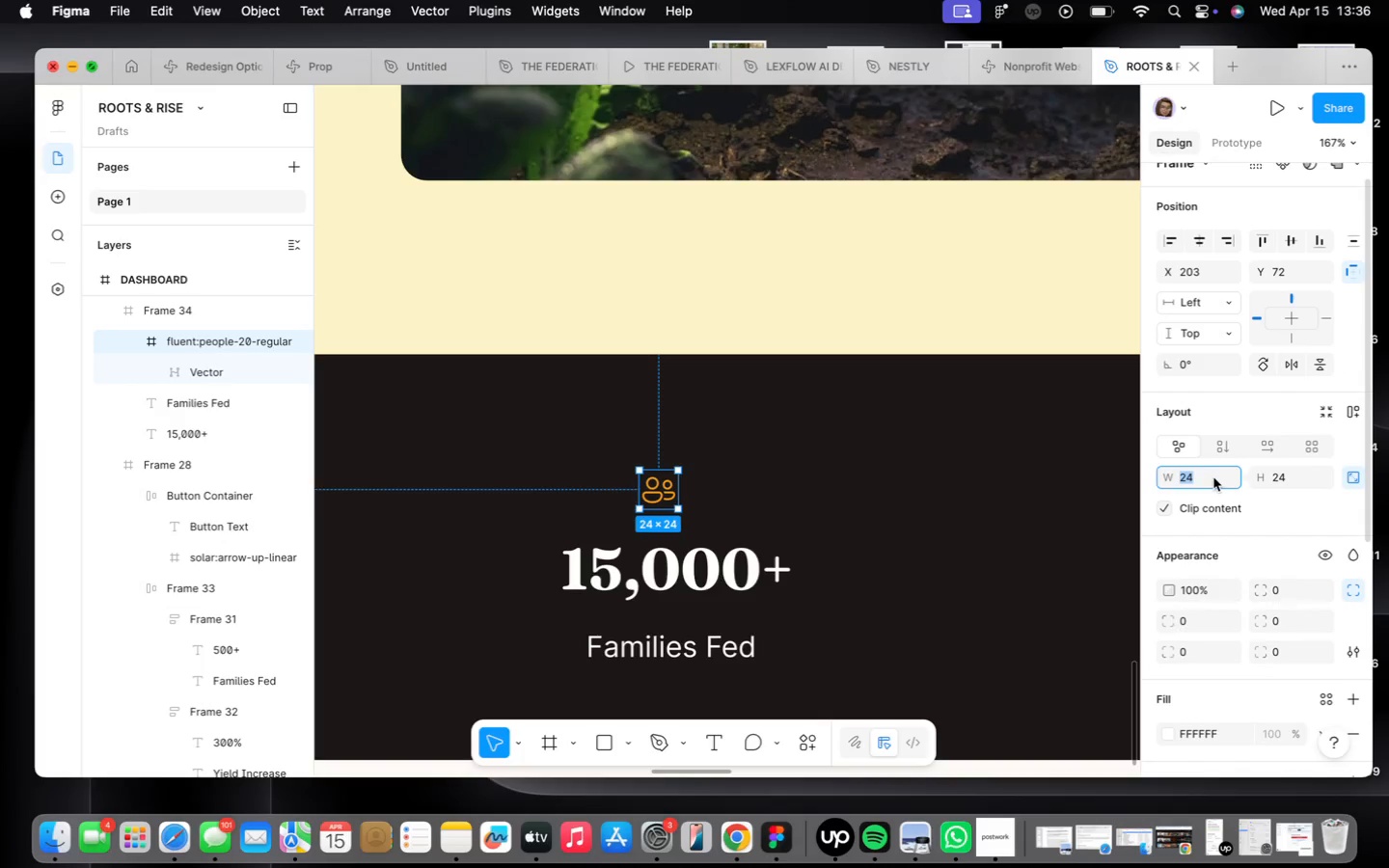 
type(32)
 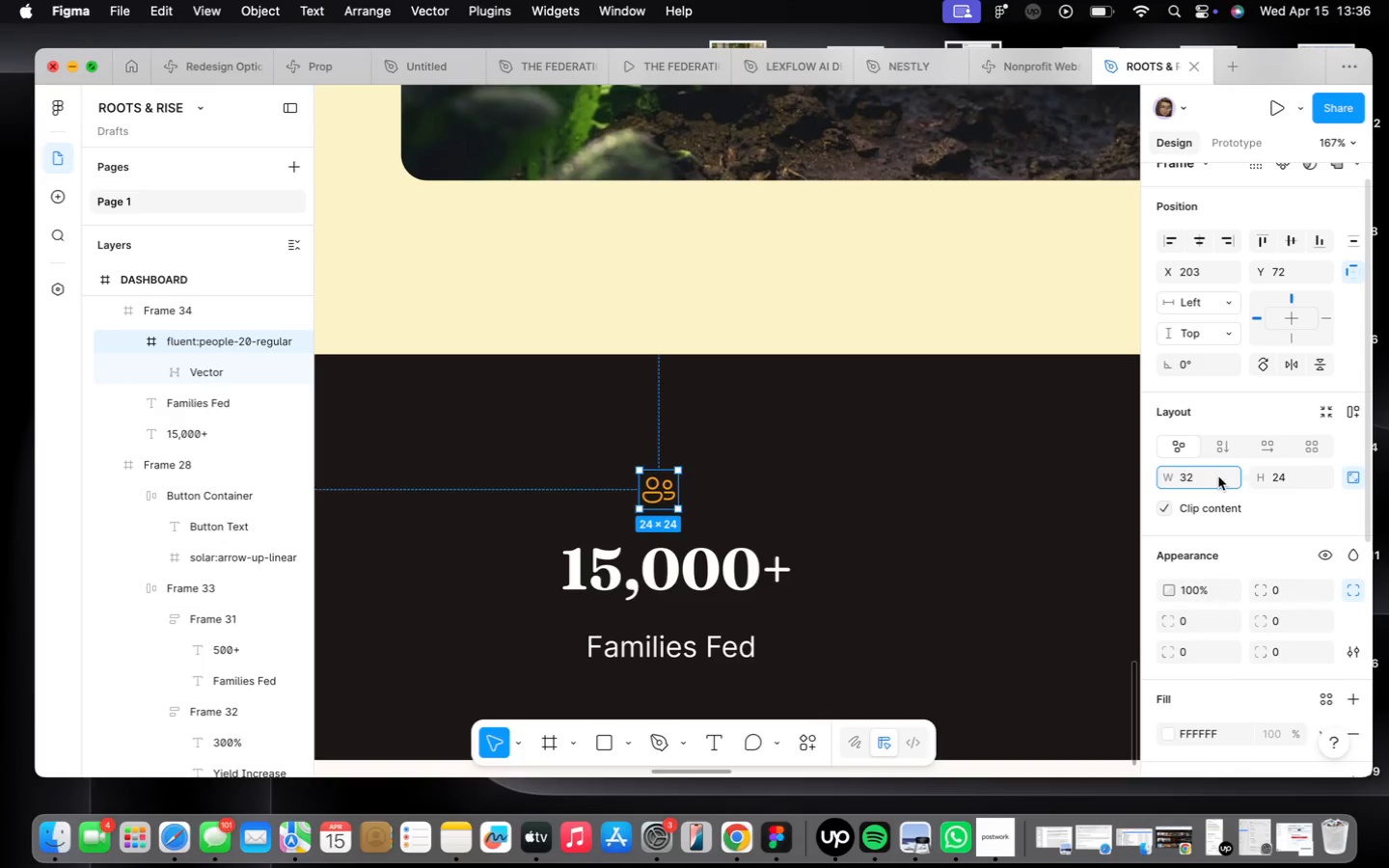 
key(Enter)
 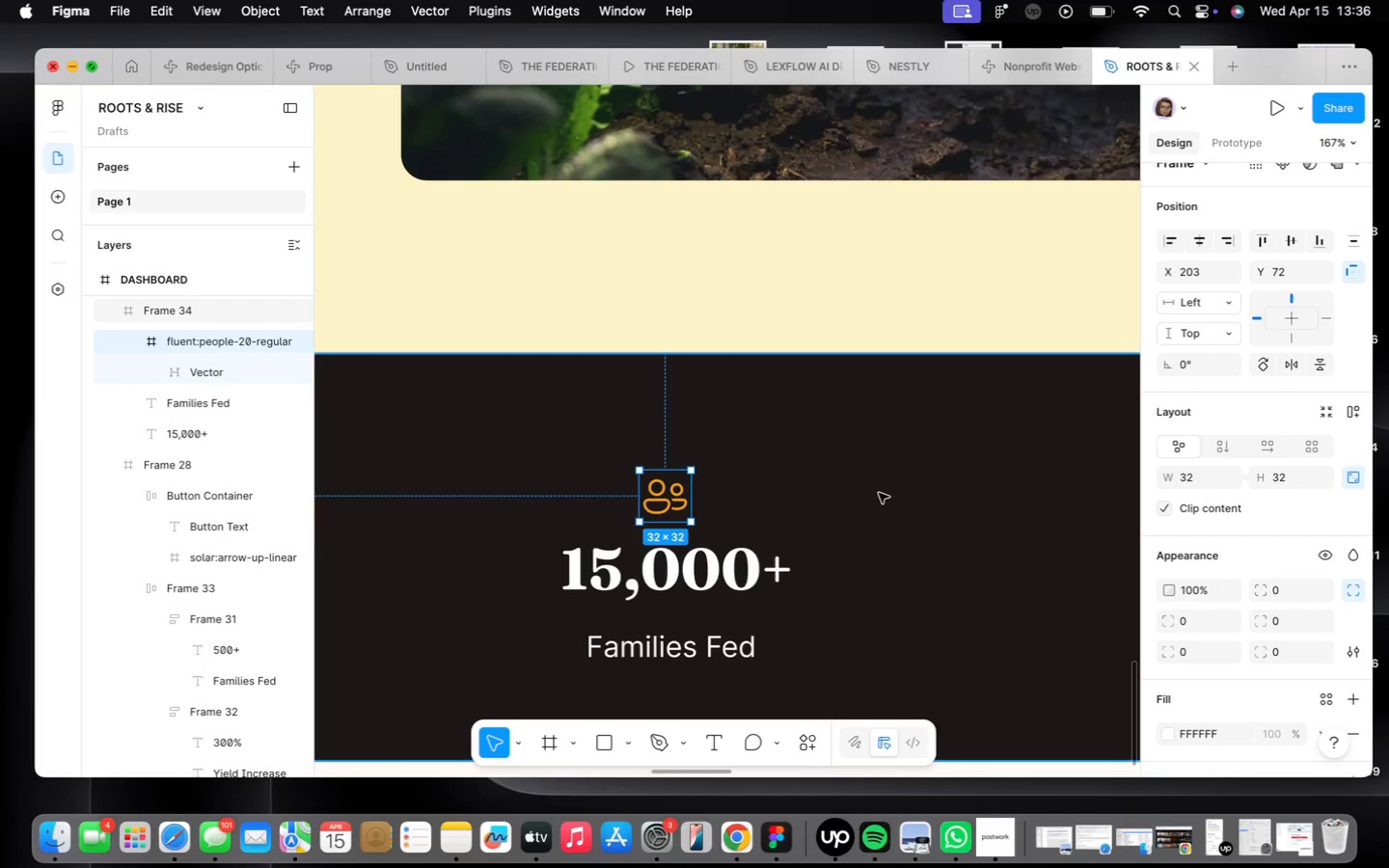 
scroll: coordinate [879, 493], scroll_direction: down, amount: 9.0
 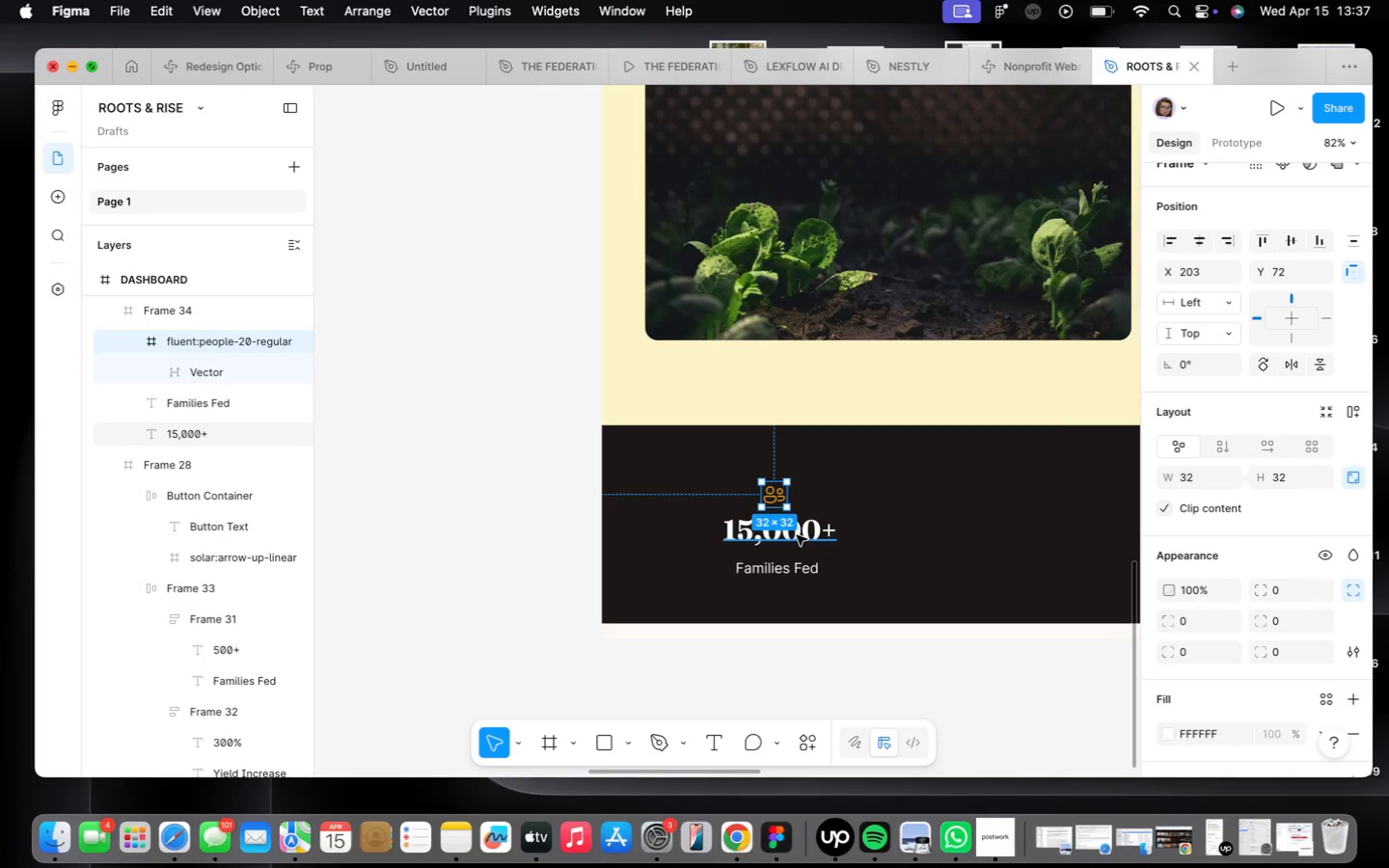 
scroll: coordinate [797, 535], scroll_direction: up, amount: 4.0
 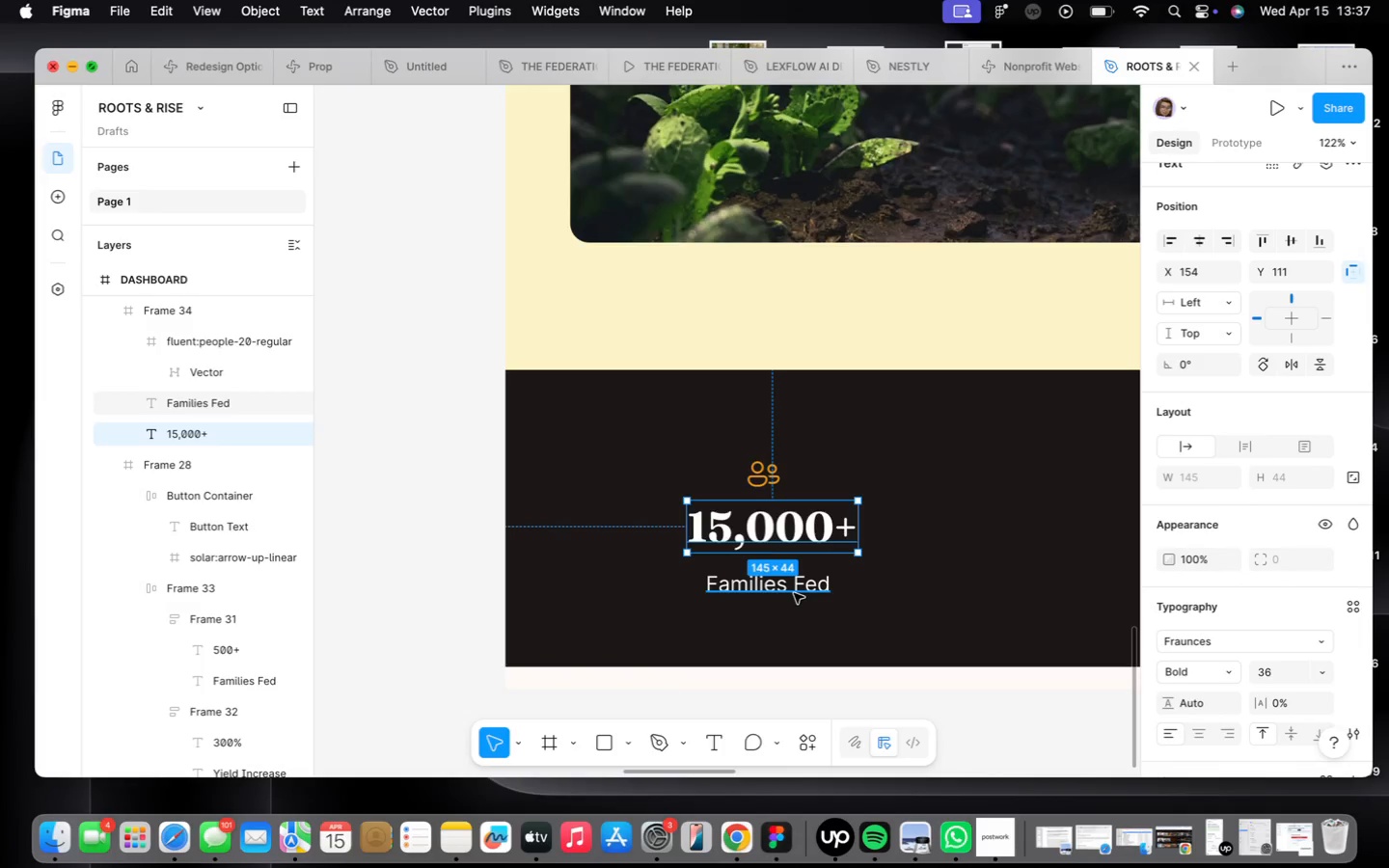 
hold_key(key=ShiftLeft, duration=0.41)
left_click([794, 593])
 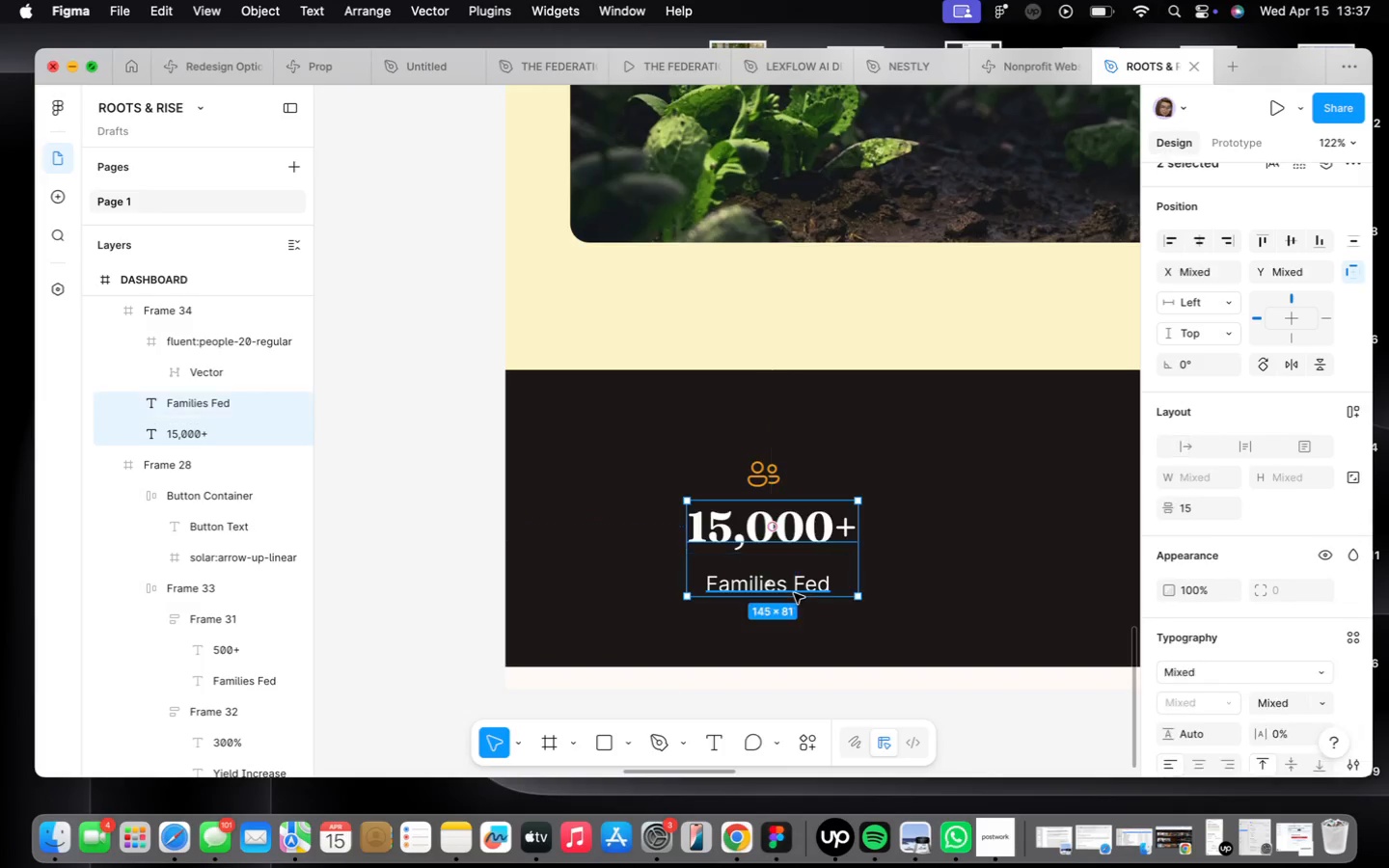 
key(Shift+A)
 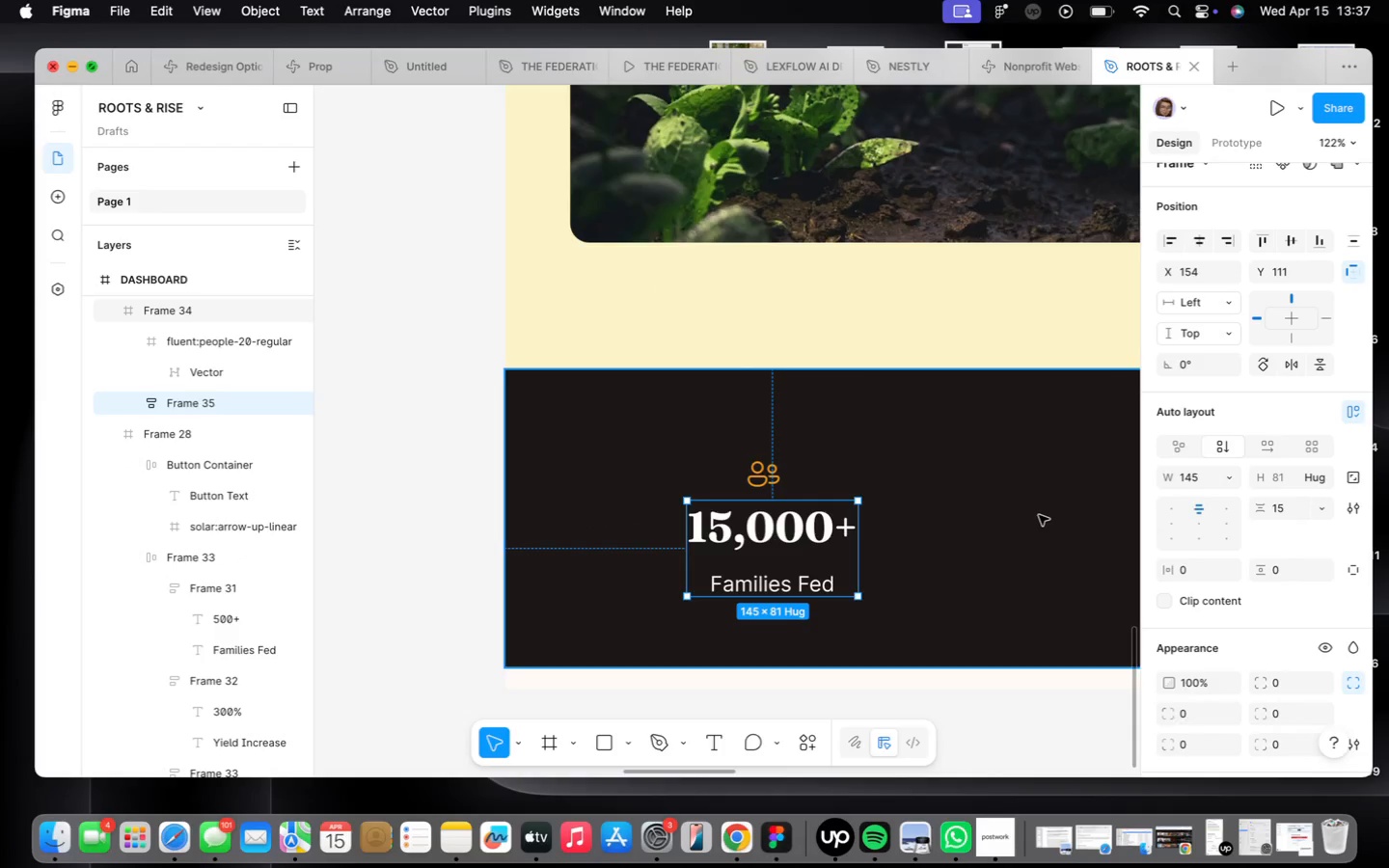 
wait(8.65)
 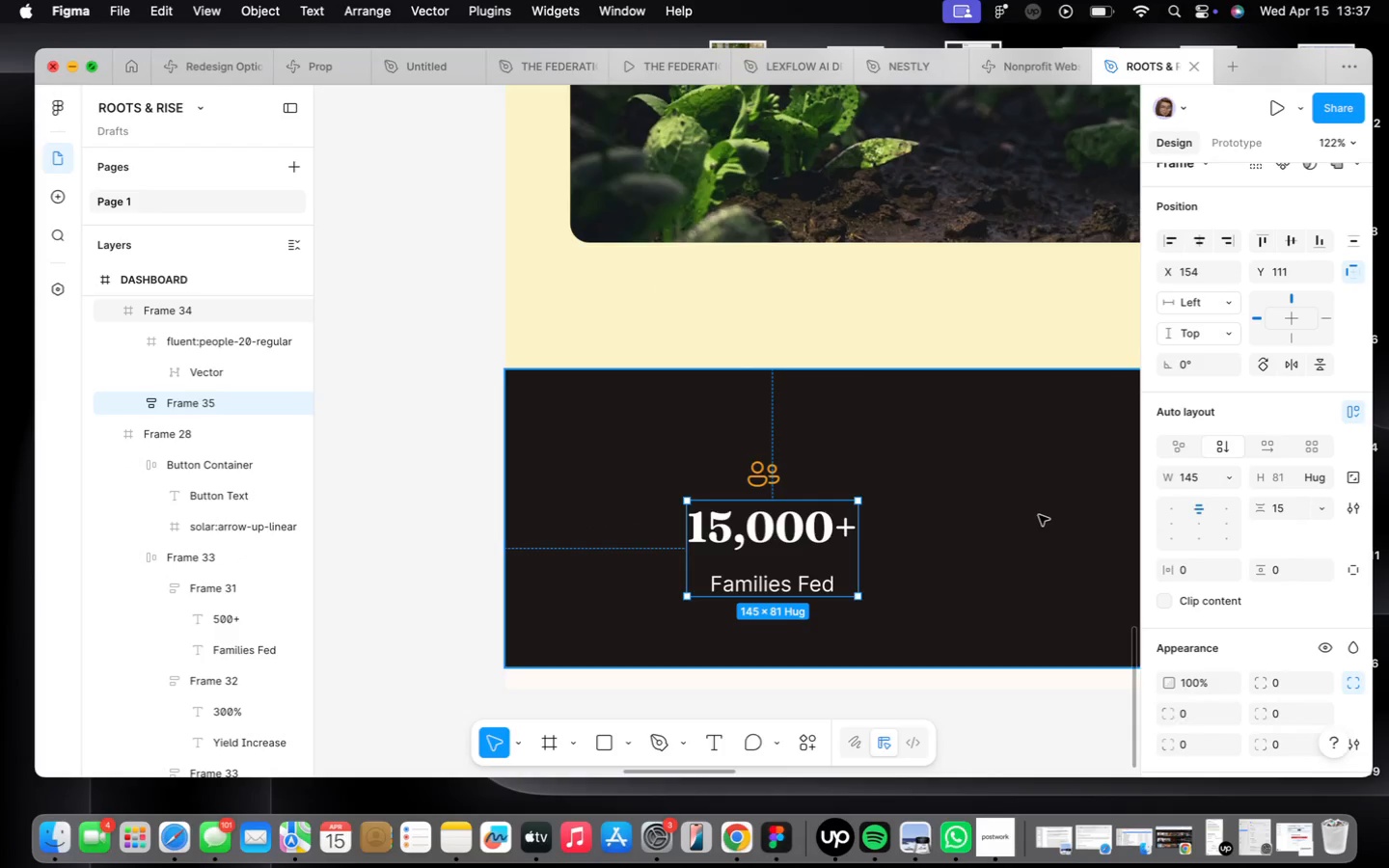 
left_click([1296, 500])
 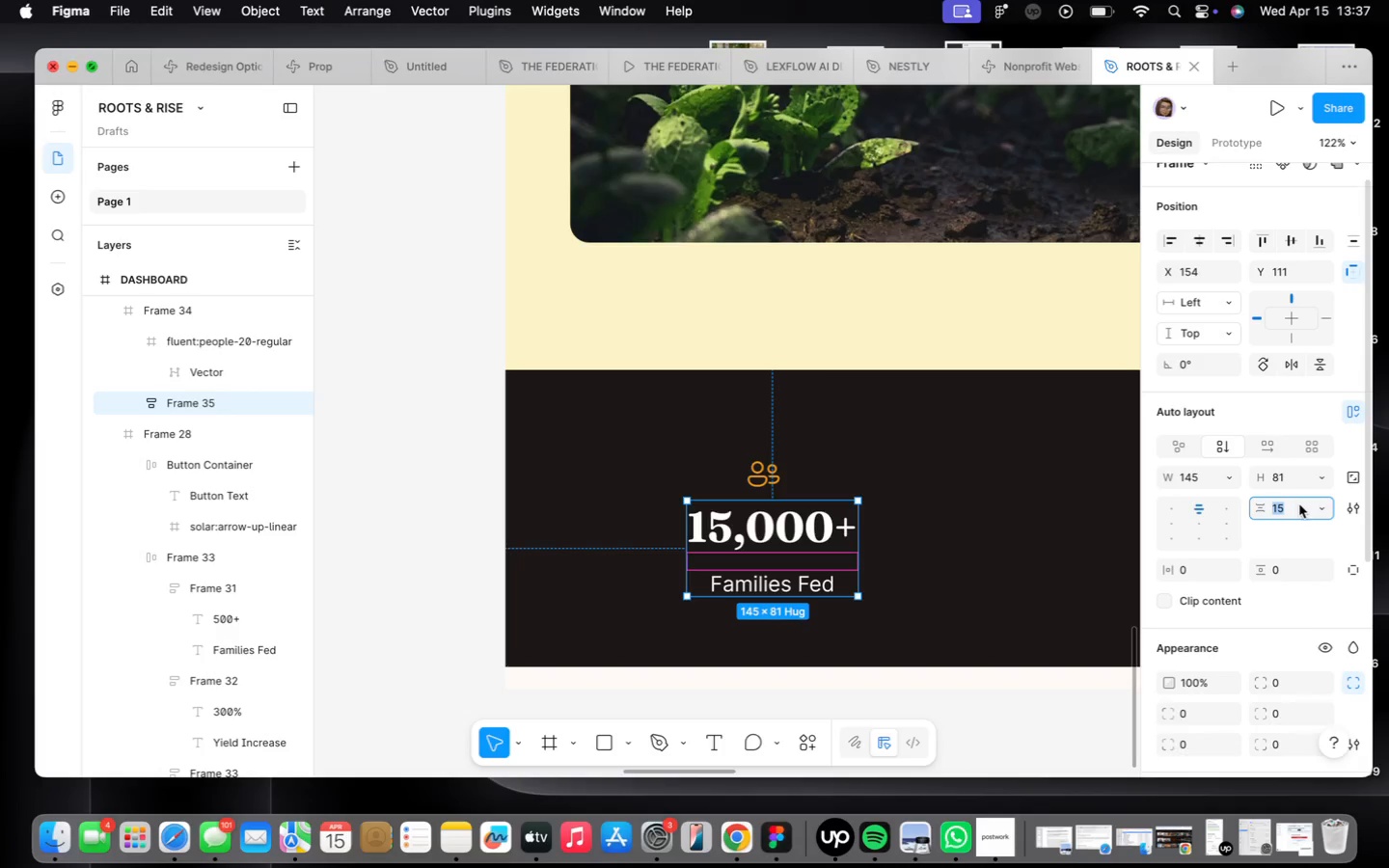 
key(8)
 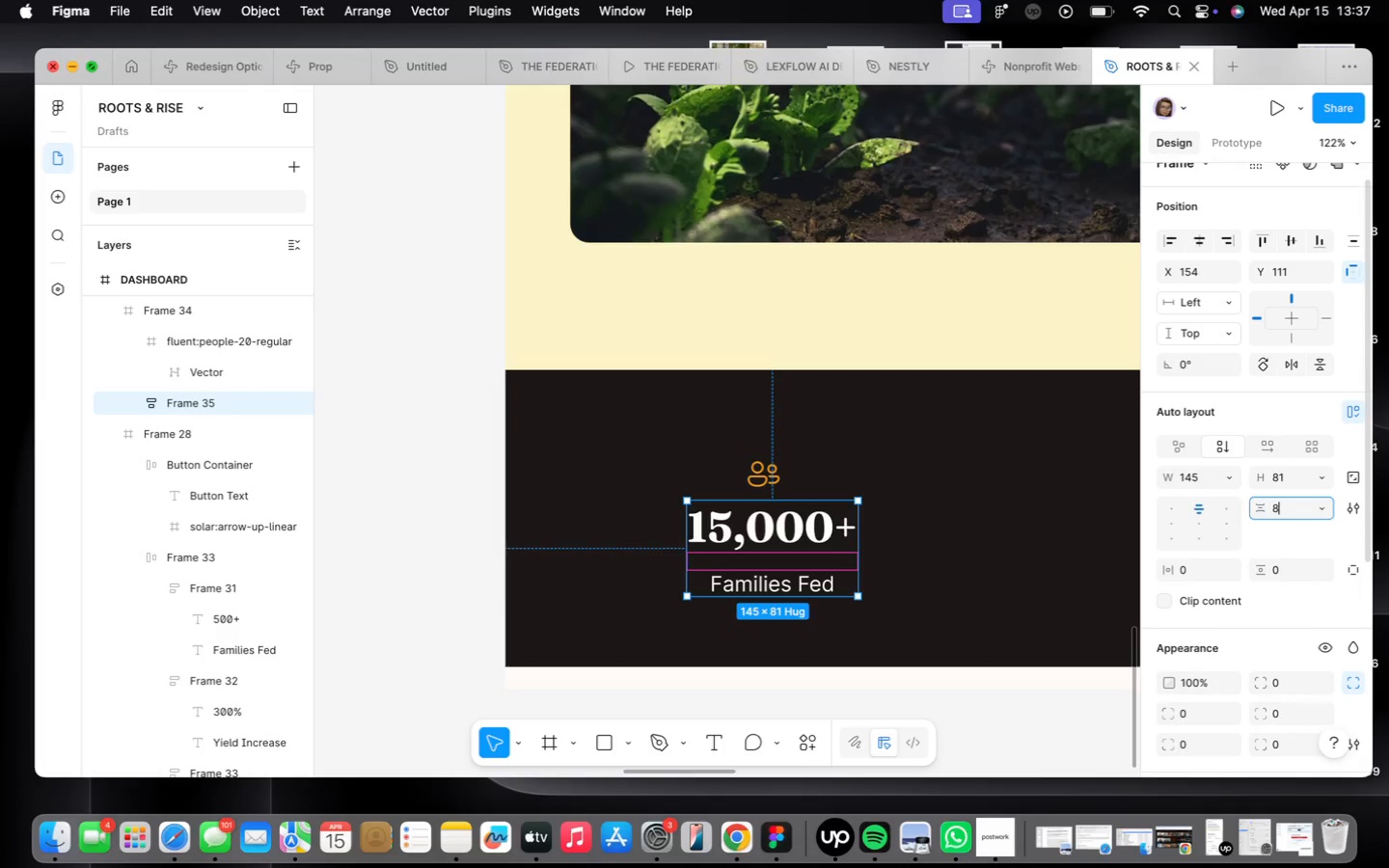 
key(Enter)
 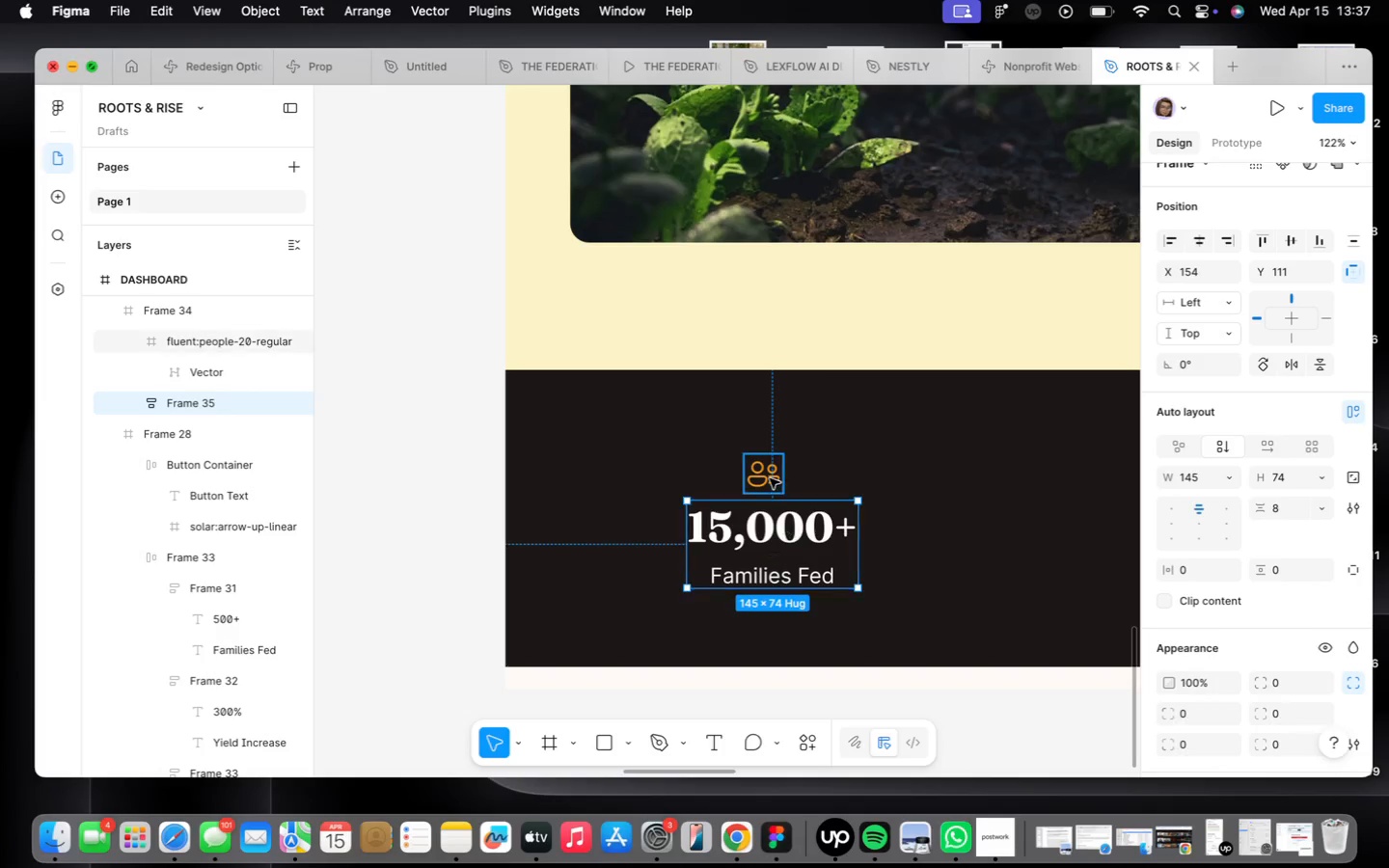 
hold_key(key=ShiftLeft, duration=0.42)
left_click([768, 473])
 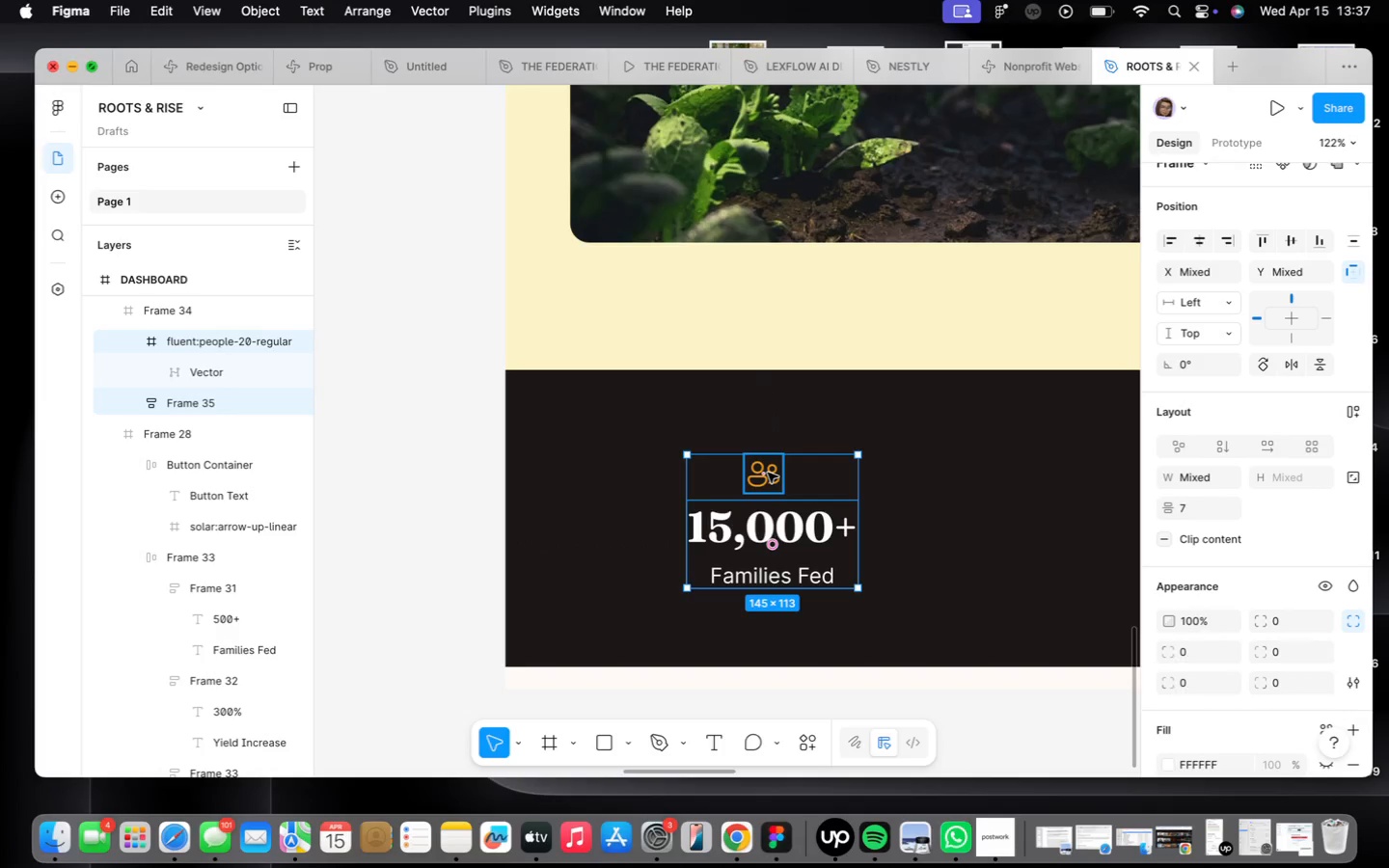 
key(Shift+ShiftLeft)
 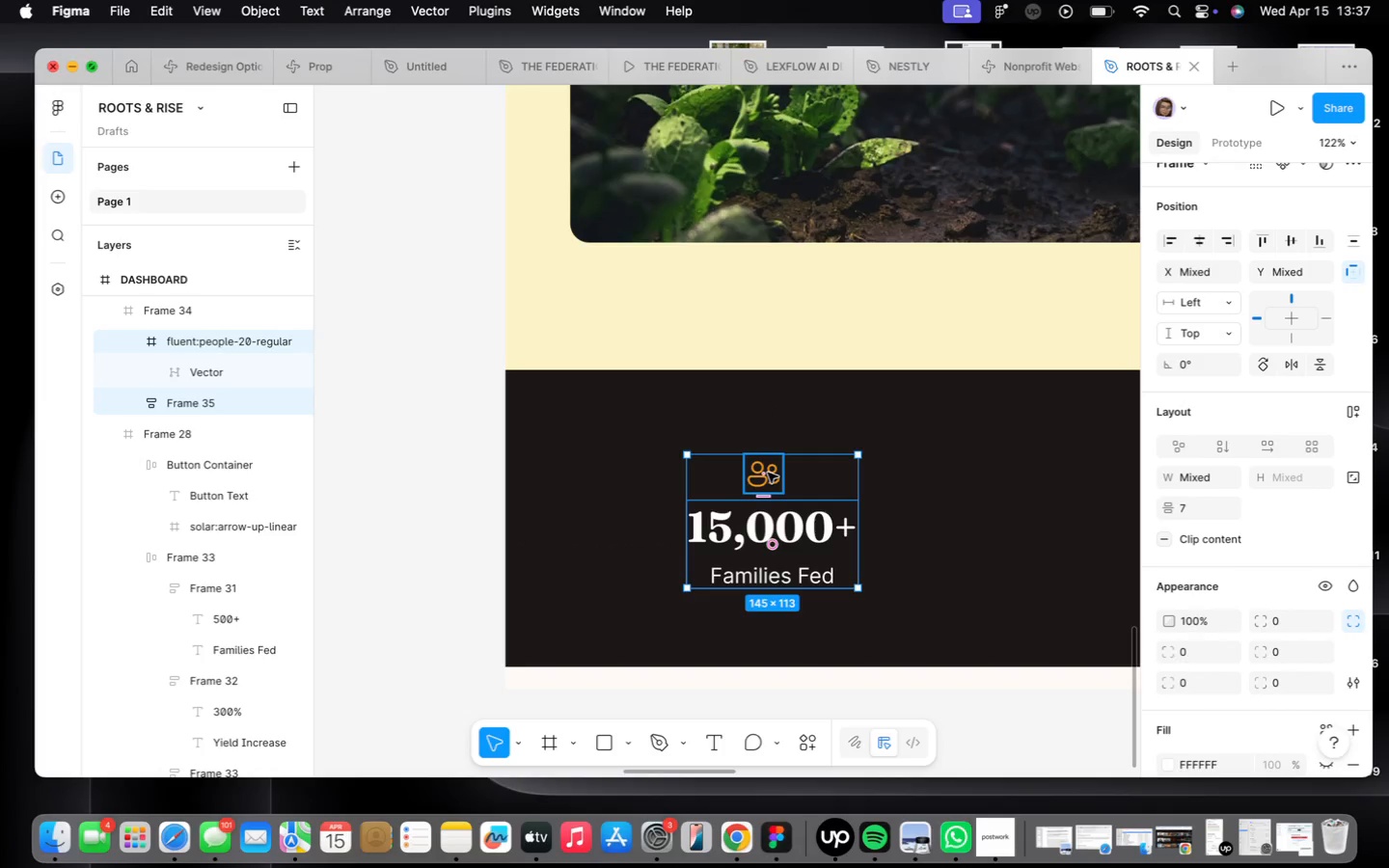 
key(Shift+A)
 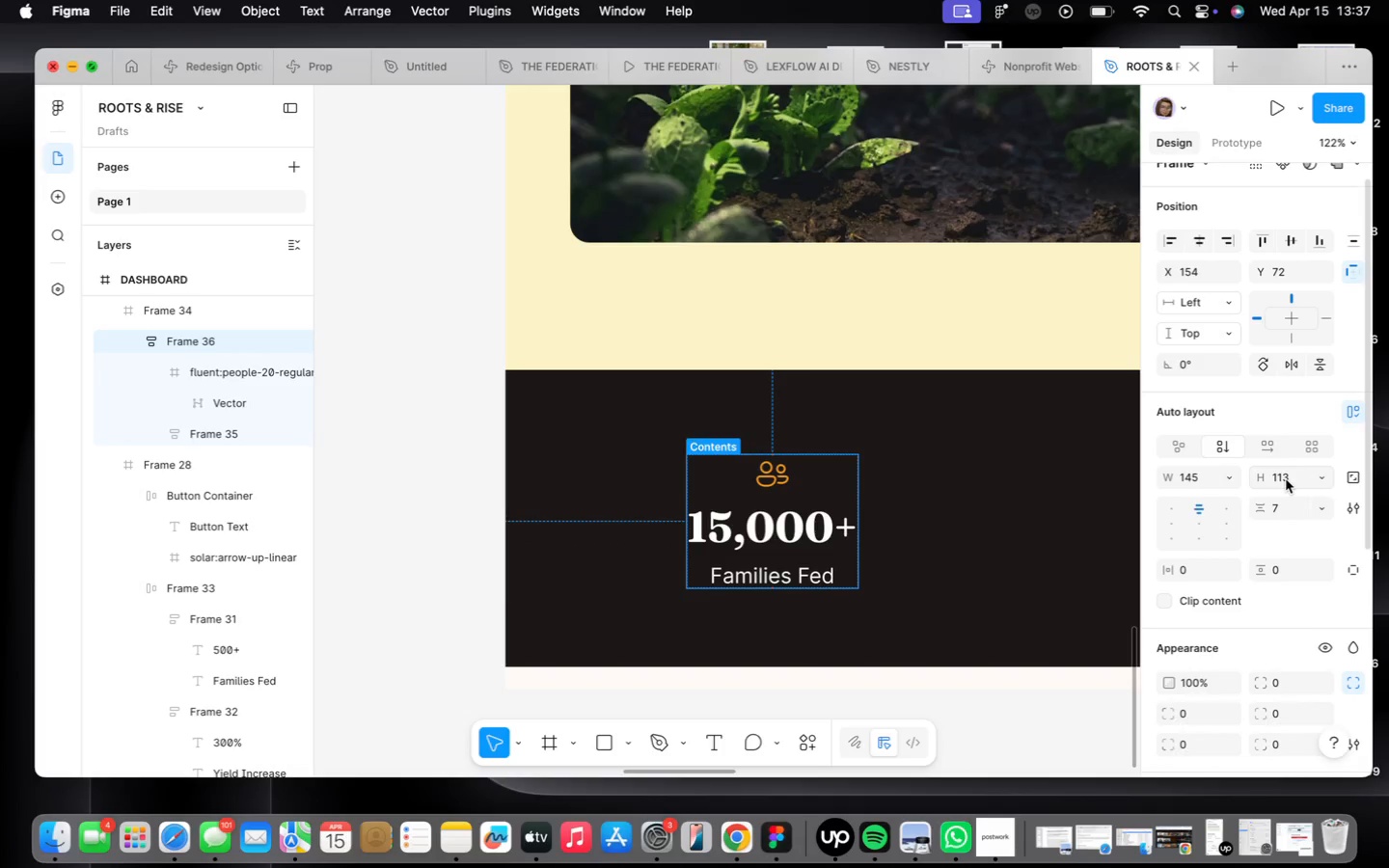 
left_click([1289, 511])
 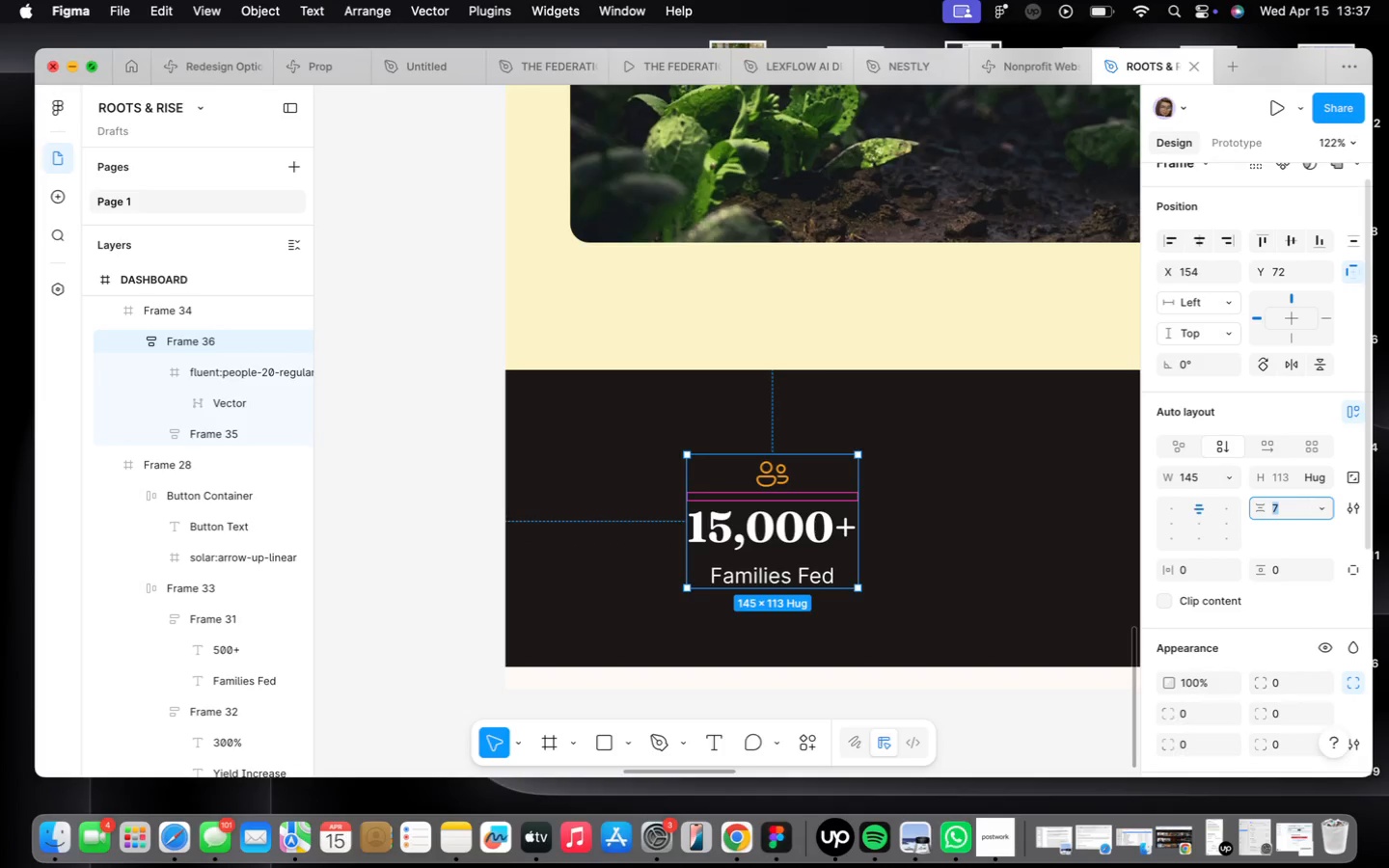 
type(12)
 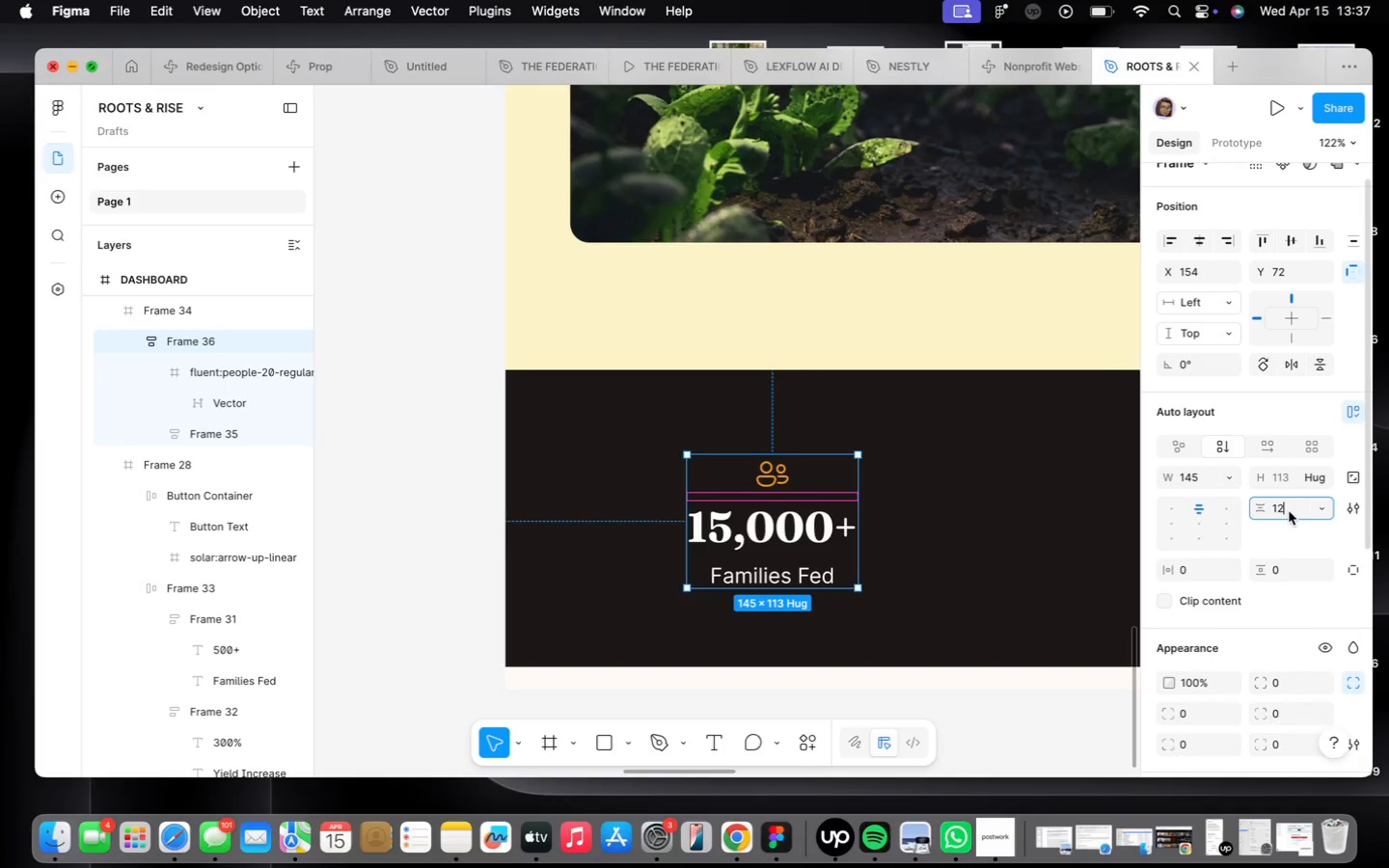 
key(Enter)
 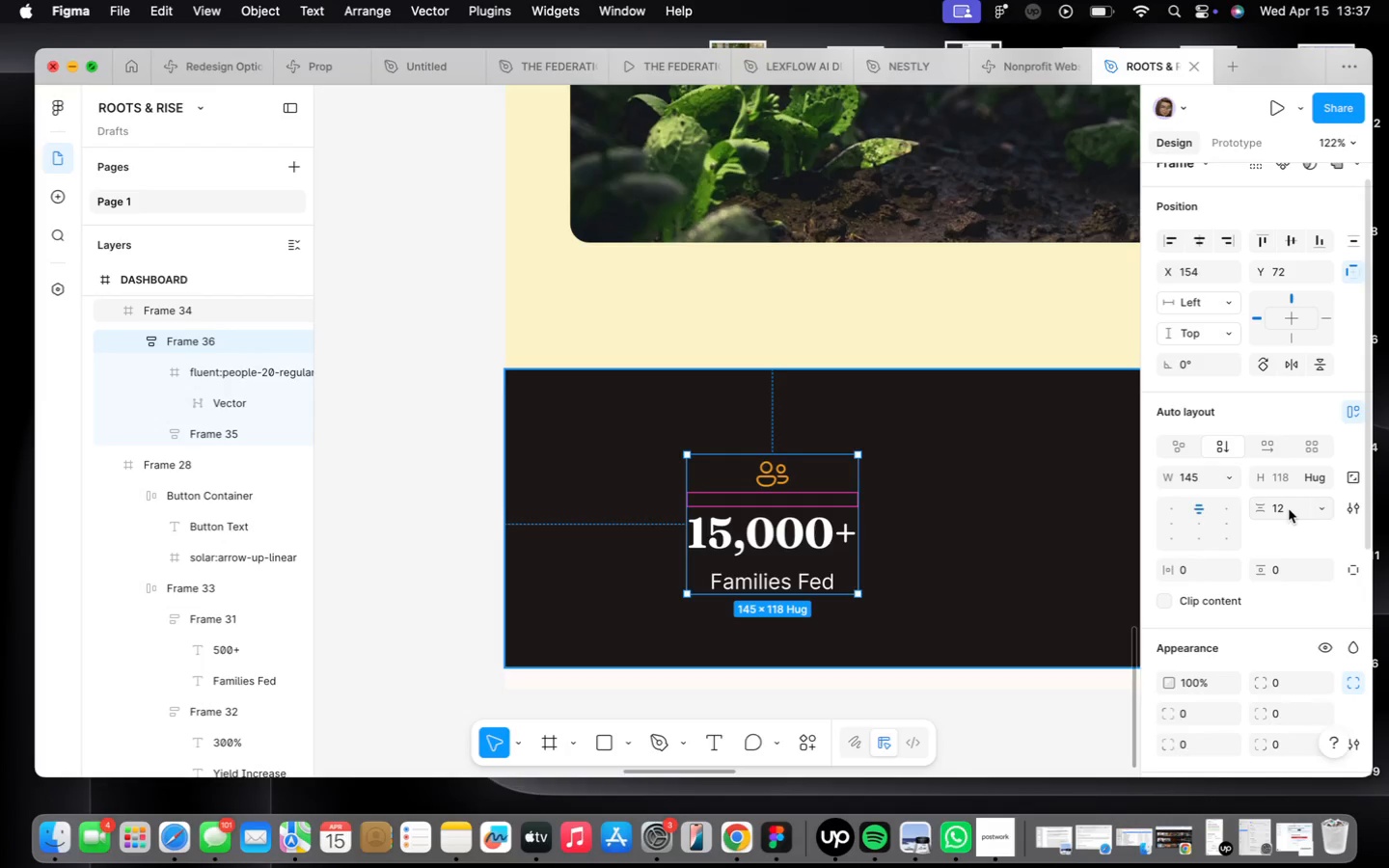 
wait(32.32)
 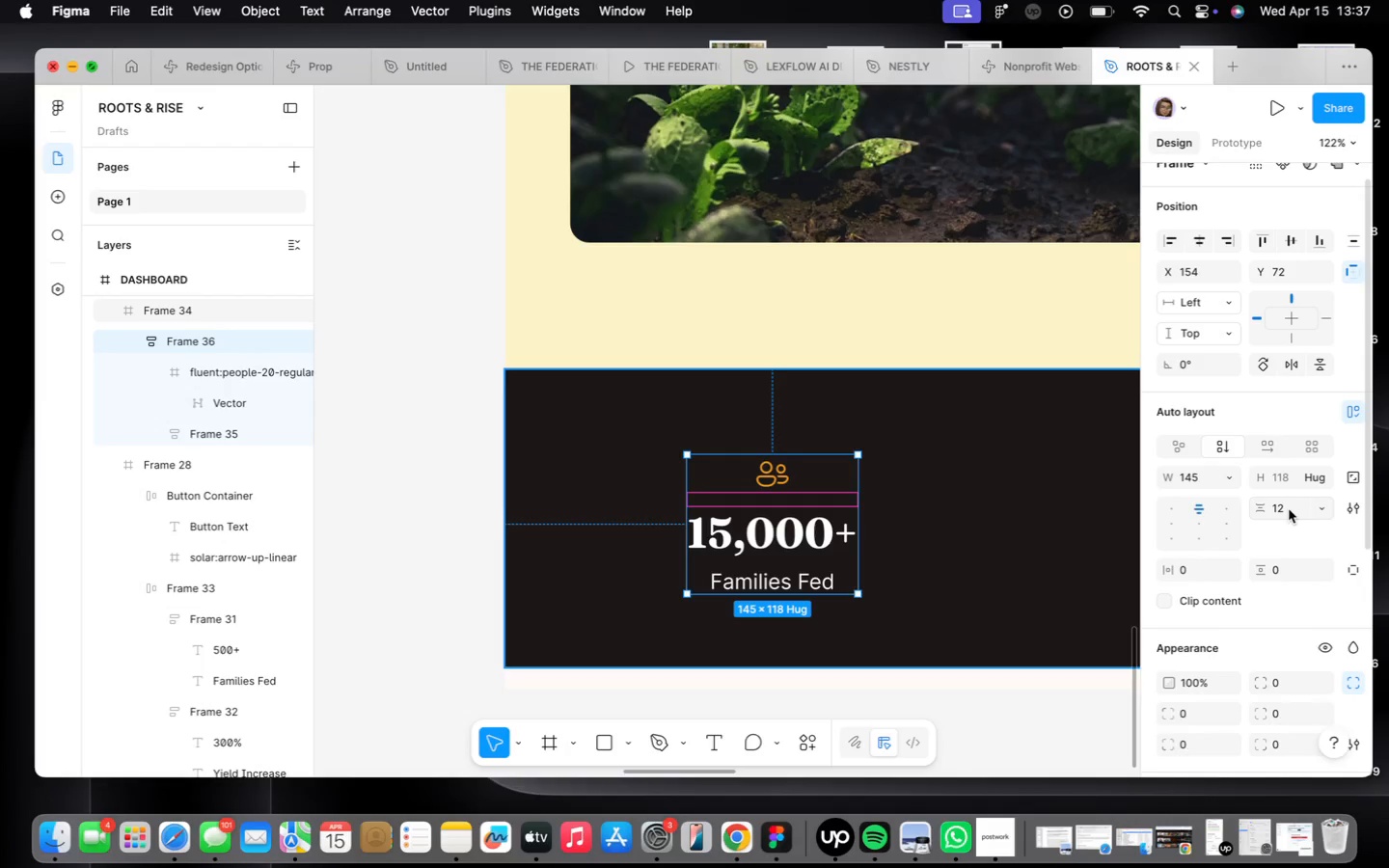 
scroll: coordinate [1003, 529], scroll_direction: down, amount: 19.0
 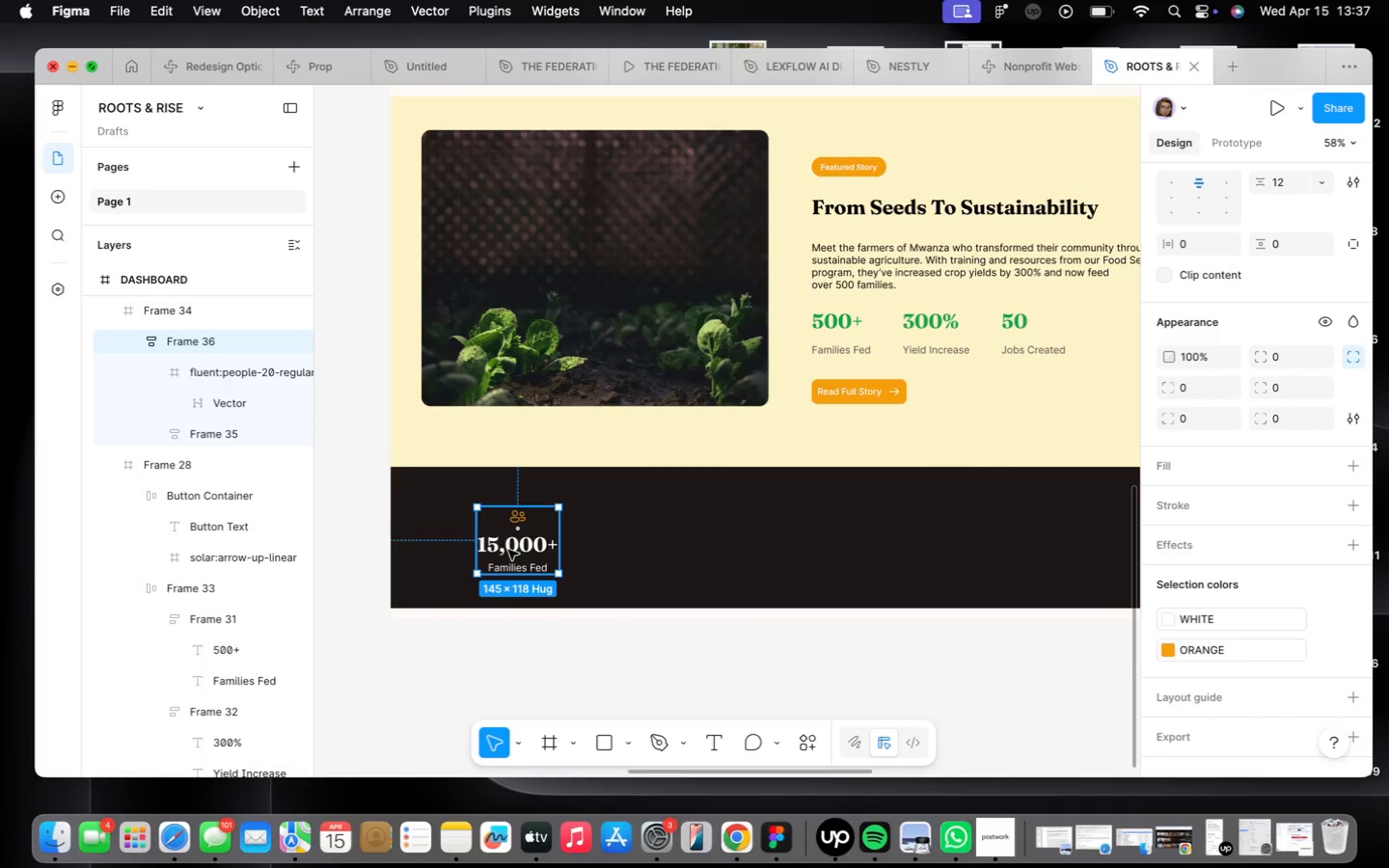 
hold_key(key=OptionLeft, duration=2.38)
left_click_drag(start_coordinate=[509, 549], to_coordinate=[808, 551])
 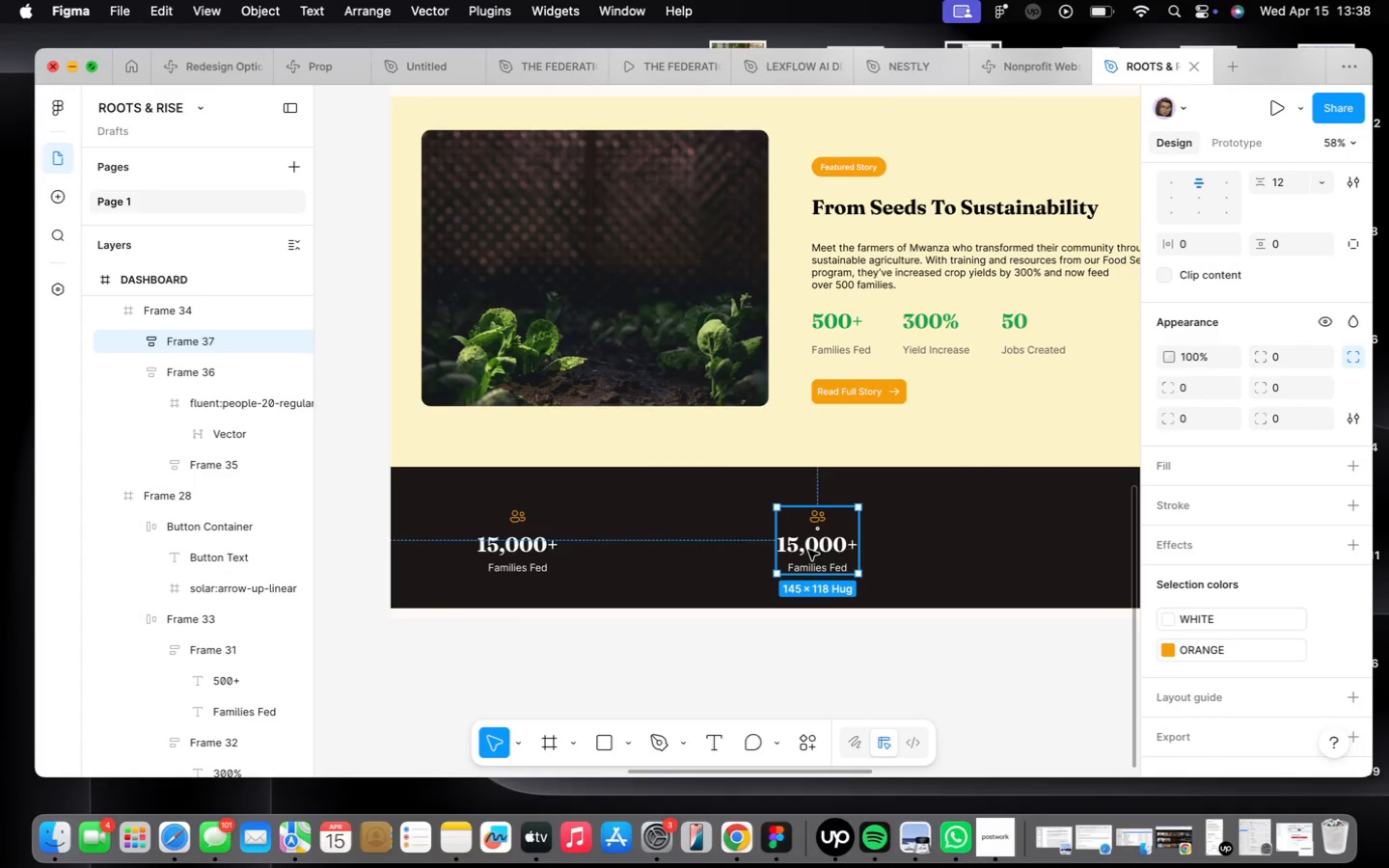 
wait(9.1)
 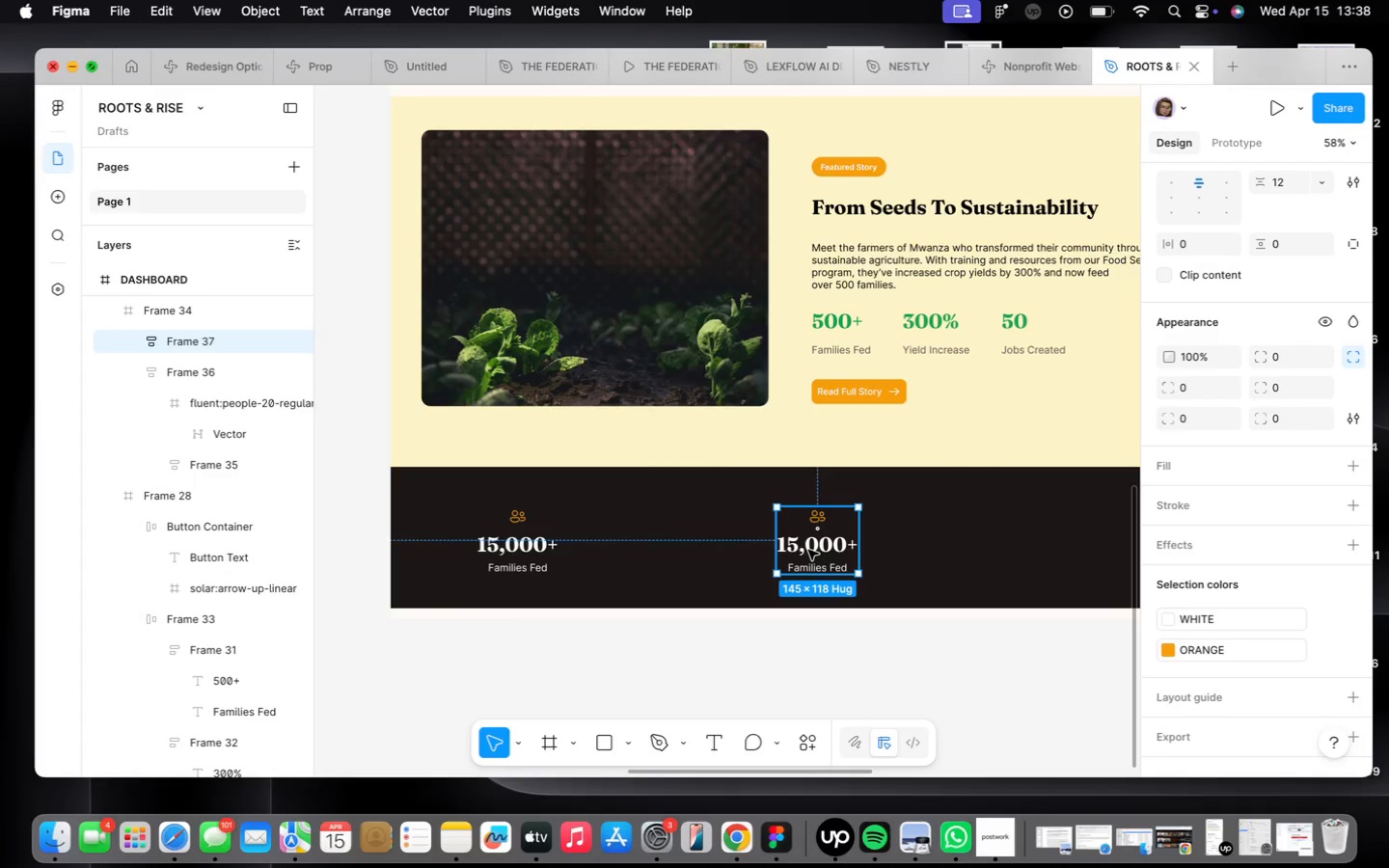 
scroll: coordinate [828, 534], scroll_direction: up, amount: 7.0
 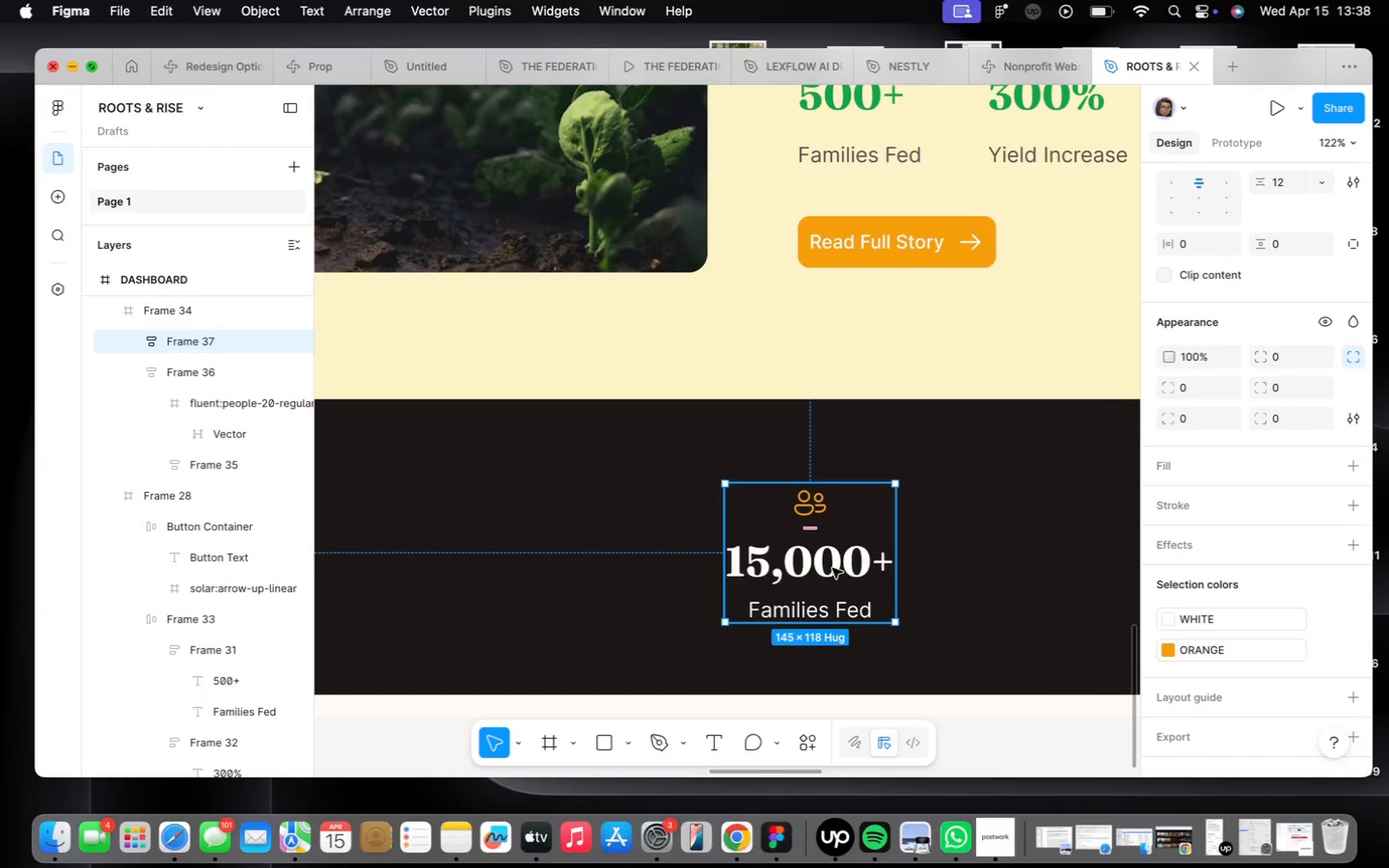 
double_click([833, 568])
 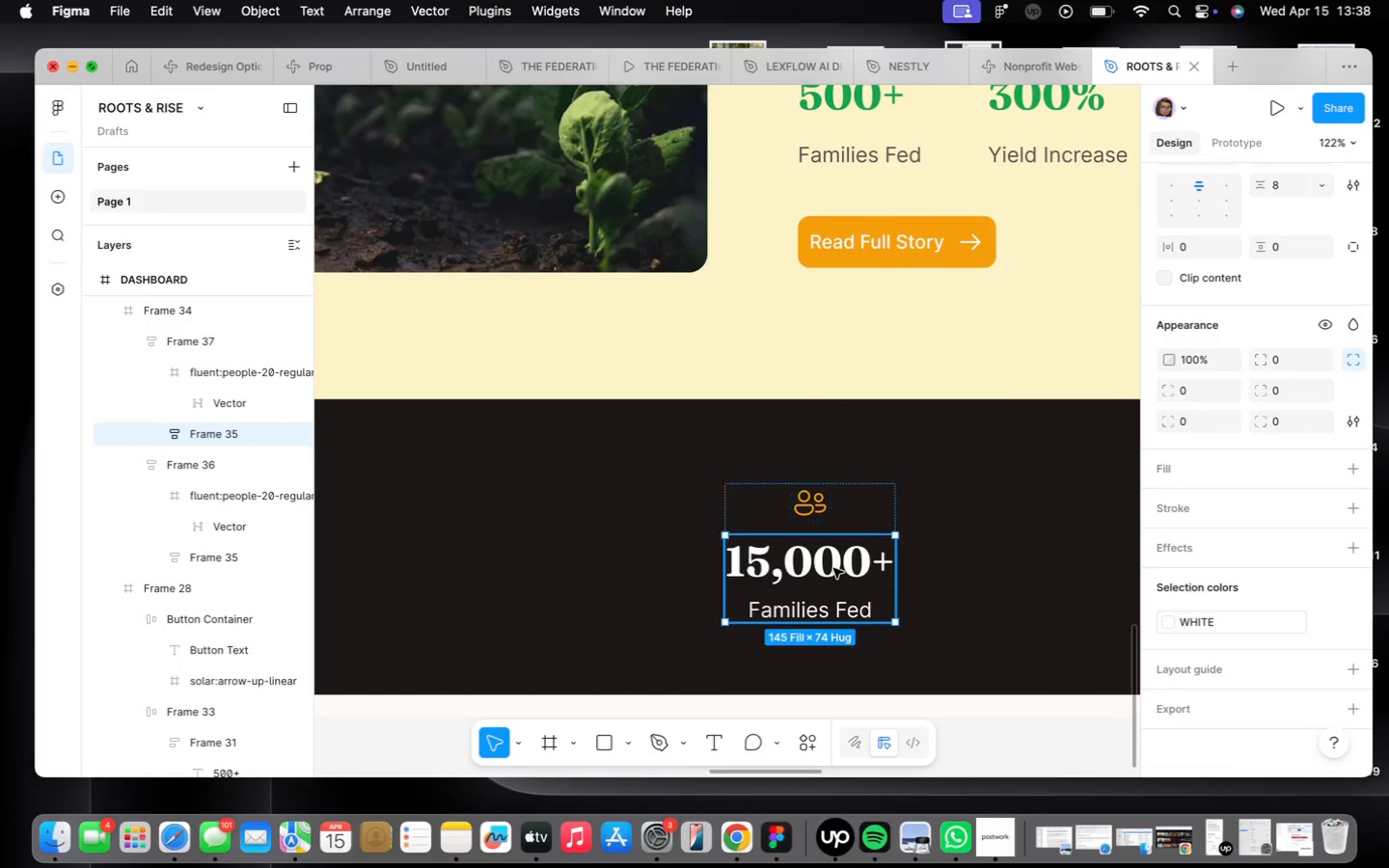 
triple_click([833, 568])
 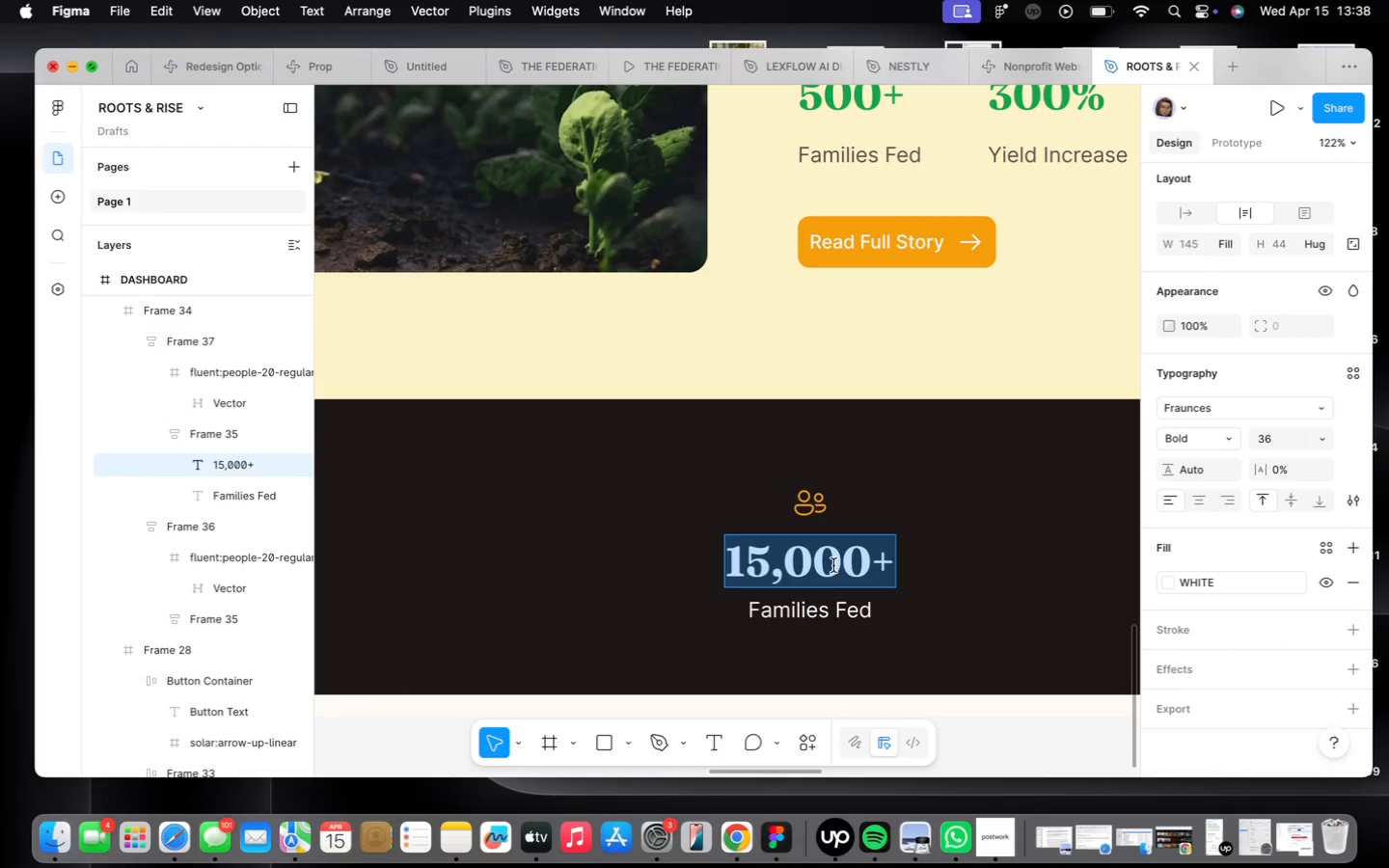 
type(12)
 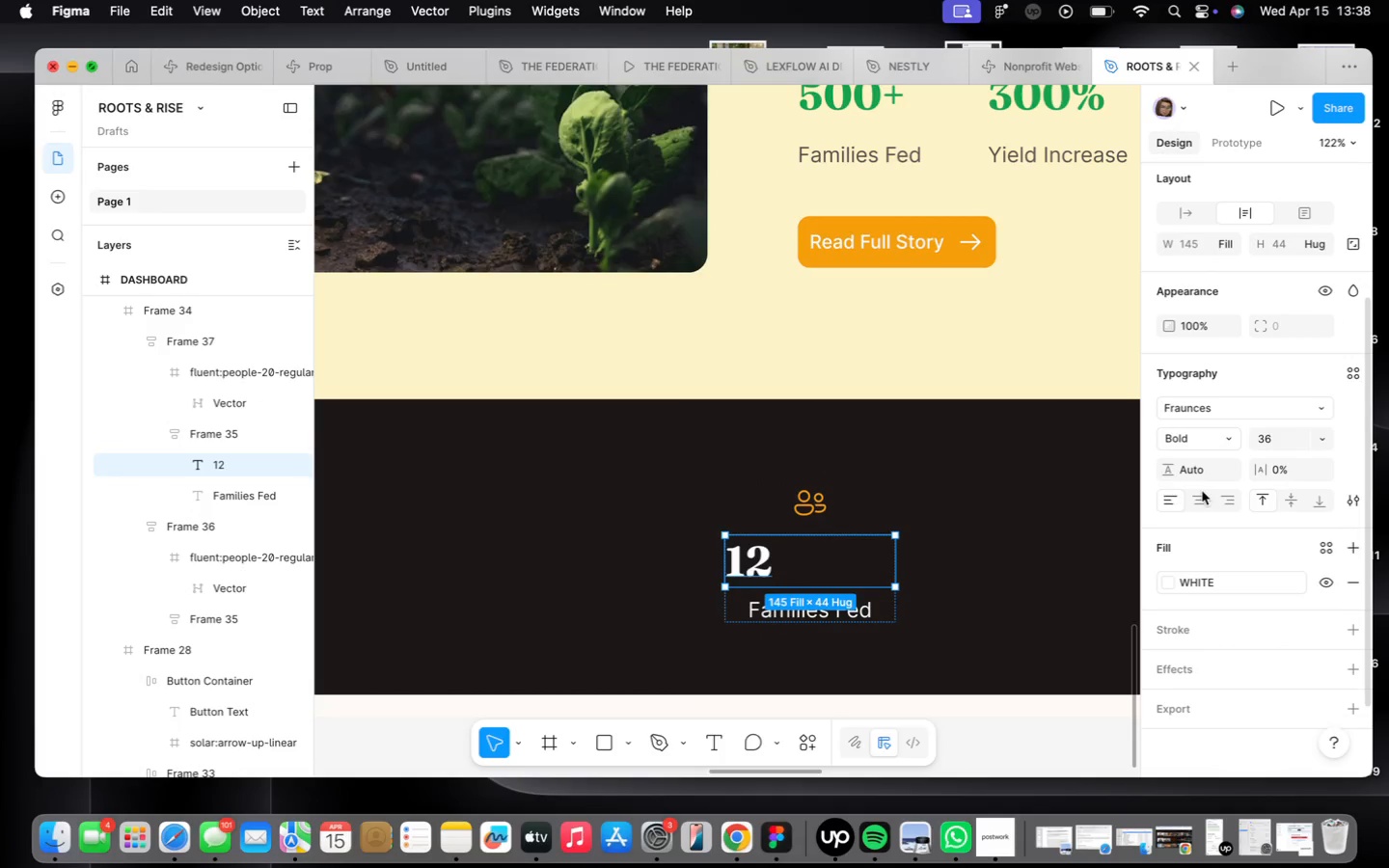 
left_click([1202, 494])
 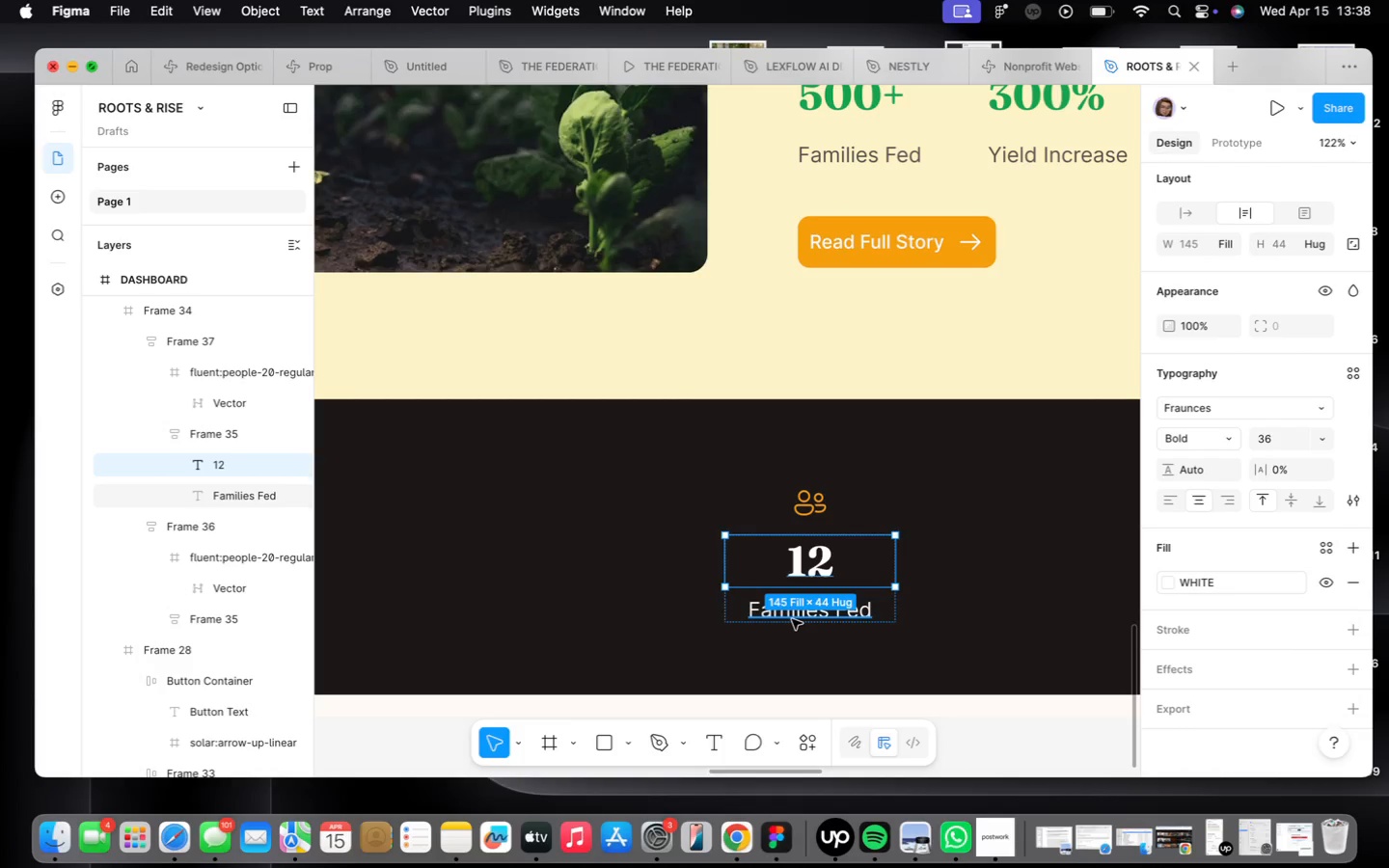 
double_click([792, 619])
 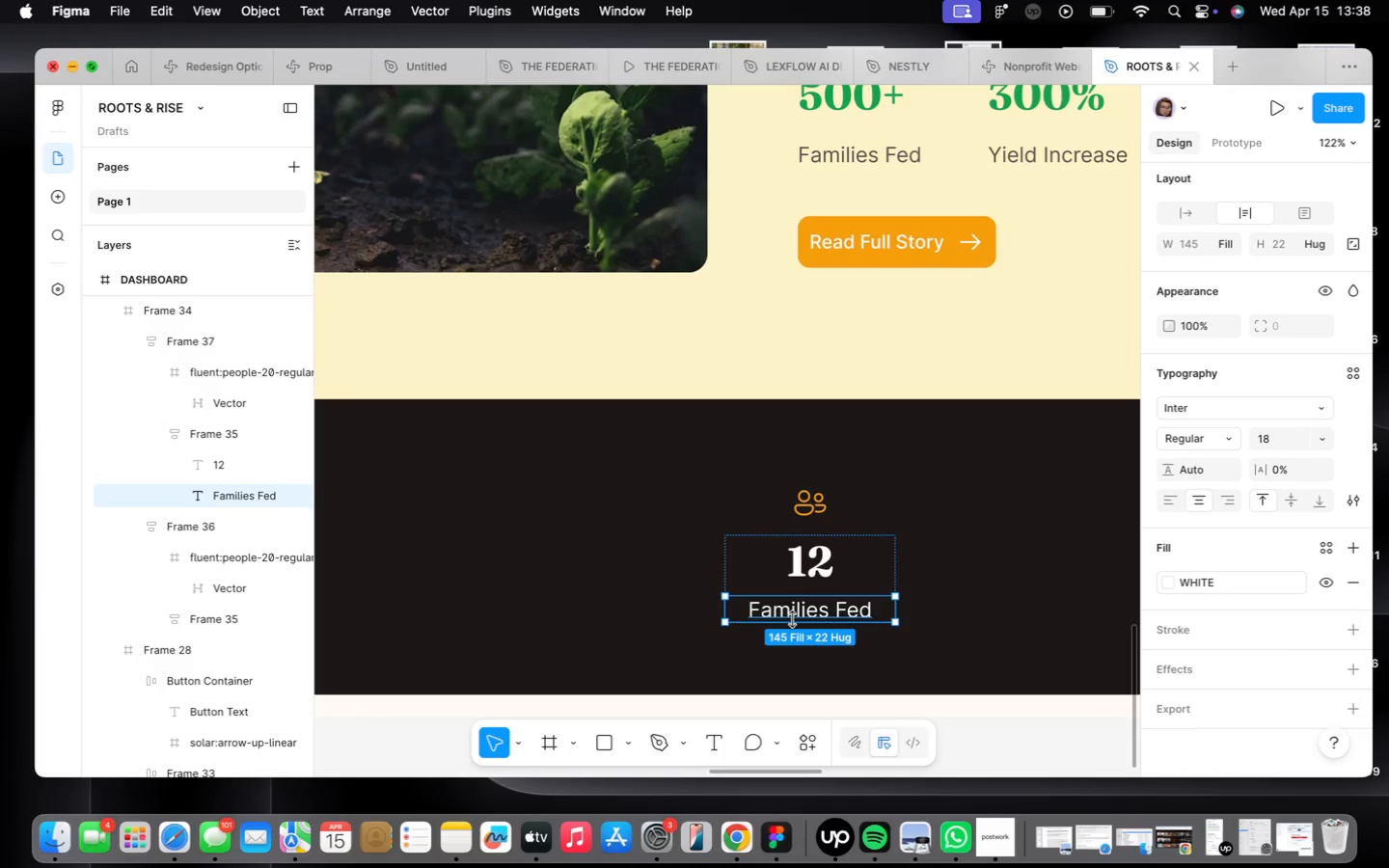 
triple_click([792, 619])
 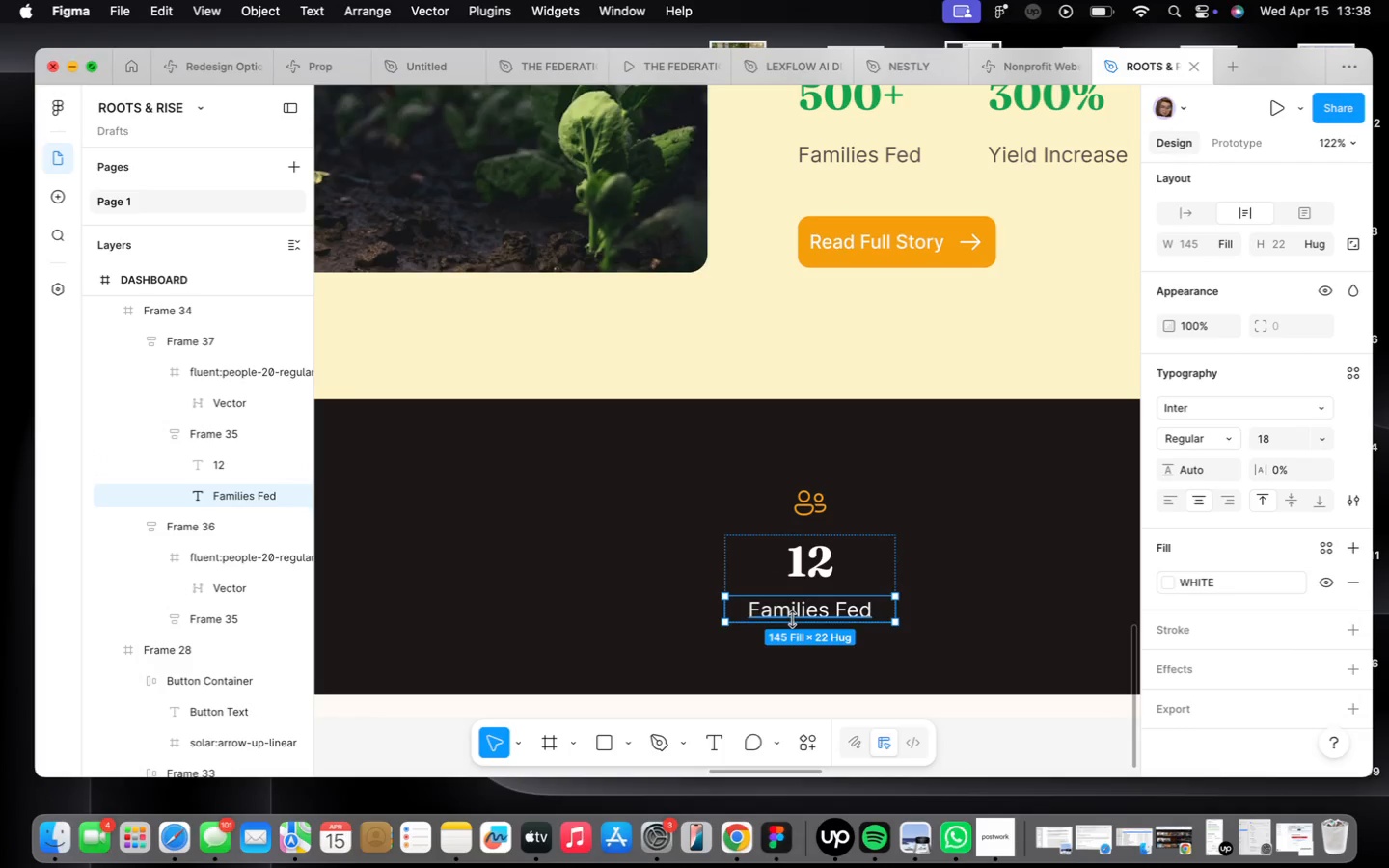 
triple_click([792, 619])
 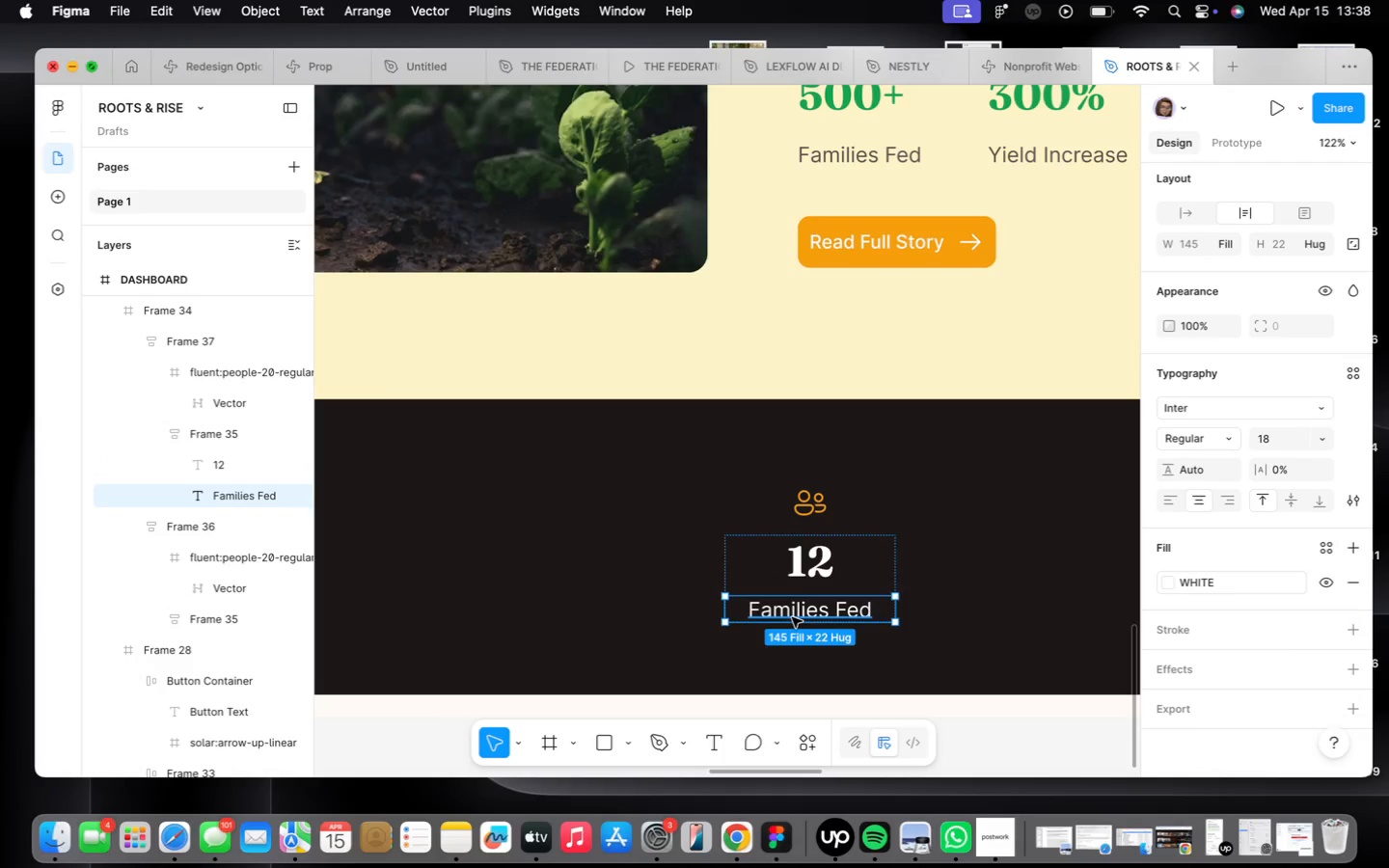 
double_click([792, 617])
 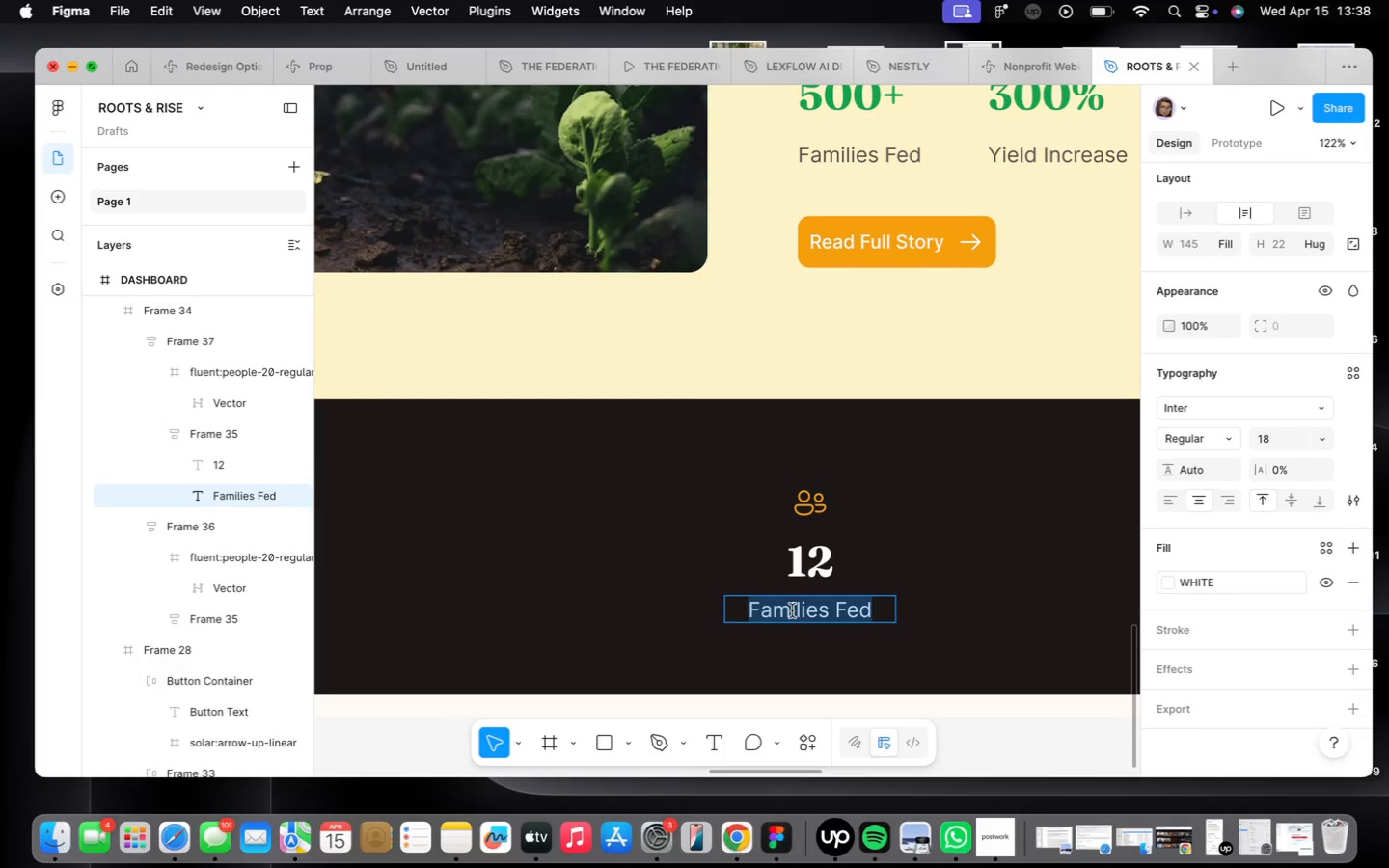 
type(Countries Served)
 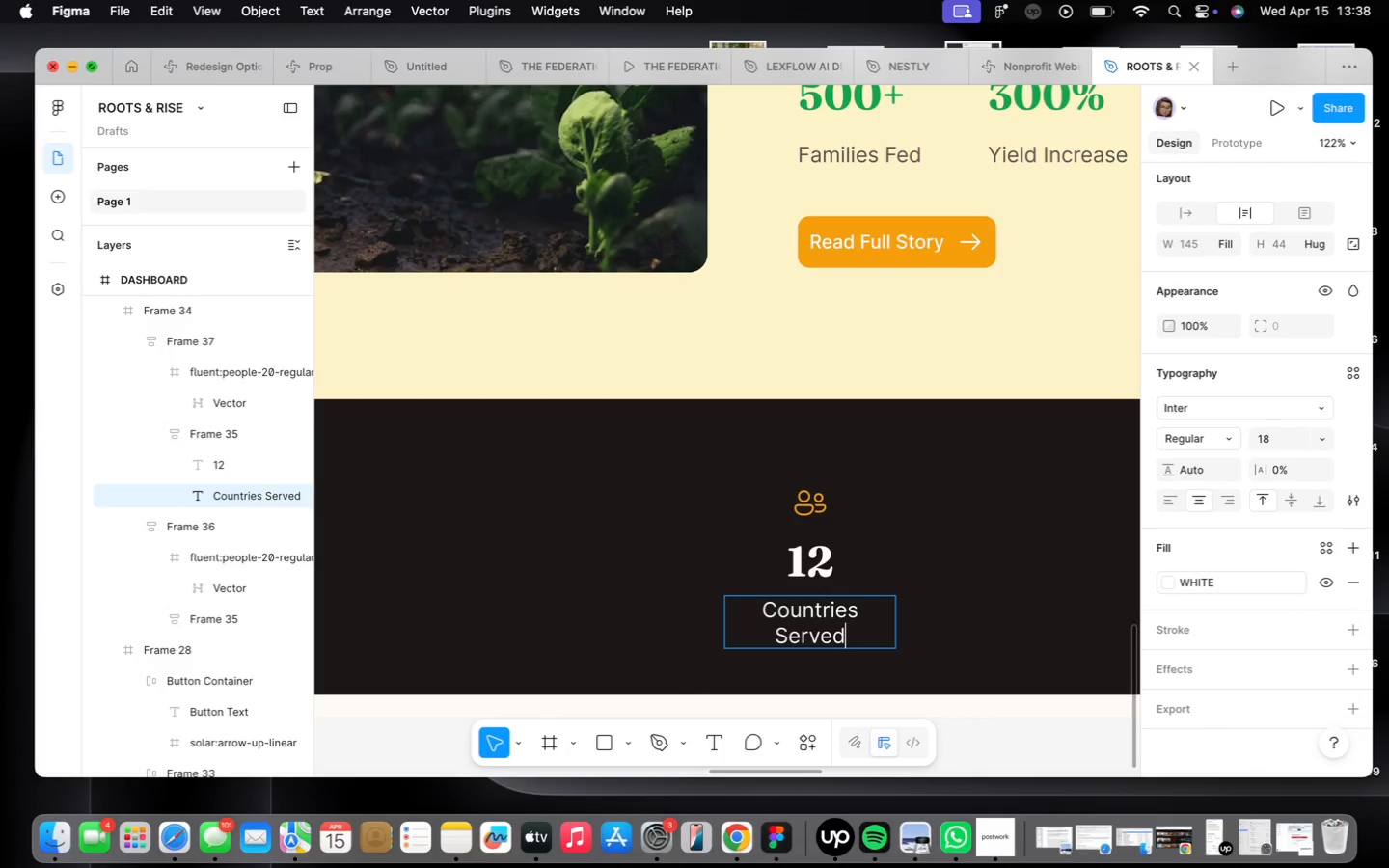 
wait(27.6)
 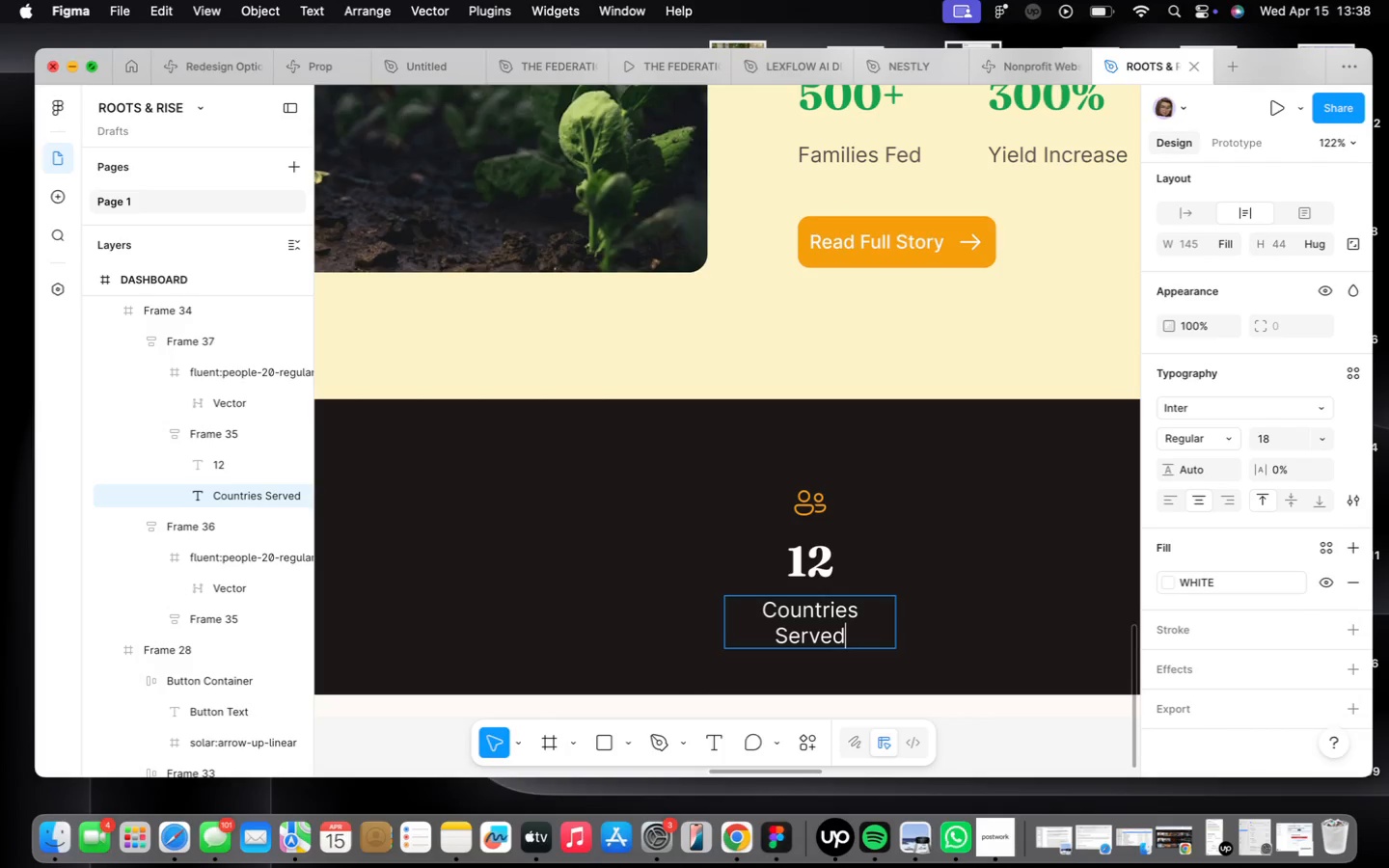 
left_click([1169, 501])
 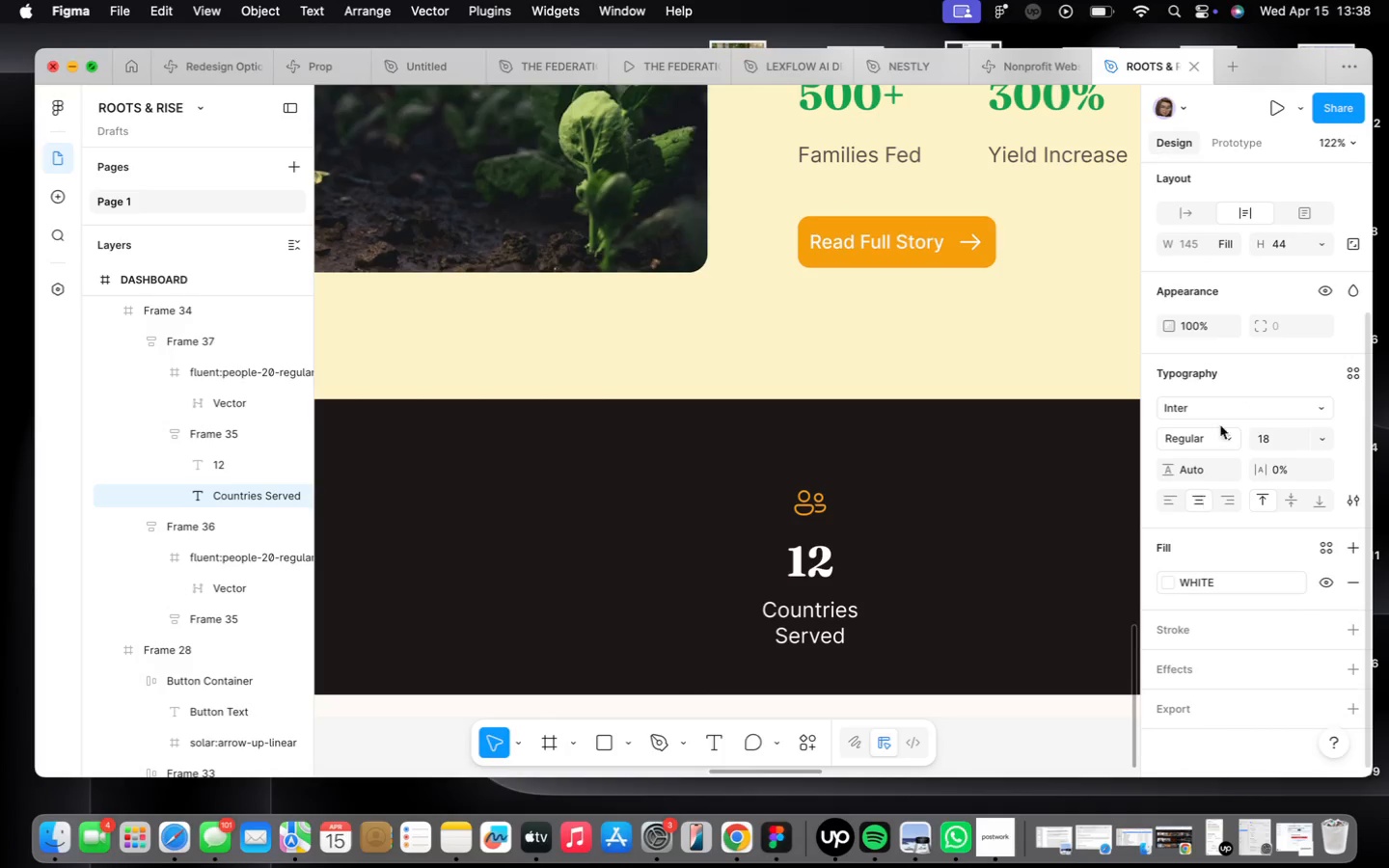 
left_click([1191, 212])
 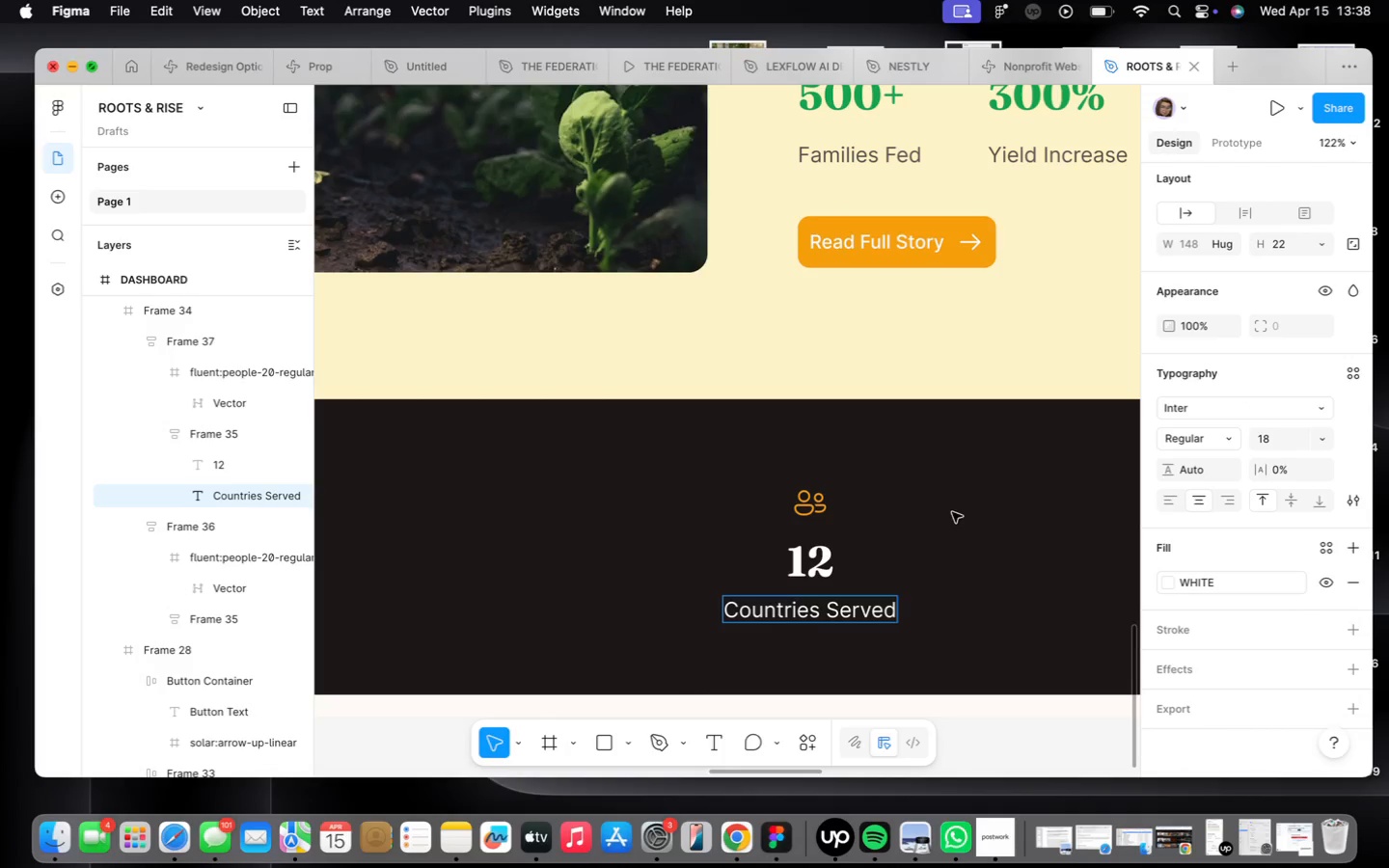 
left_click([978, 528])
 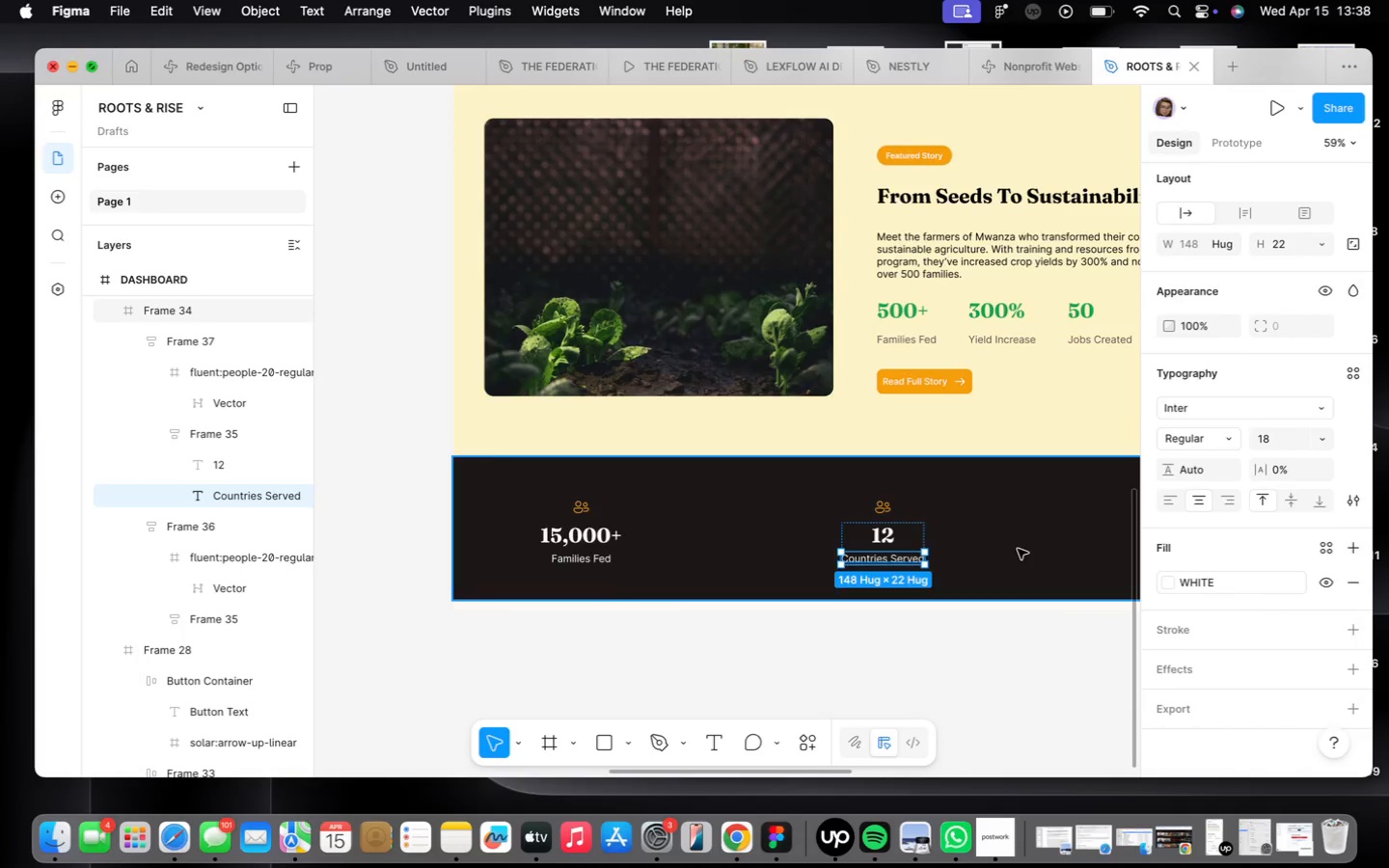 
scroll: coordinate [949, 509], scroll_direction: down, amount: 10.0
 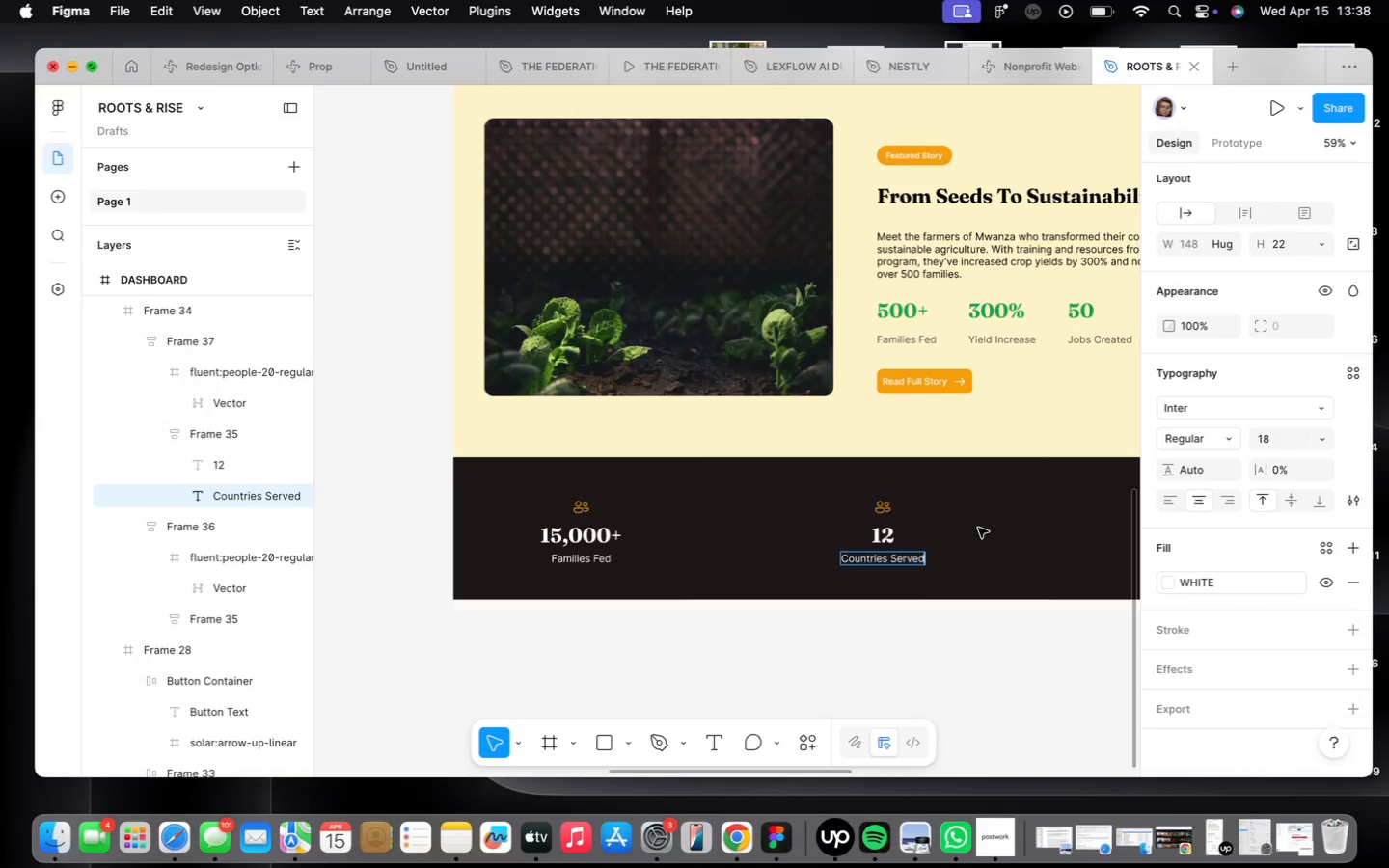 
left_click([1018, 547])
 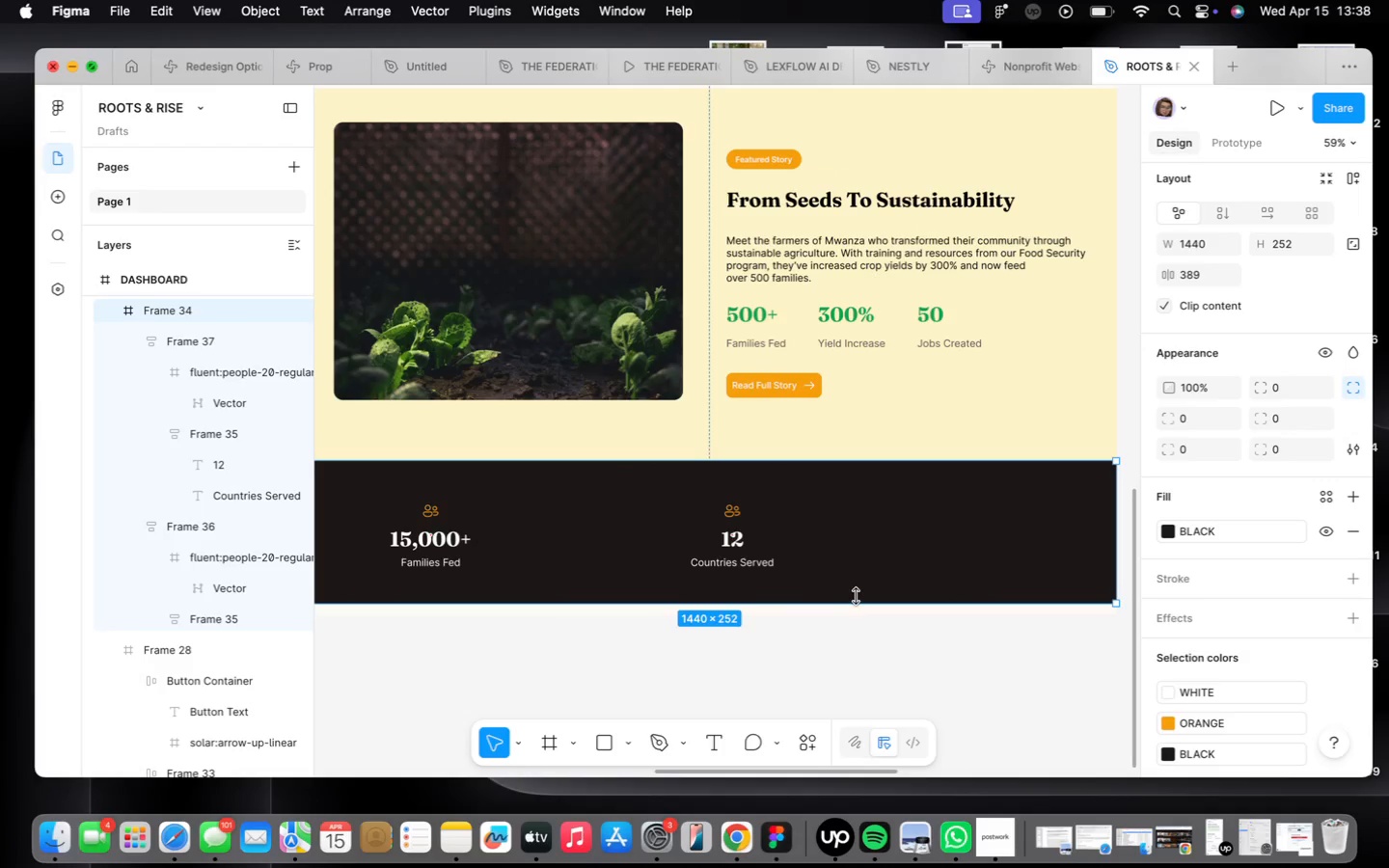 
wait(5.47)
 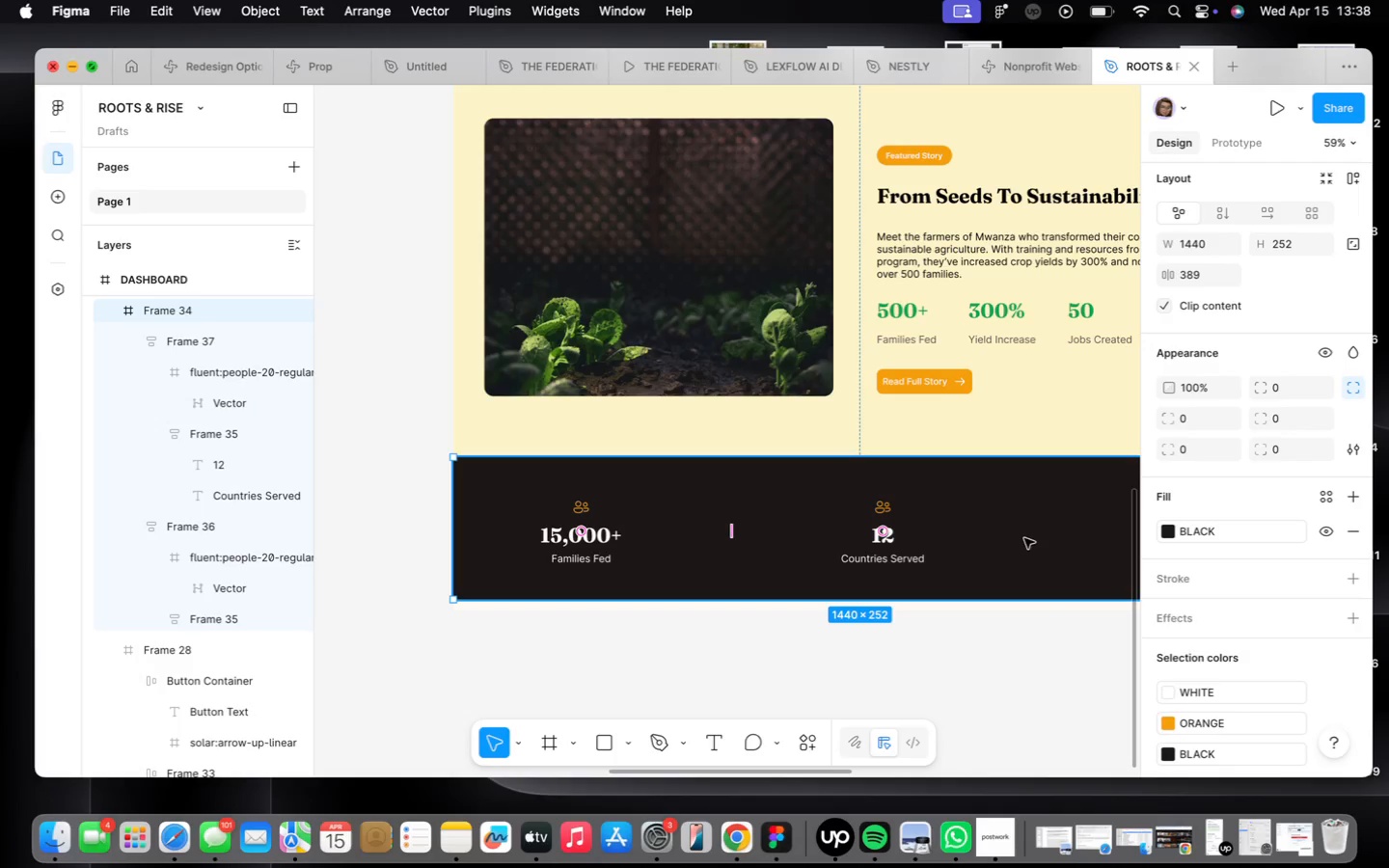 
double_click([764, 564])
 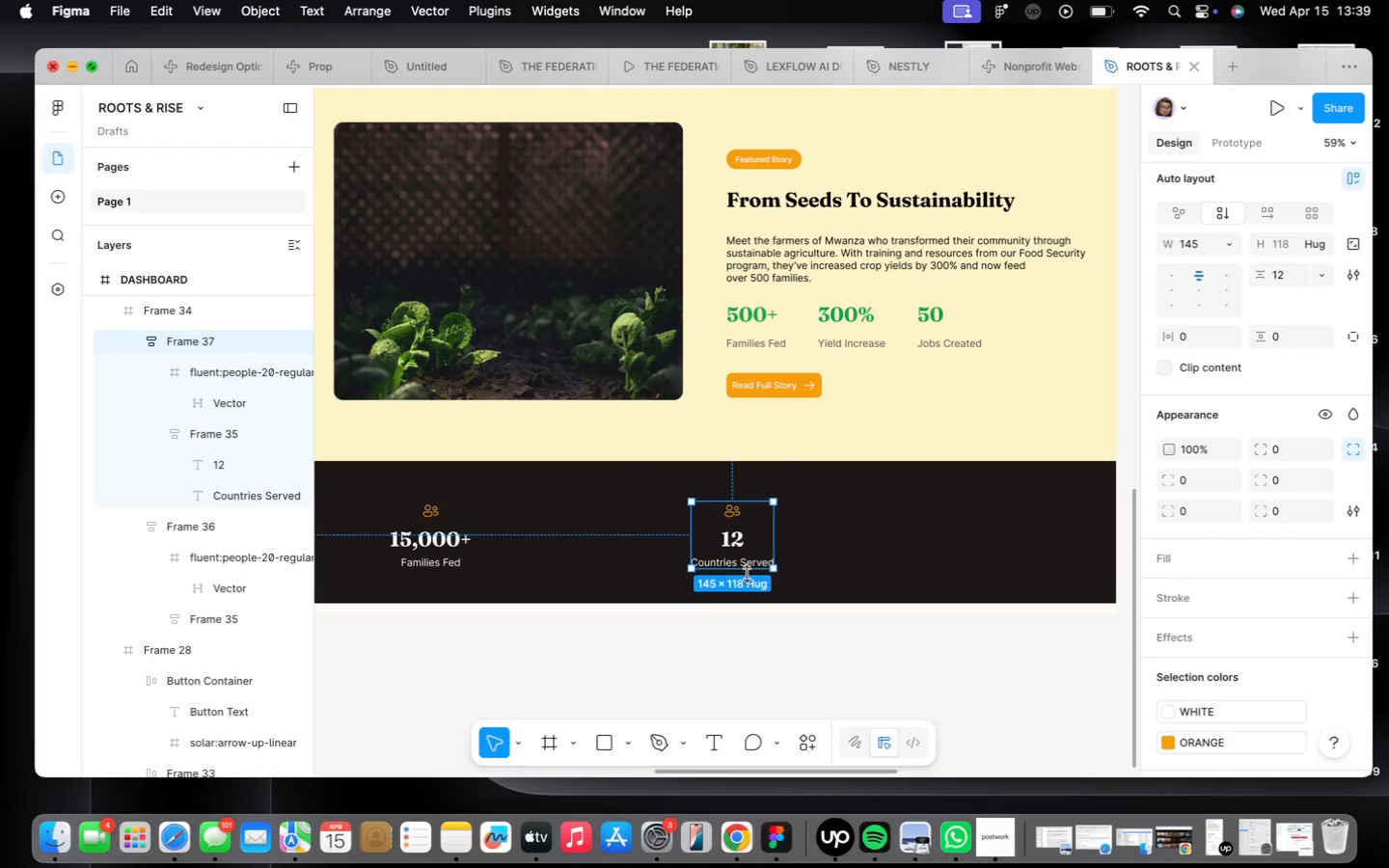 
scroll: coordinate [727, 529], scroll_direction: up, amount: 24.0
 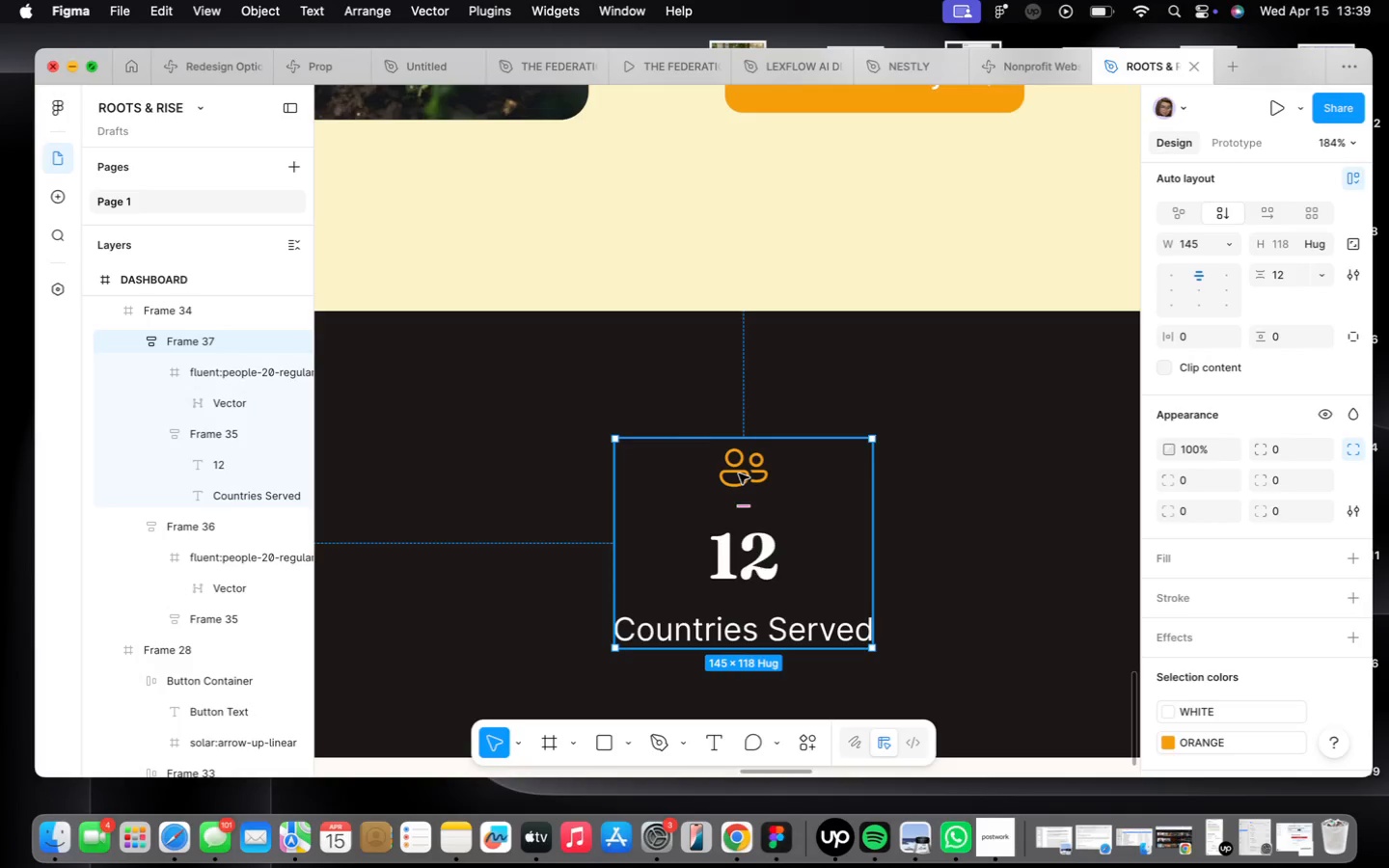 
double_click([739, 474])
 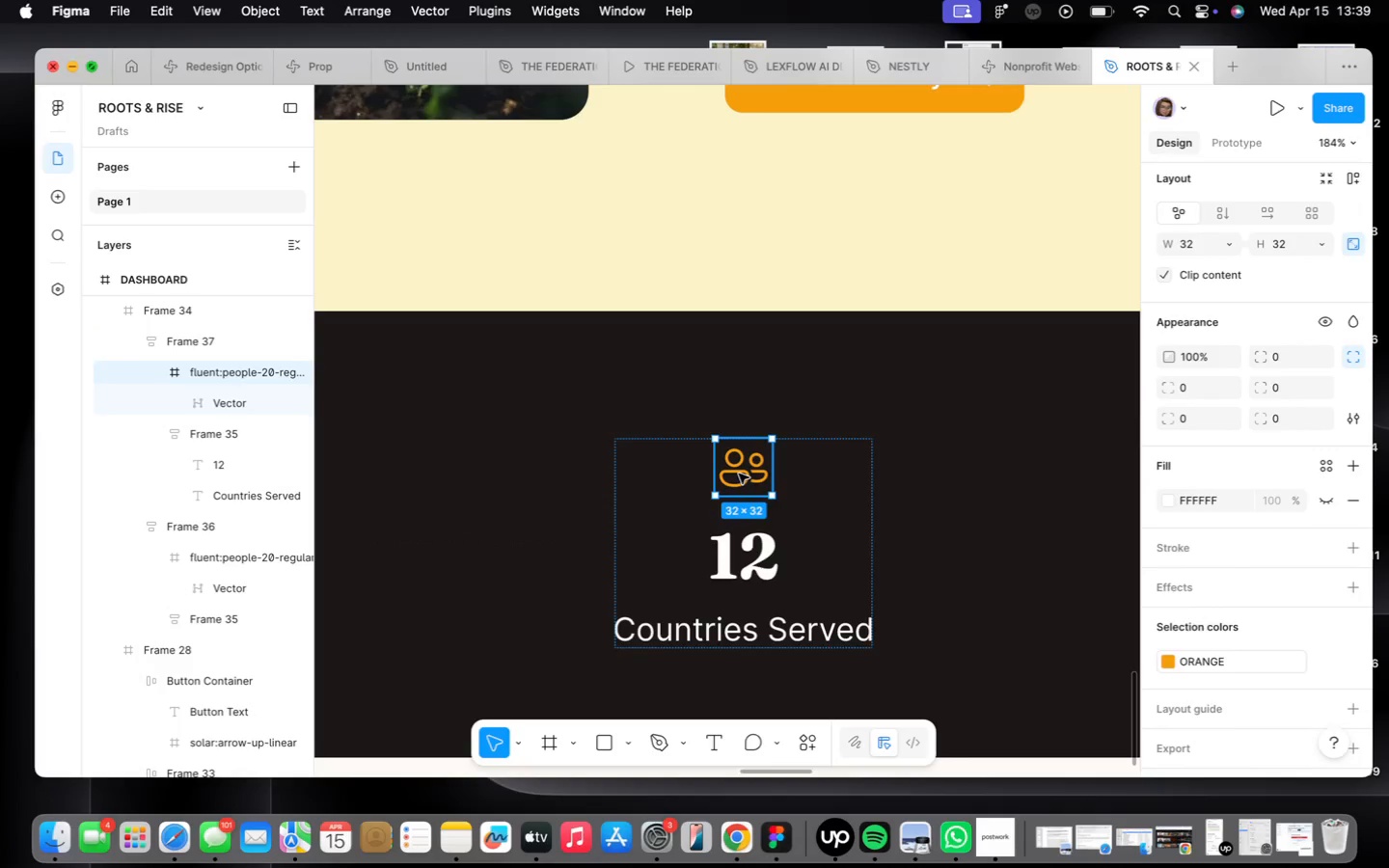 
triple_click([739, 474])
 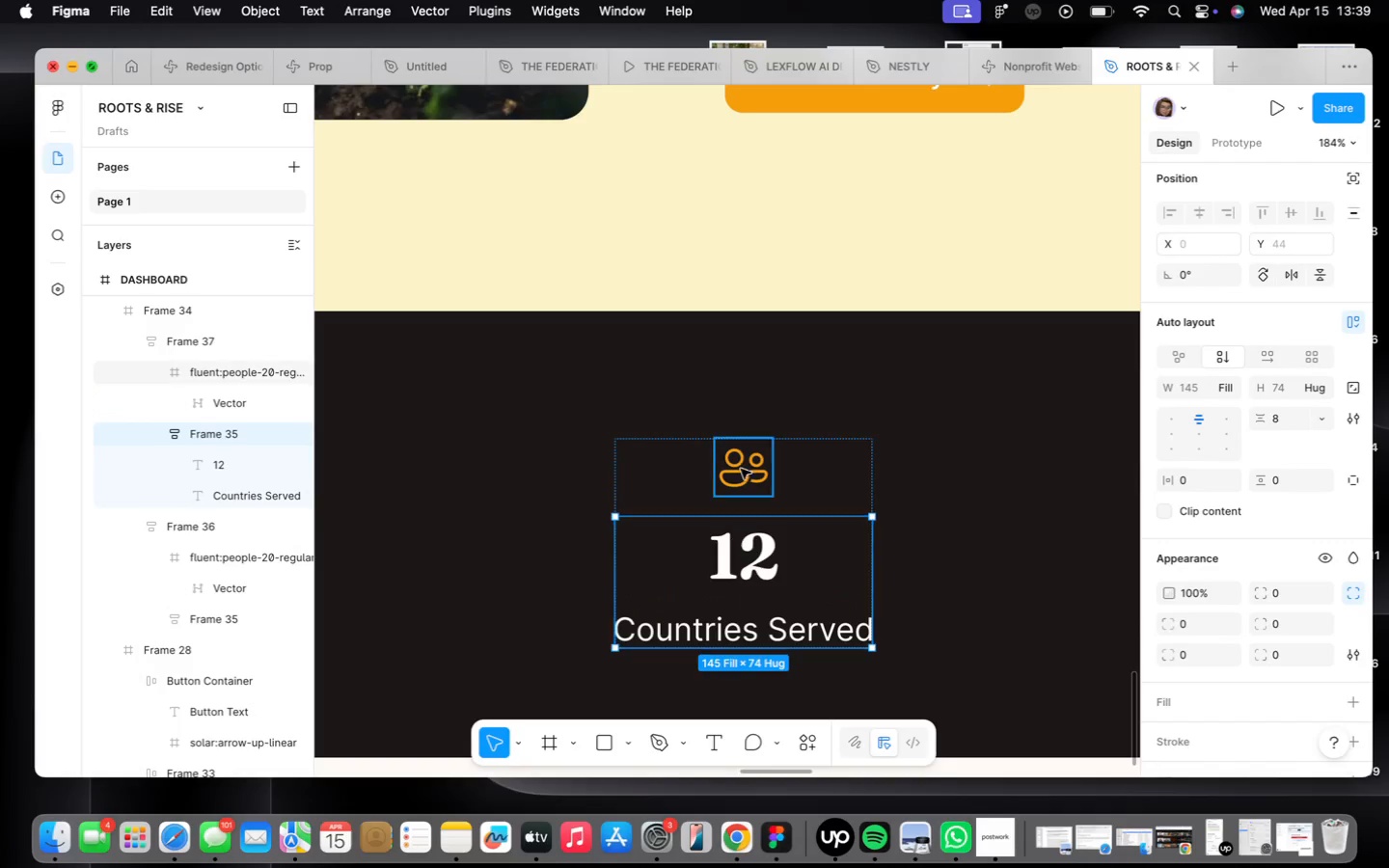 
left_click([746, 458])
 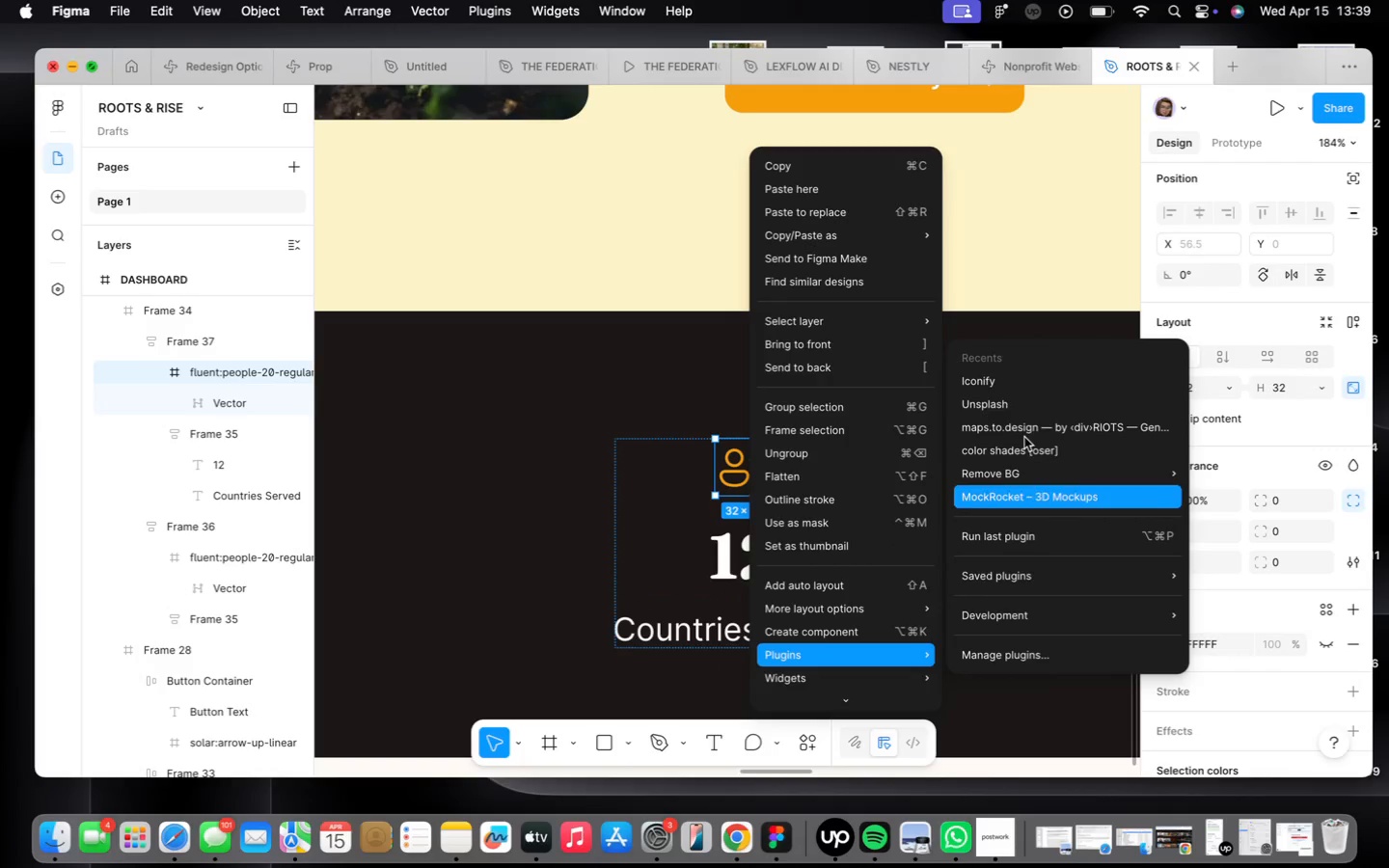 
left_click([1022, 384])
 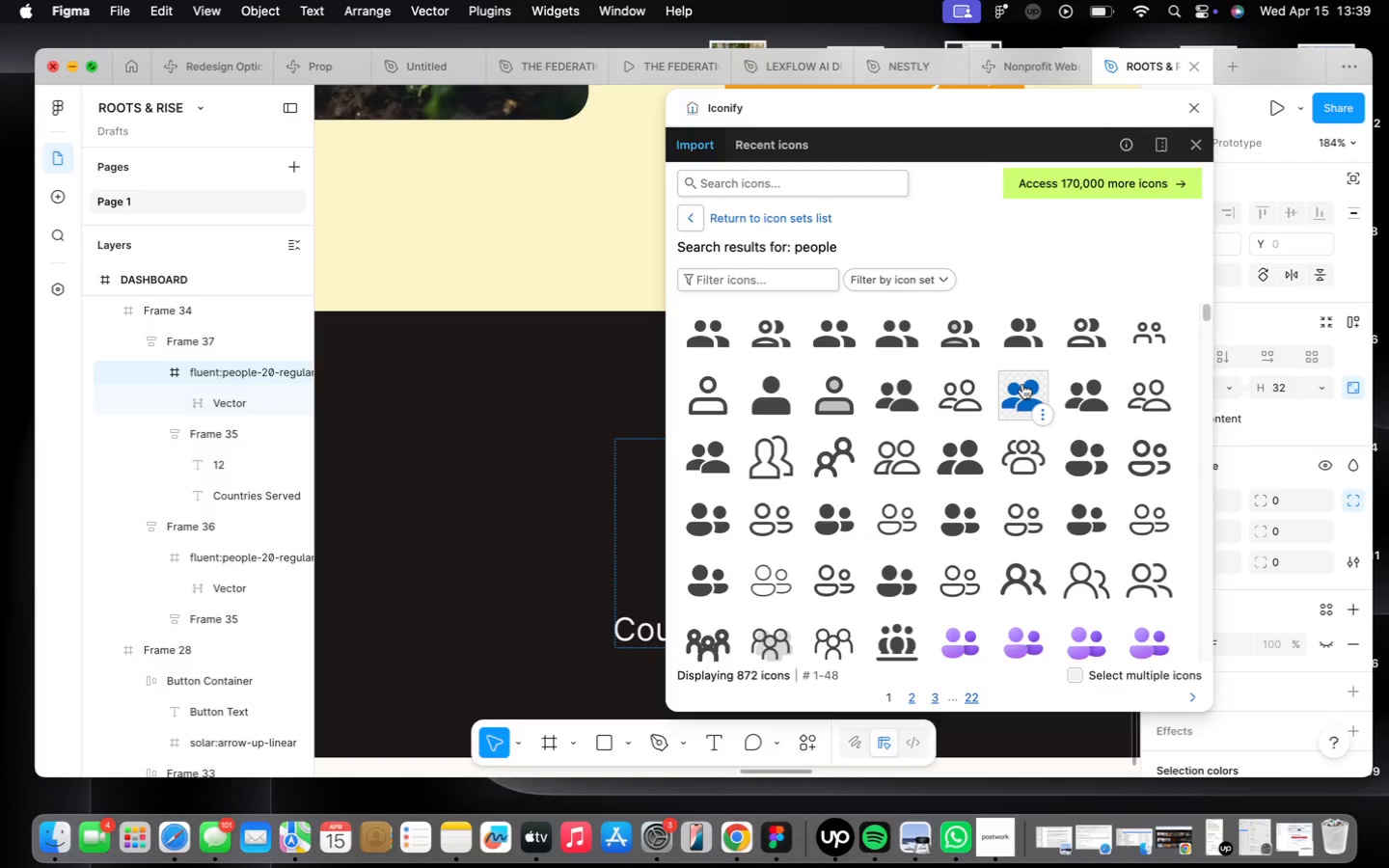 
wait(17.76)
 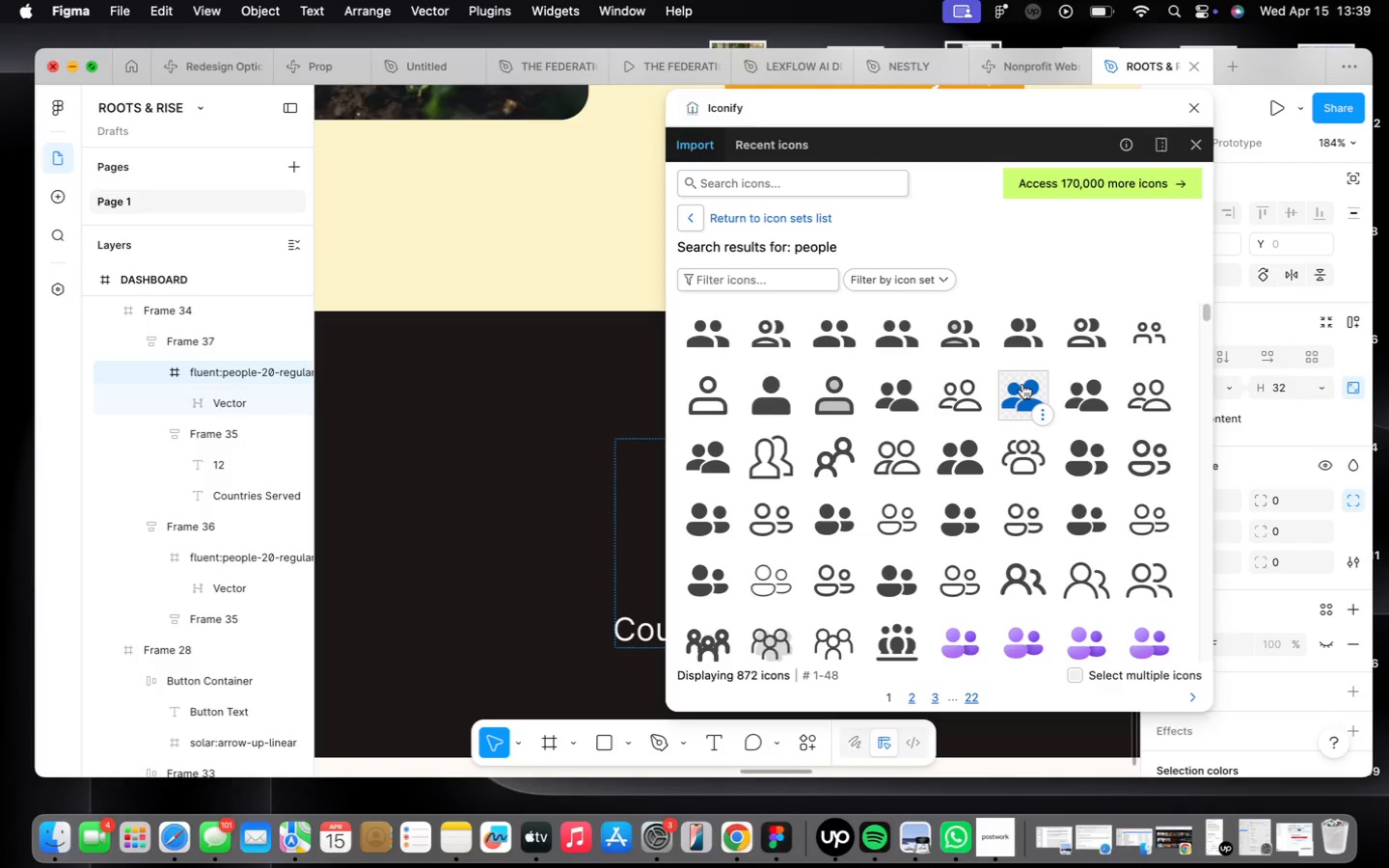 
right_click([744, 193])
 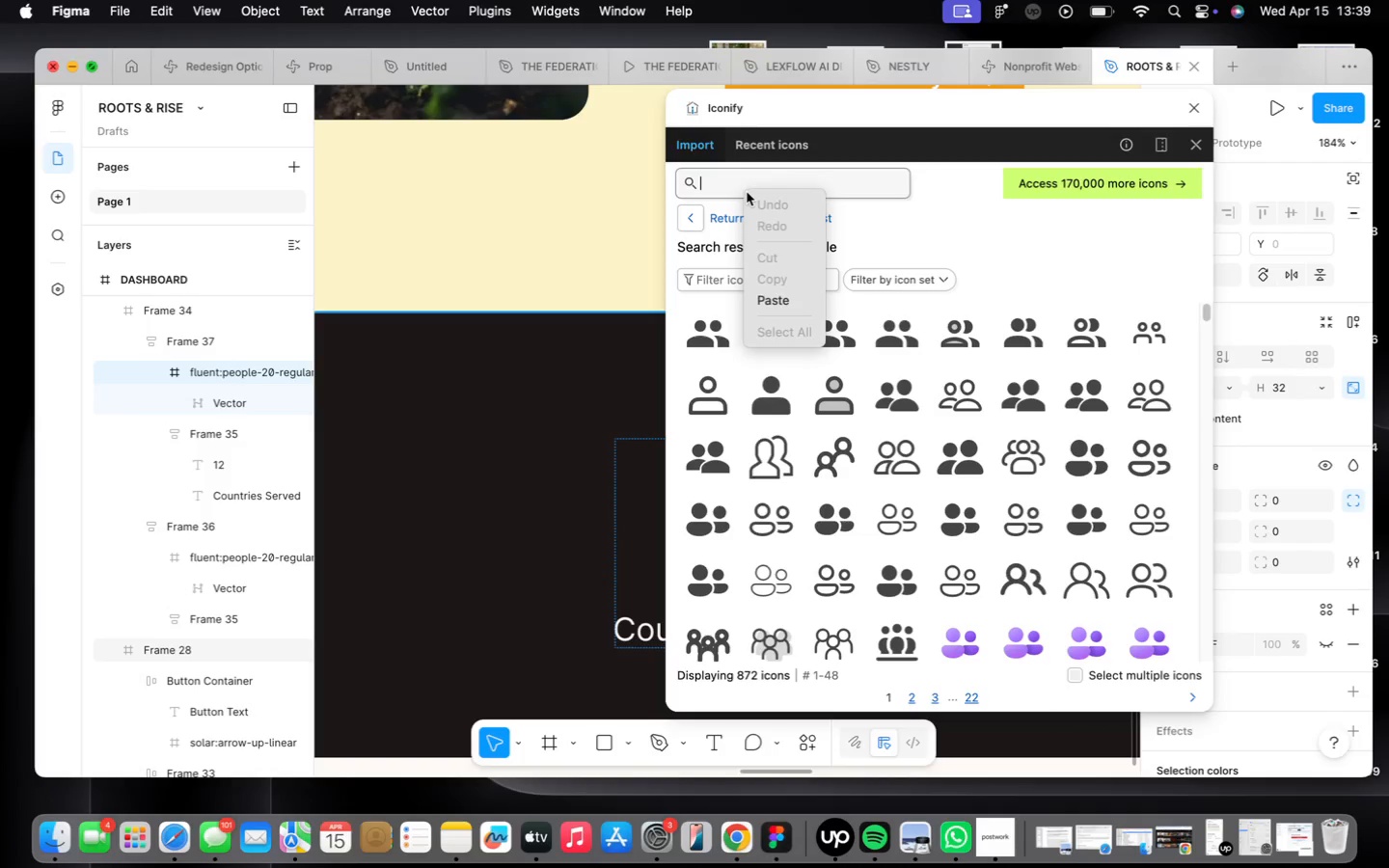 
type(web)
 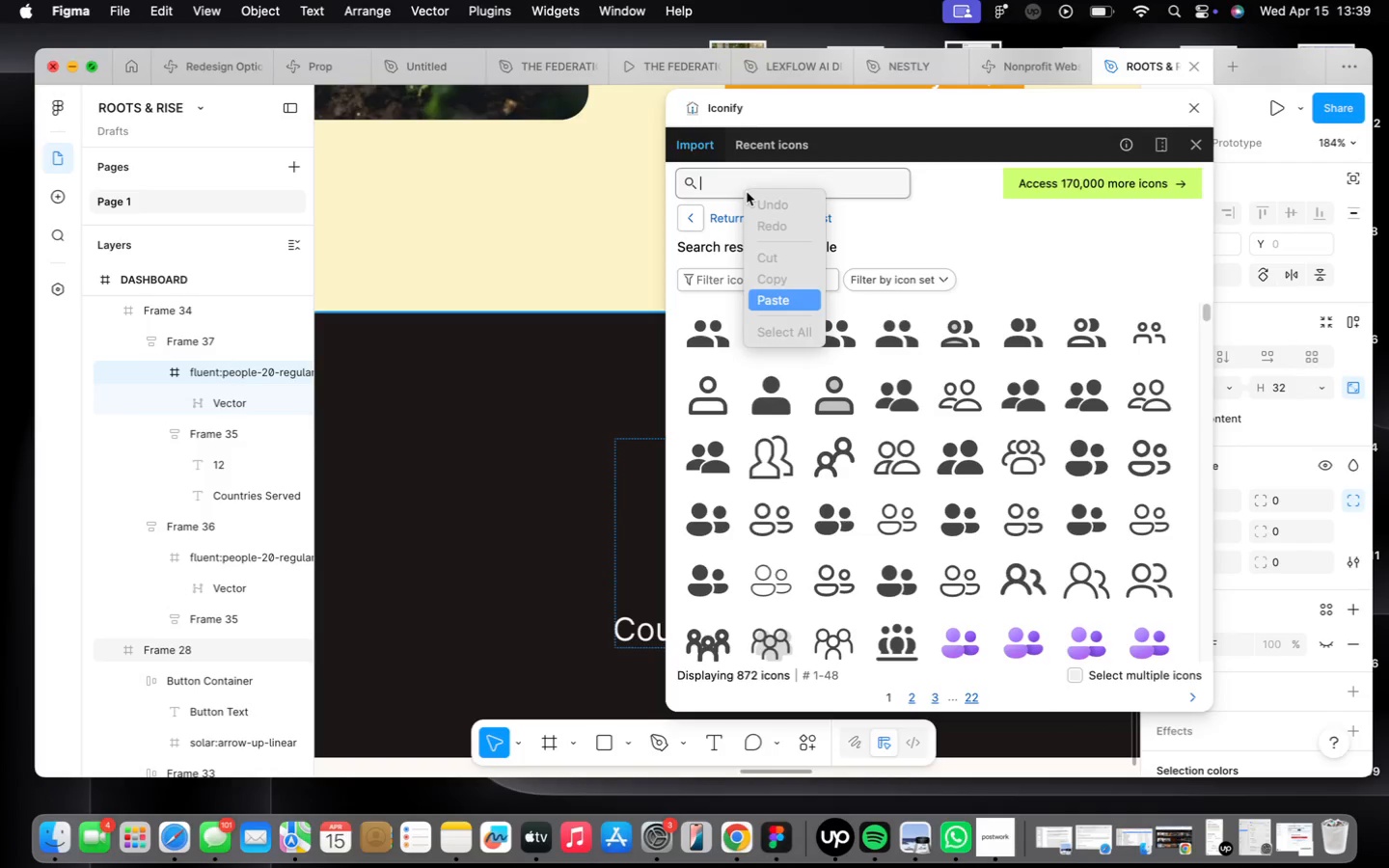 
wait(6.96)
 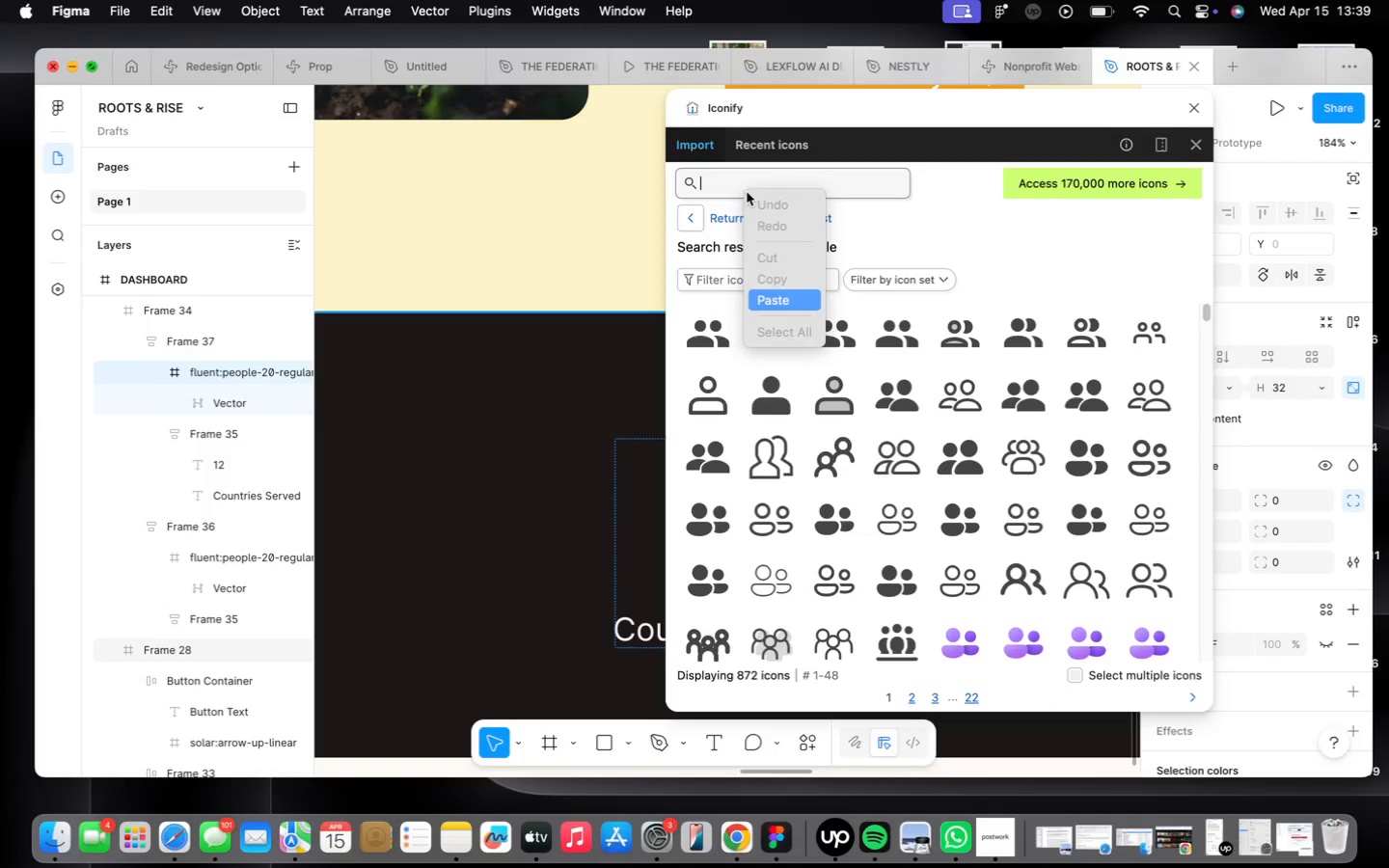 
type(web)
 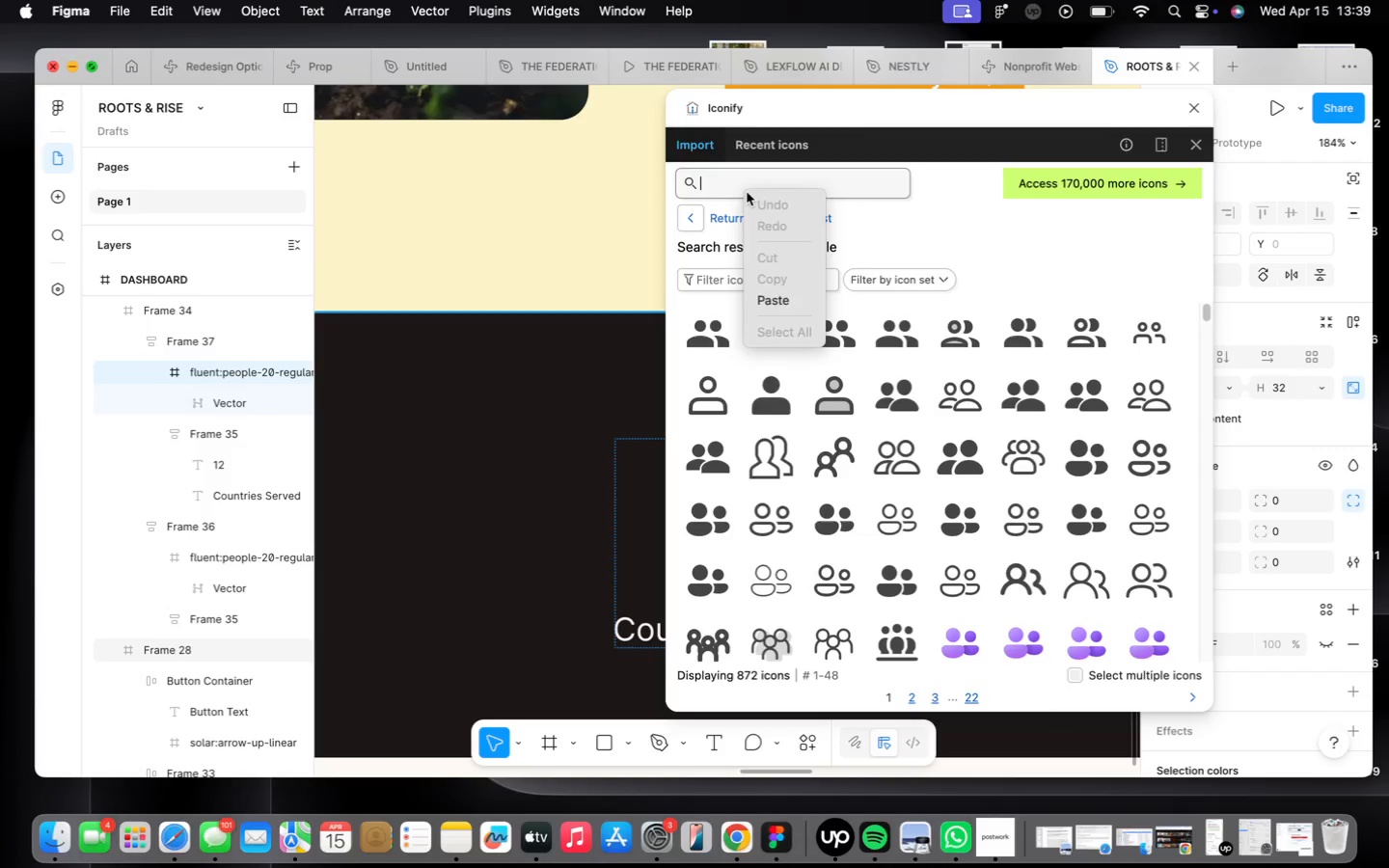 
key(Enter)
 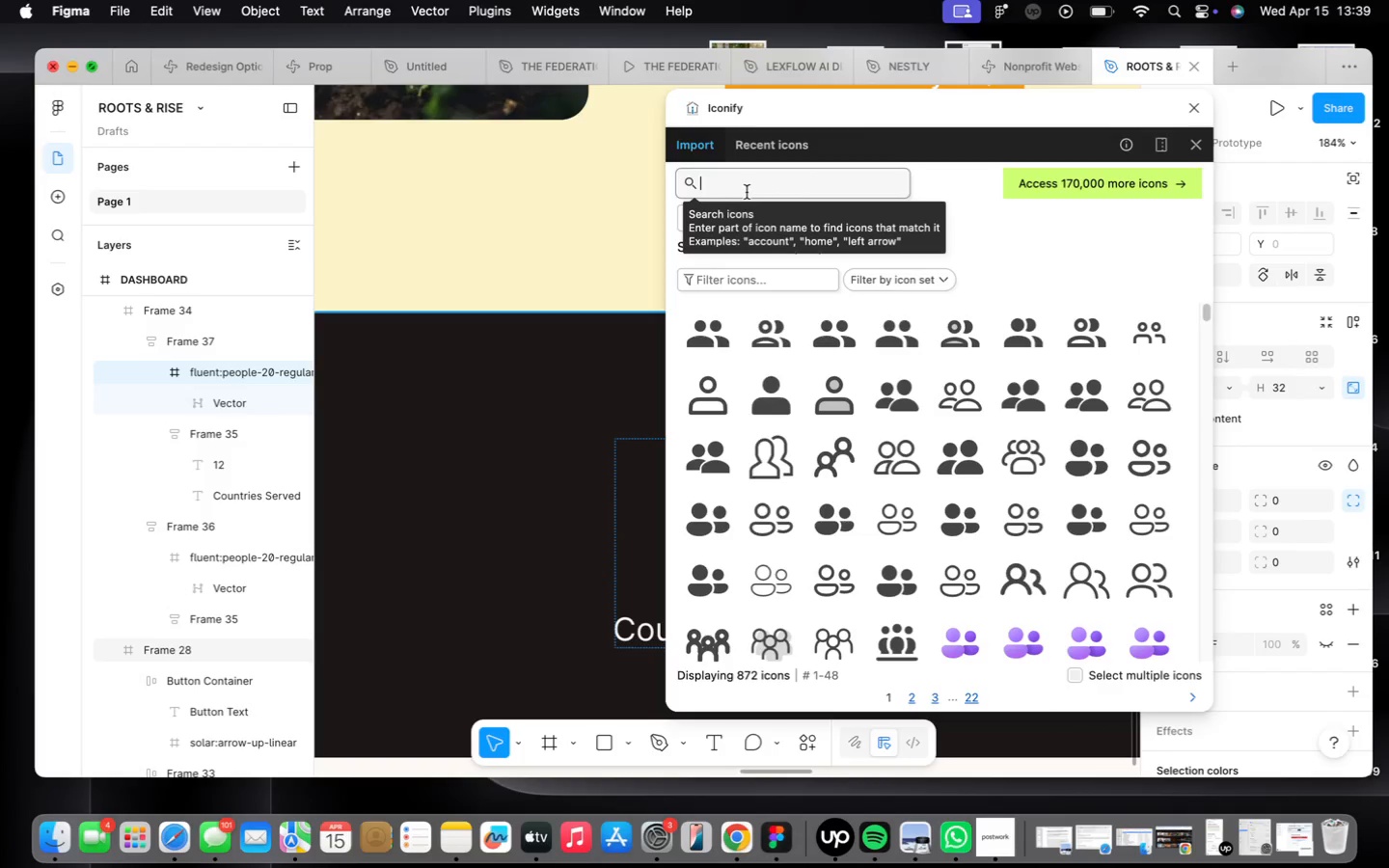 
type(web)
 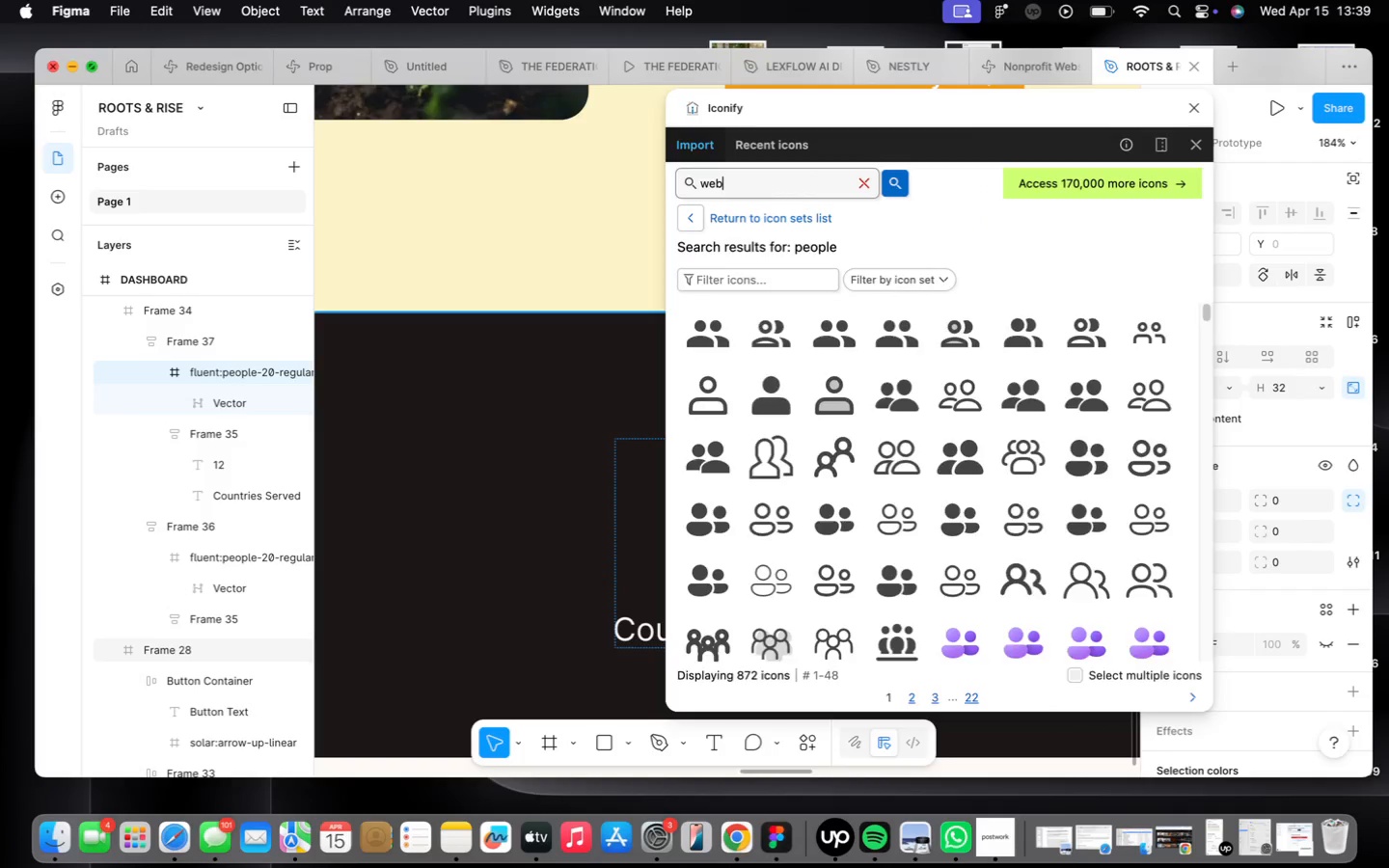 
key(Enter)
 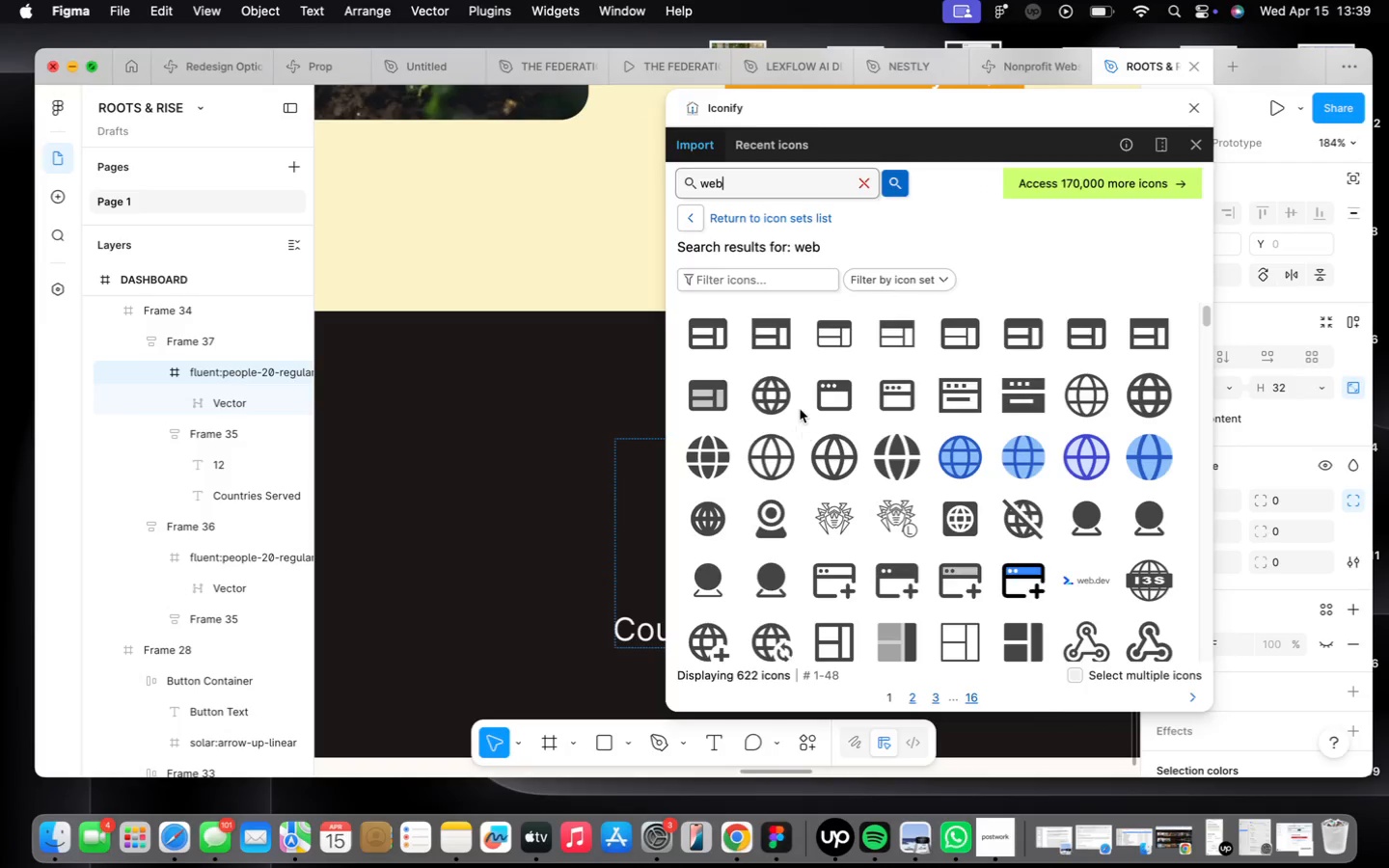 
wait(10.99)
 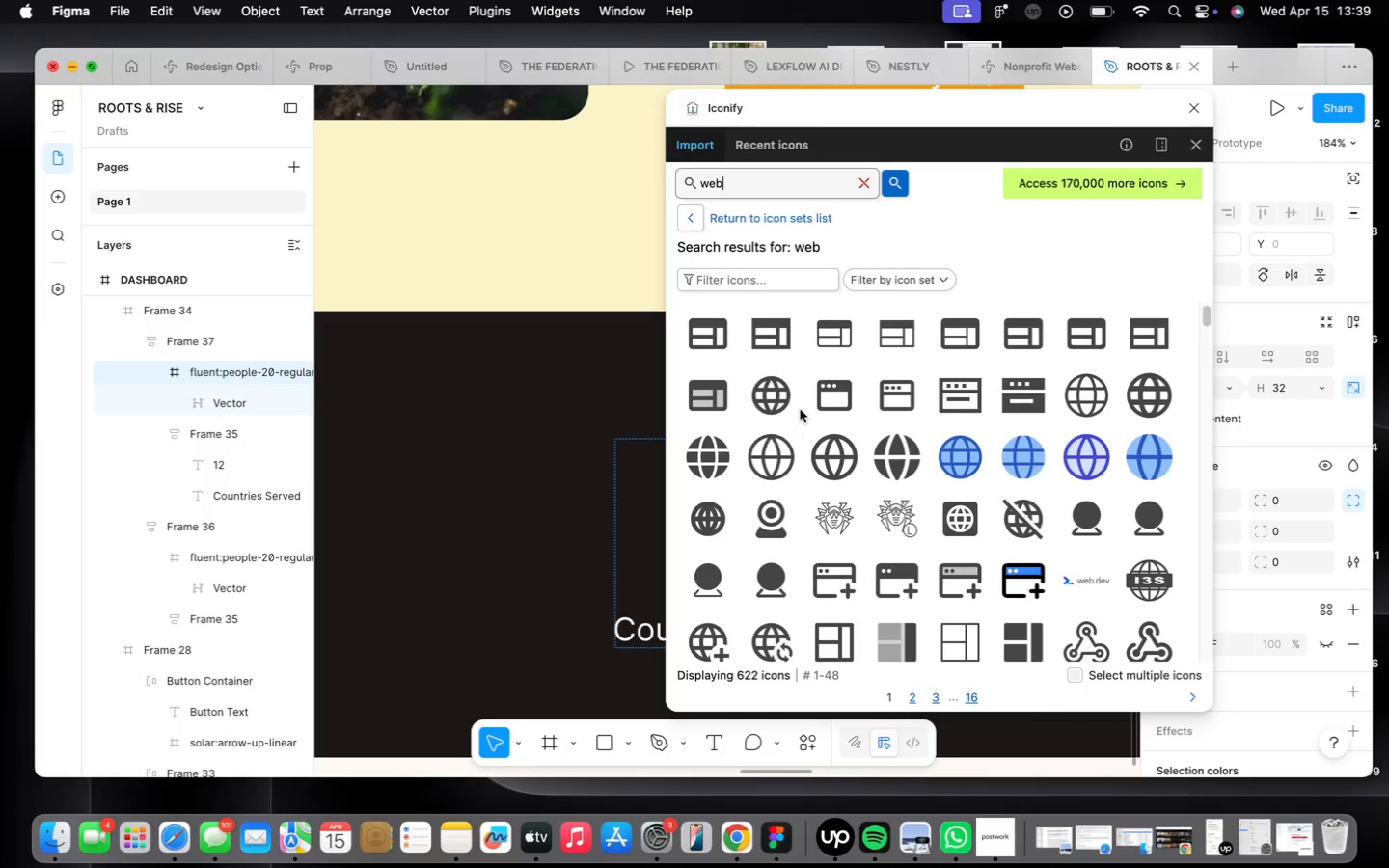 
left_click([828, 458])
 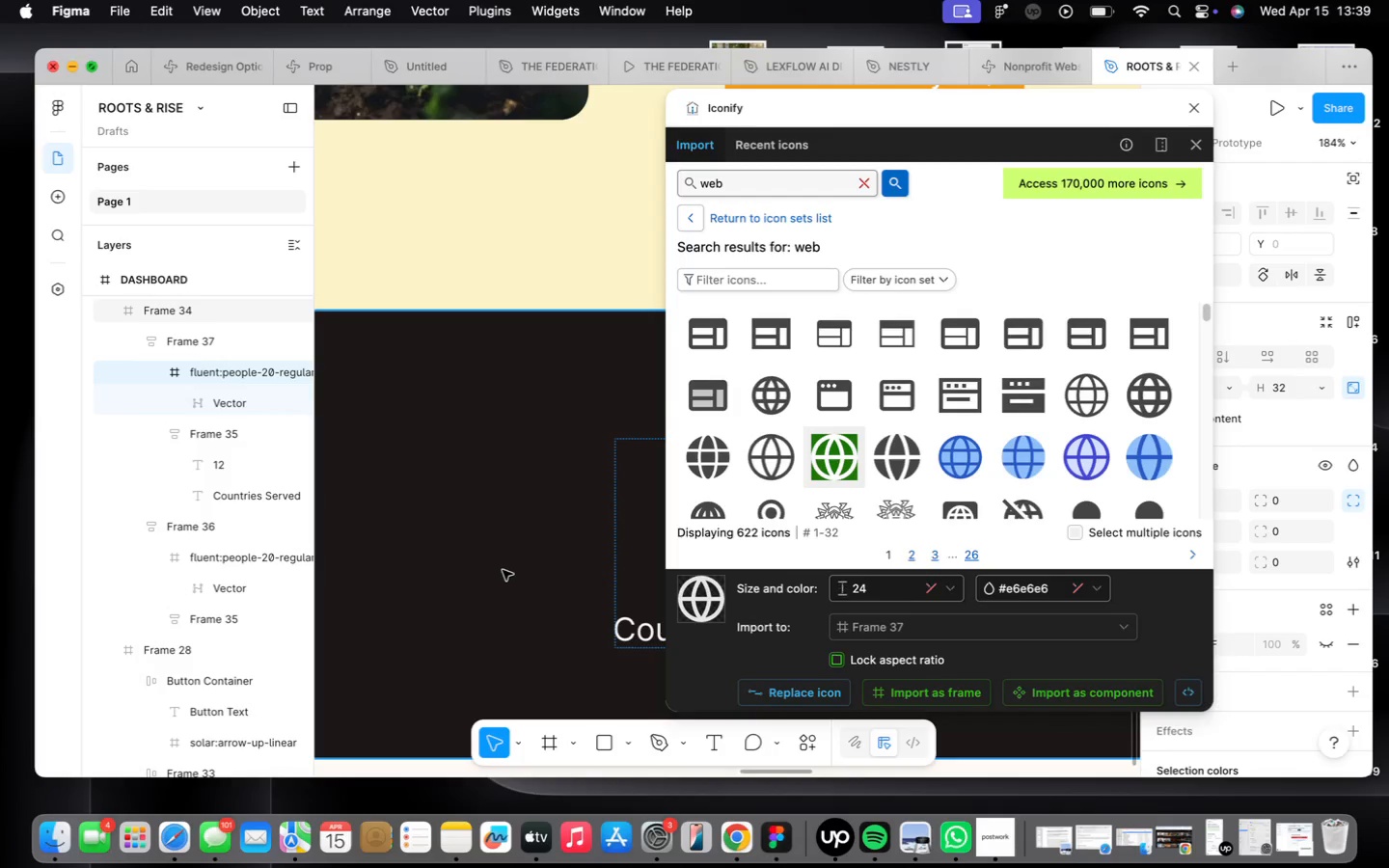 
scroll: coordinate [503, 570], scroll_direction: down, amount: 5.0
 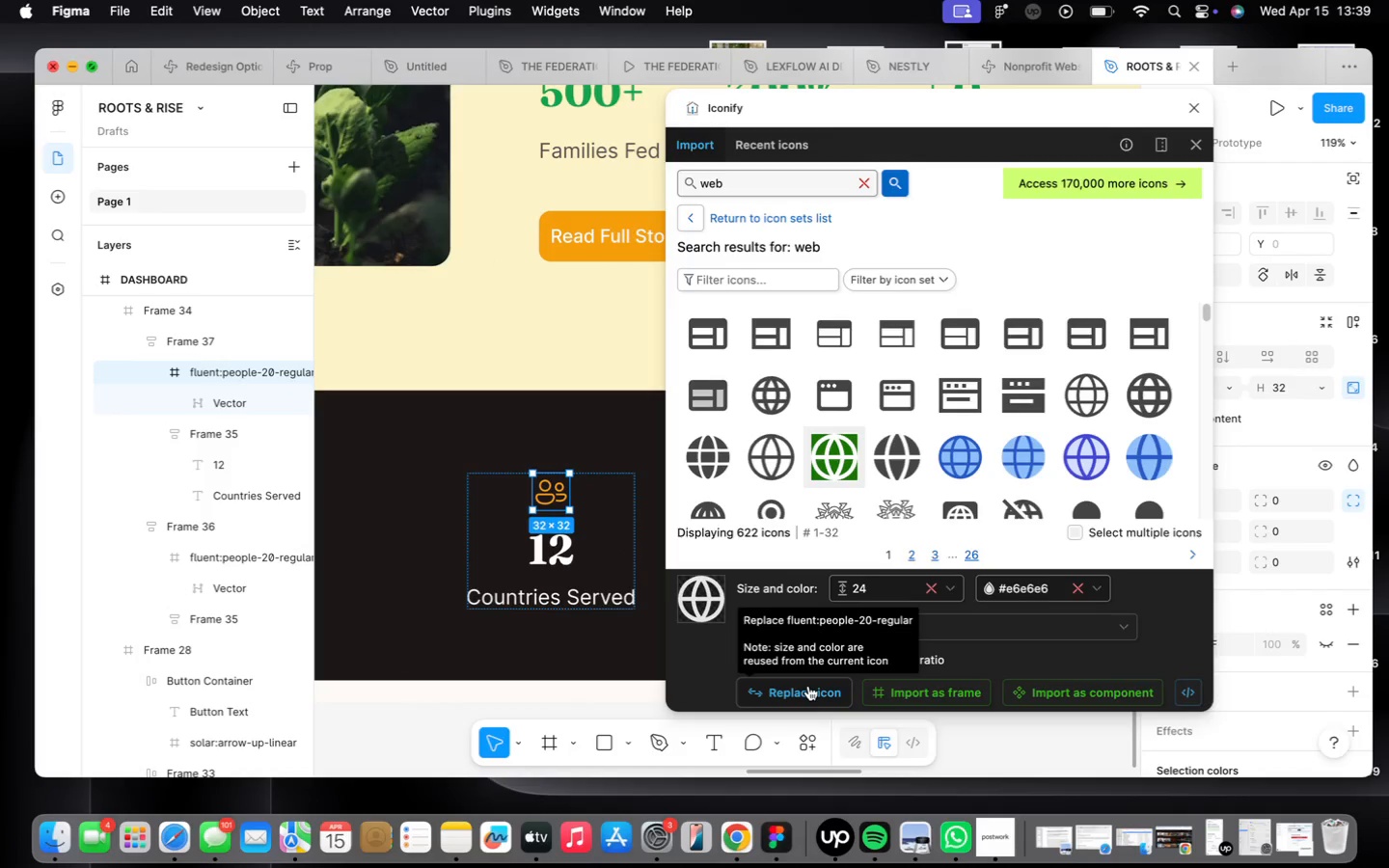 
left_click([809, 692])
 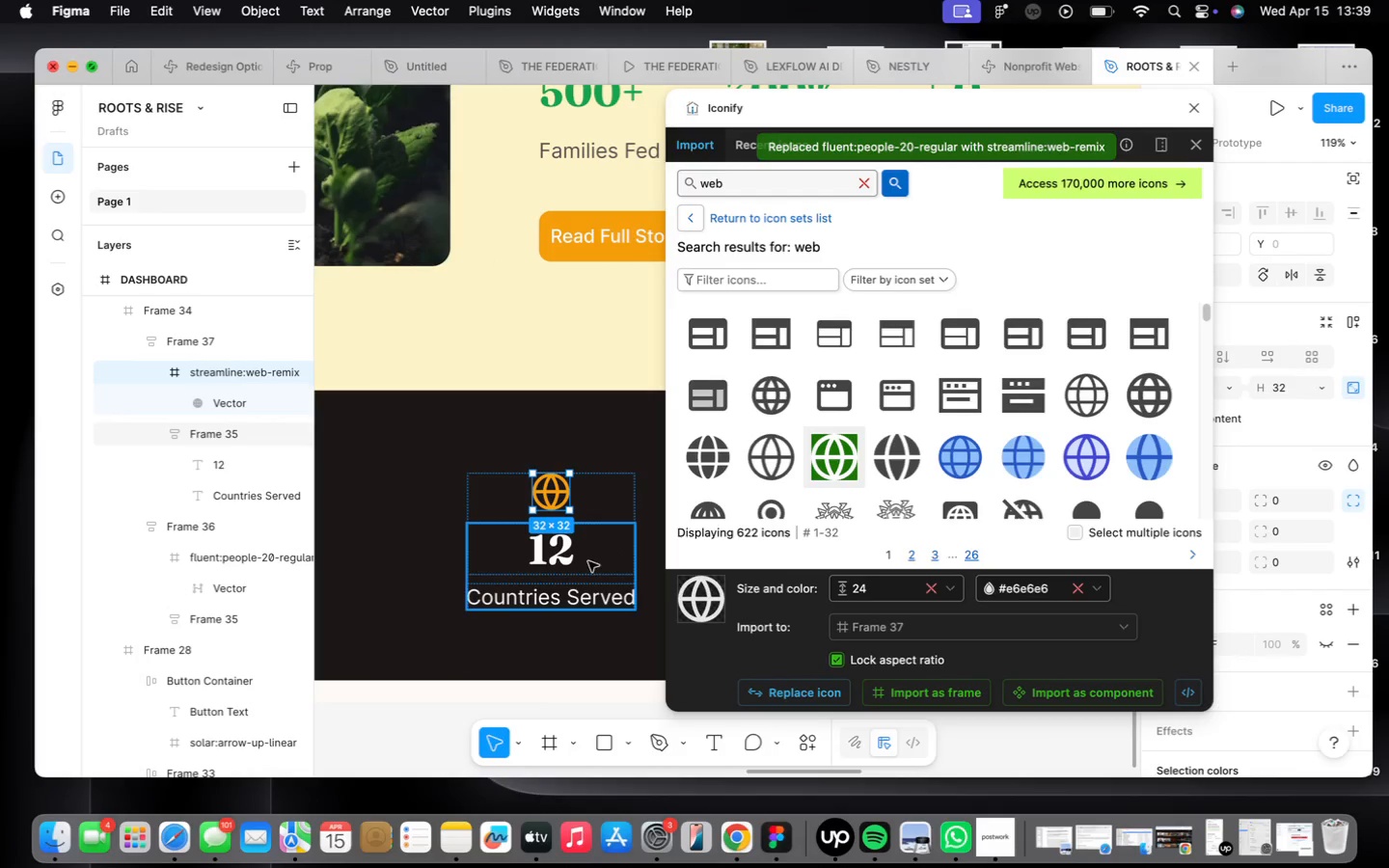 
scroll: coordinate [584, 585], scroll_direction: down, amount: 13.0
 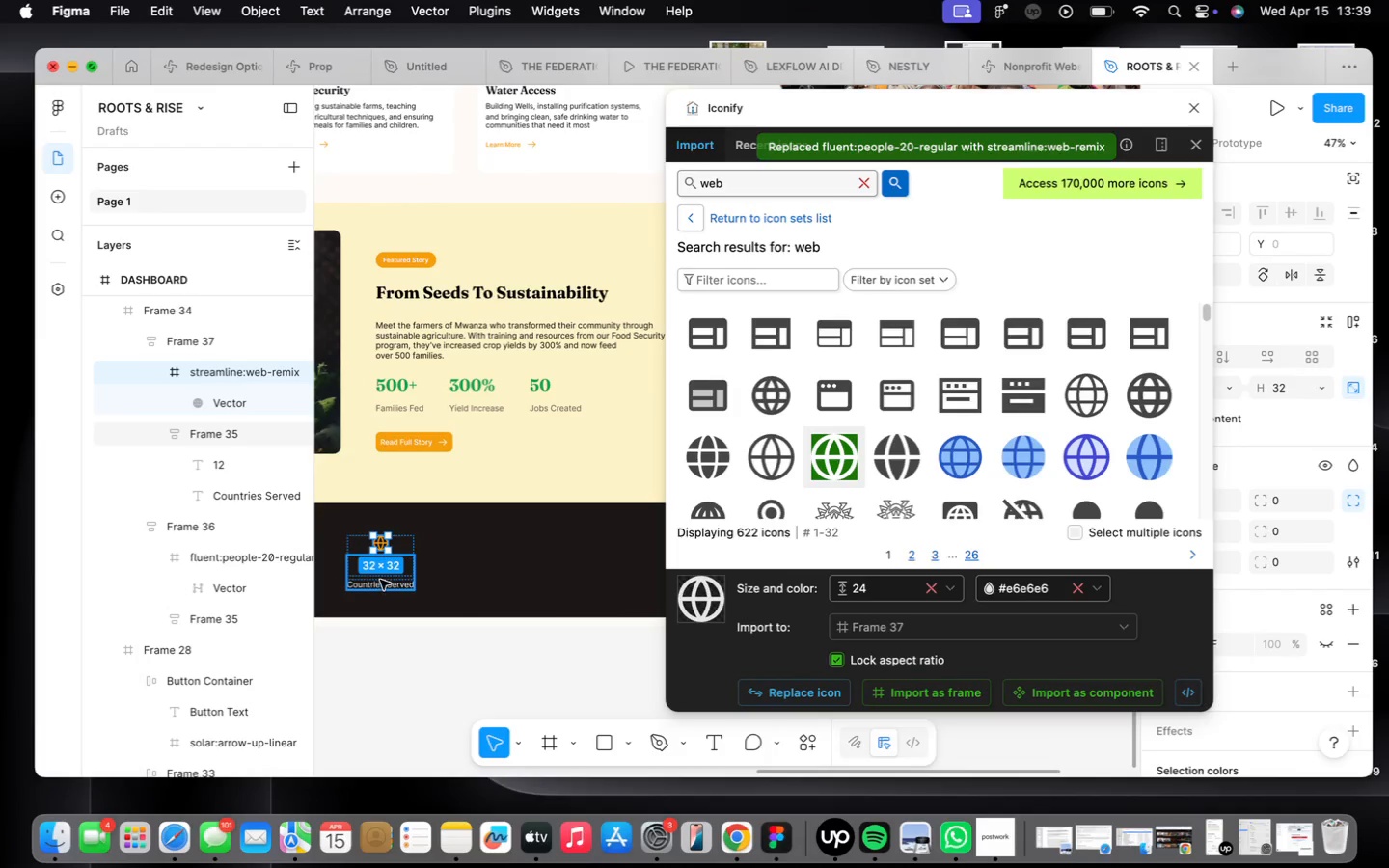 
scroll: coordinate [380, 581], scroll_direction: up, amount: 26.0
 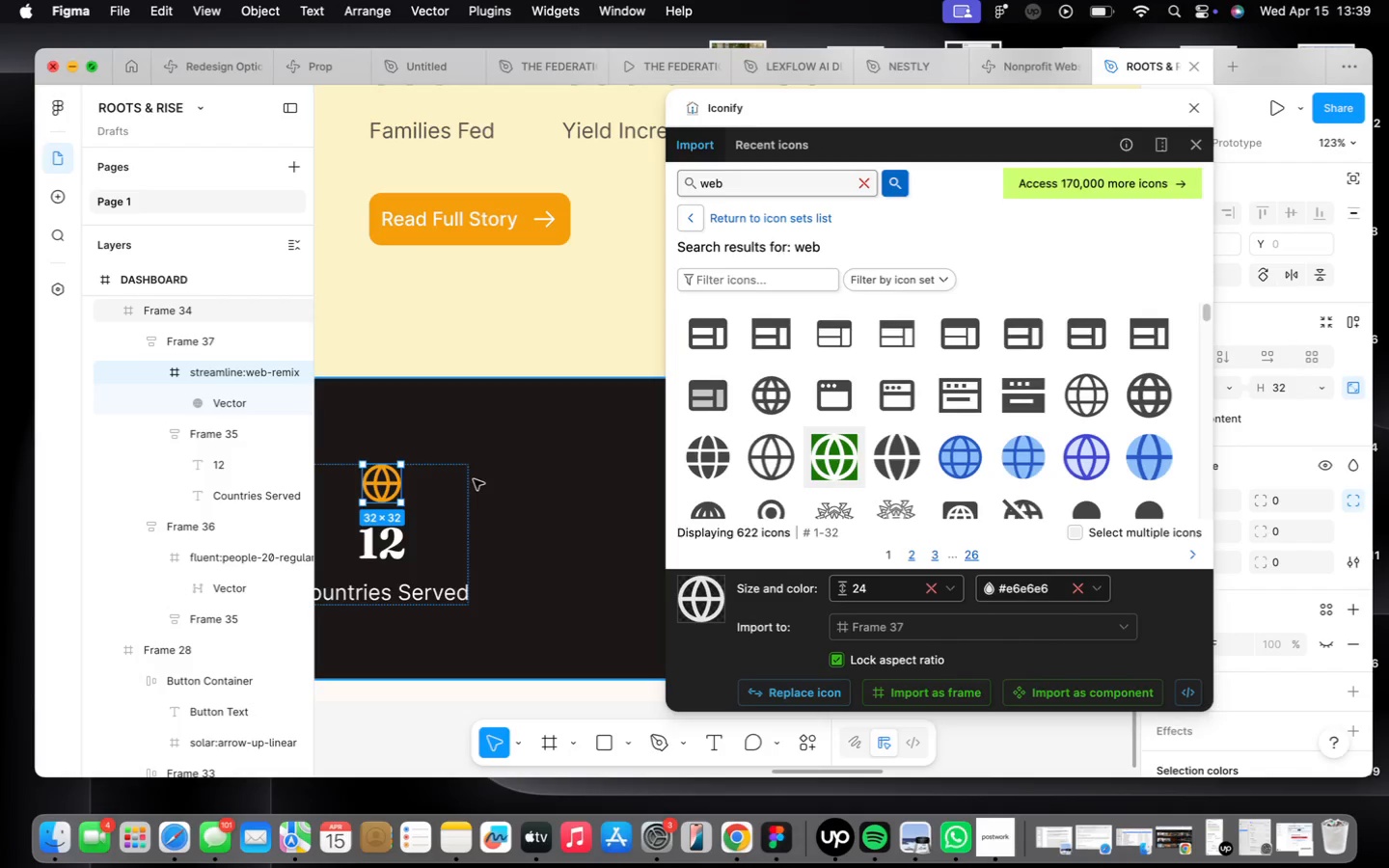 
left_click([461, 487])
 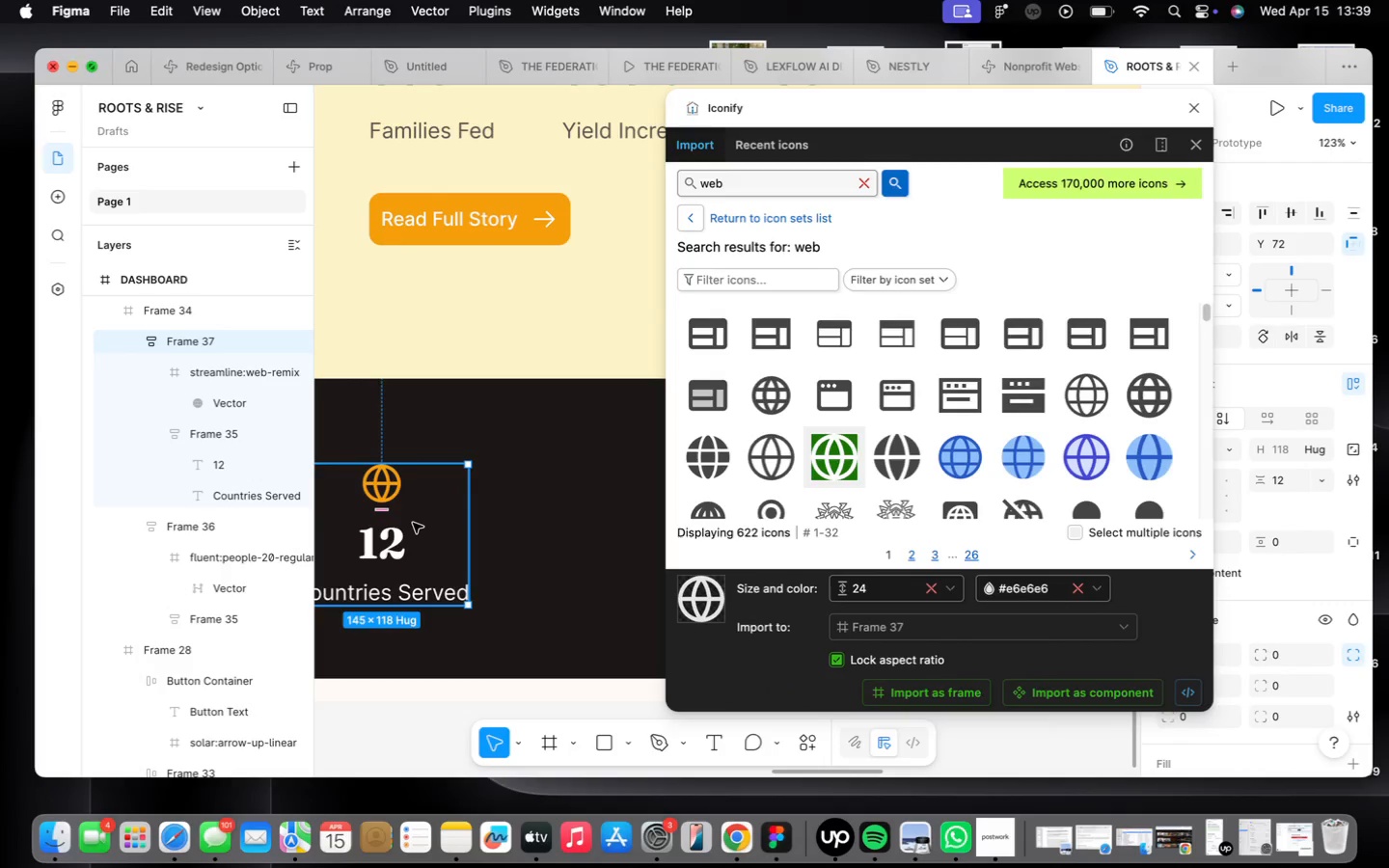 
hold_key(key=OptionLeft, duration=1.82)
left_click_drag(start_coordinate=[413, 523], to_coordinate=[613, 523])
 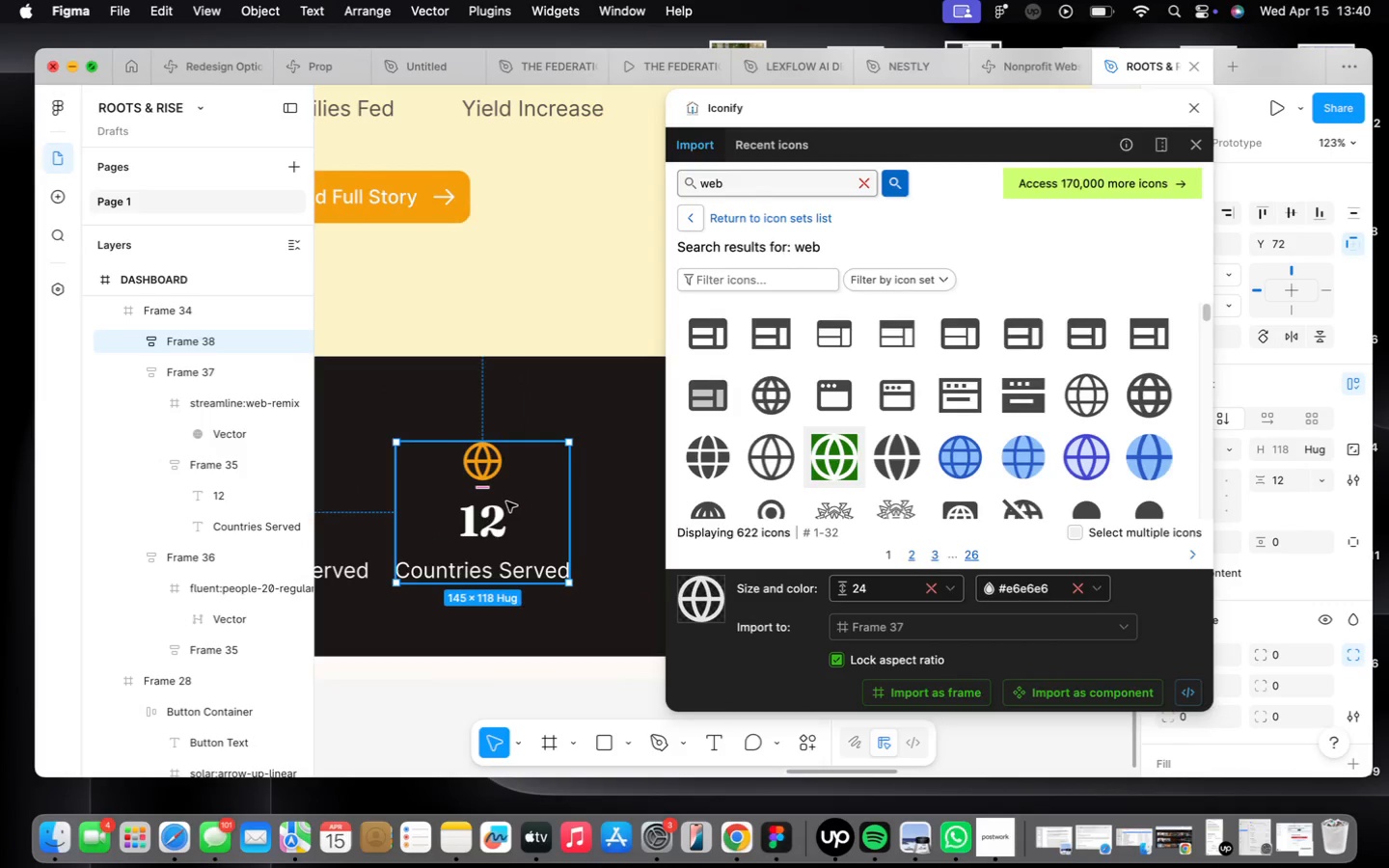 
scroll: coordinate [506, 502], scroll_direction: down, amount: 5.0
 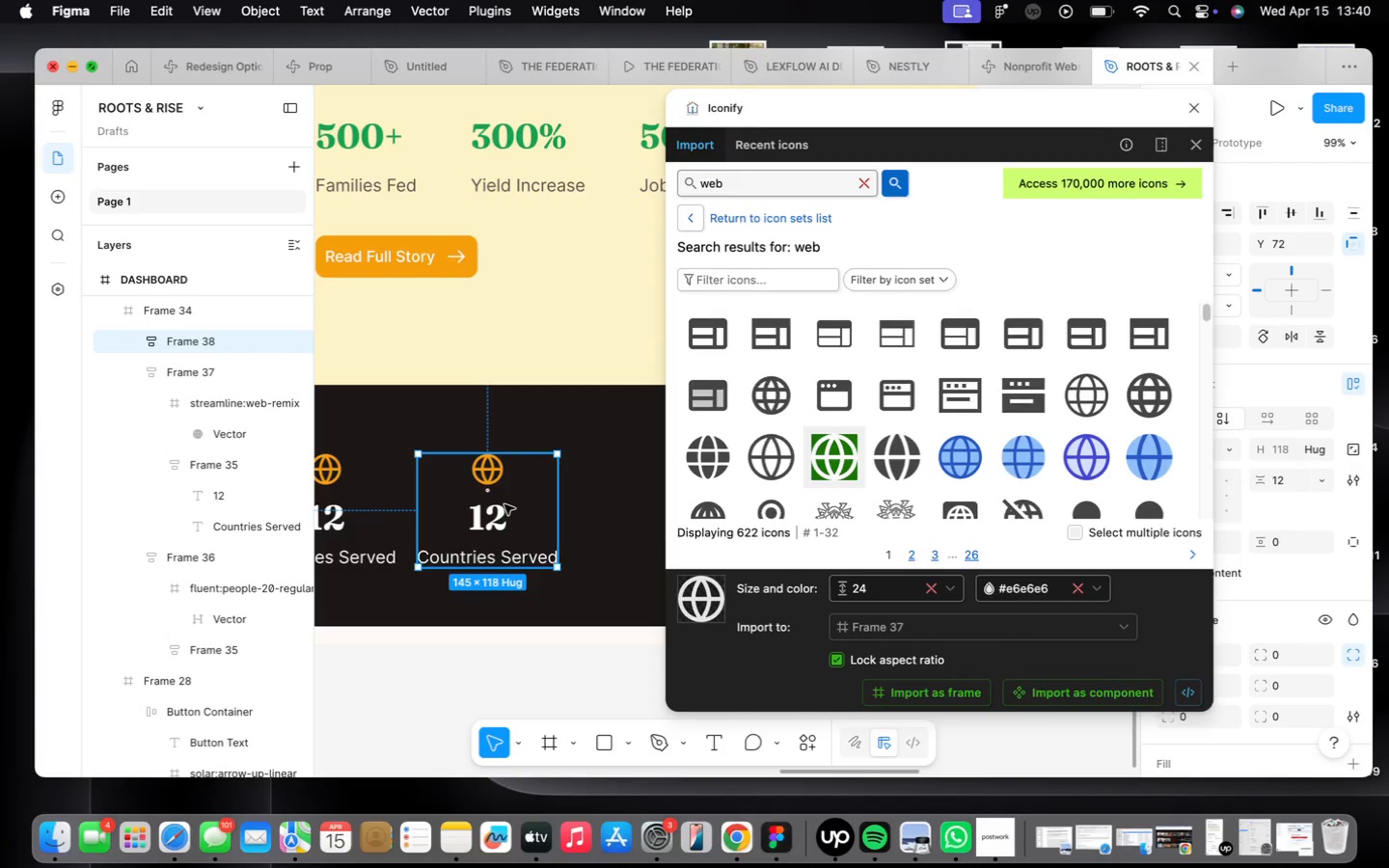 
wait(9.4)
 